 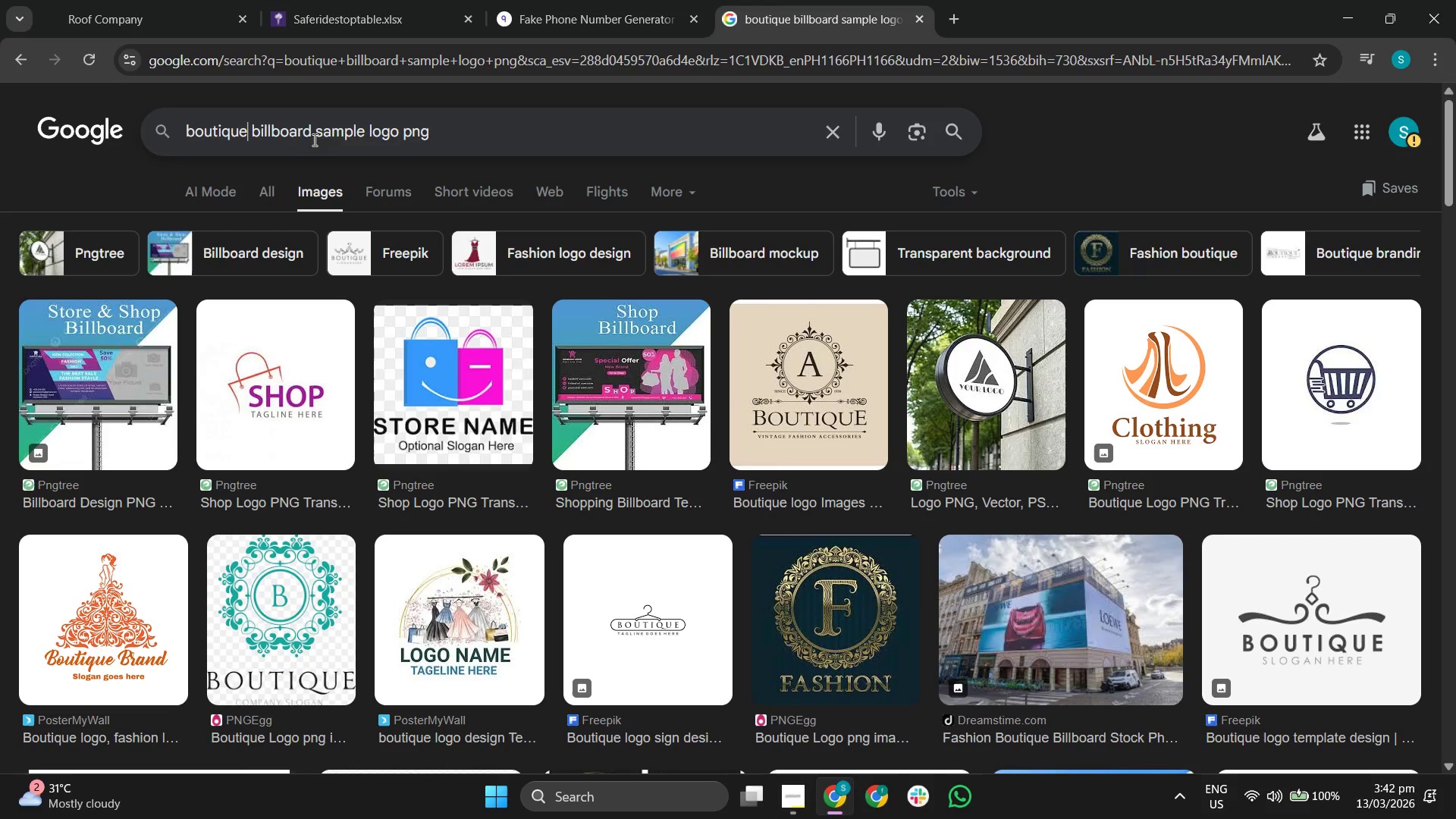 
key(Control+V)
 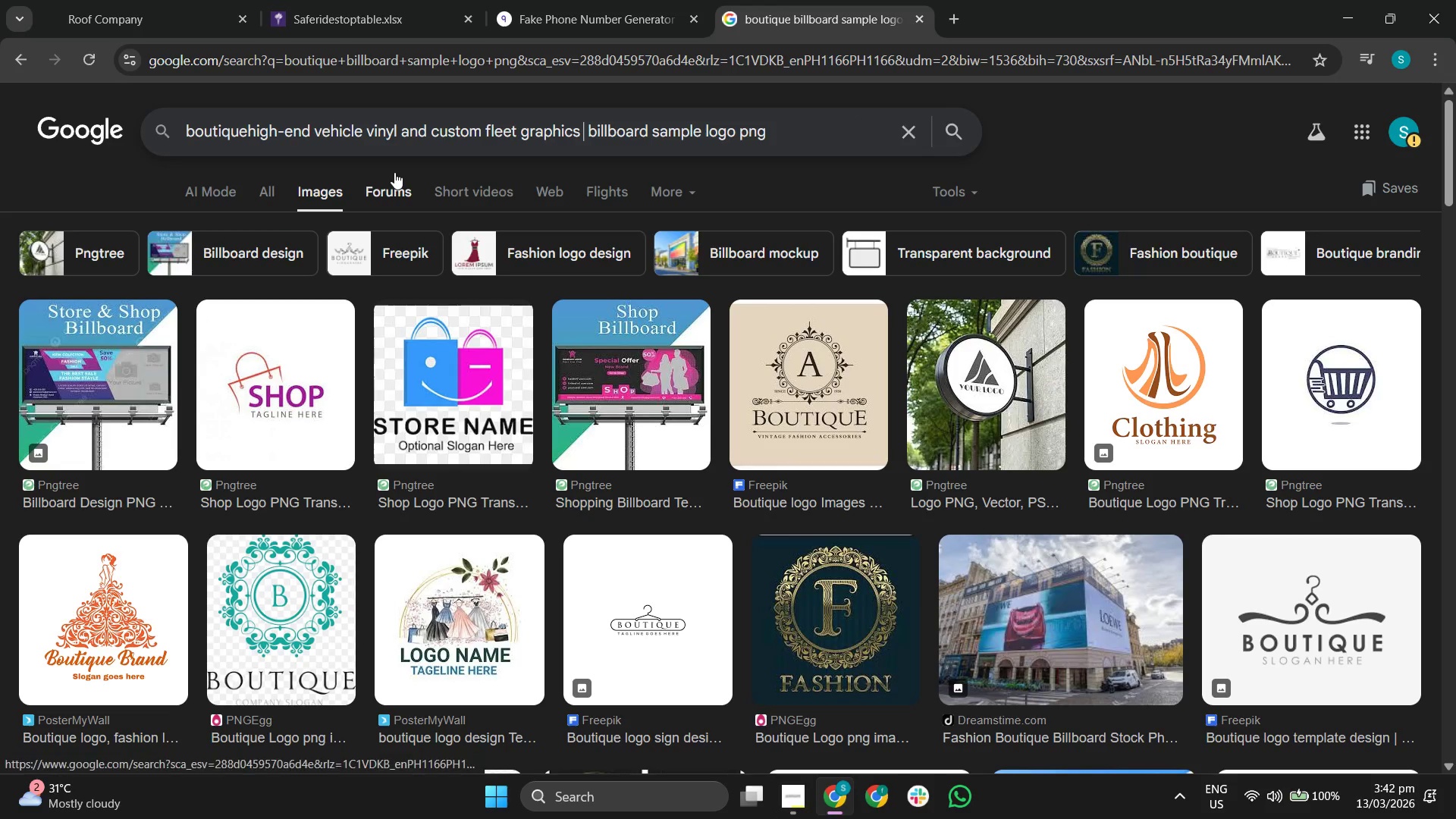 
key(Control+ControlLeft)
 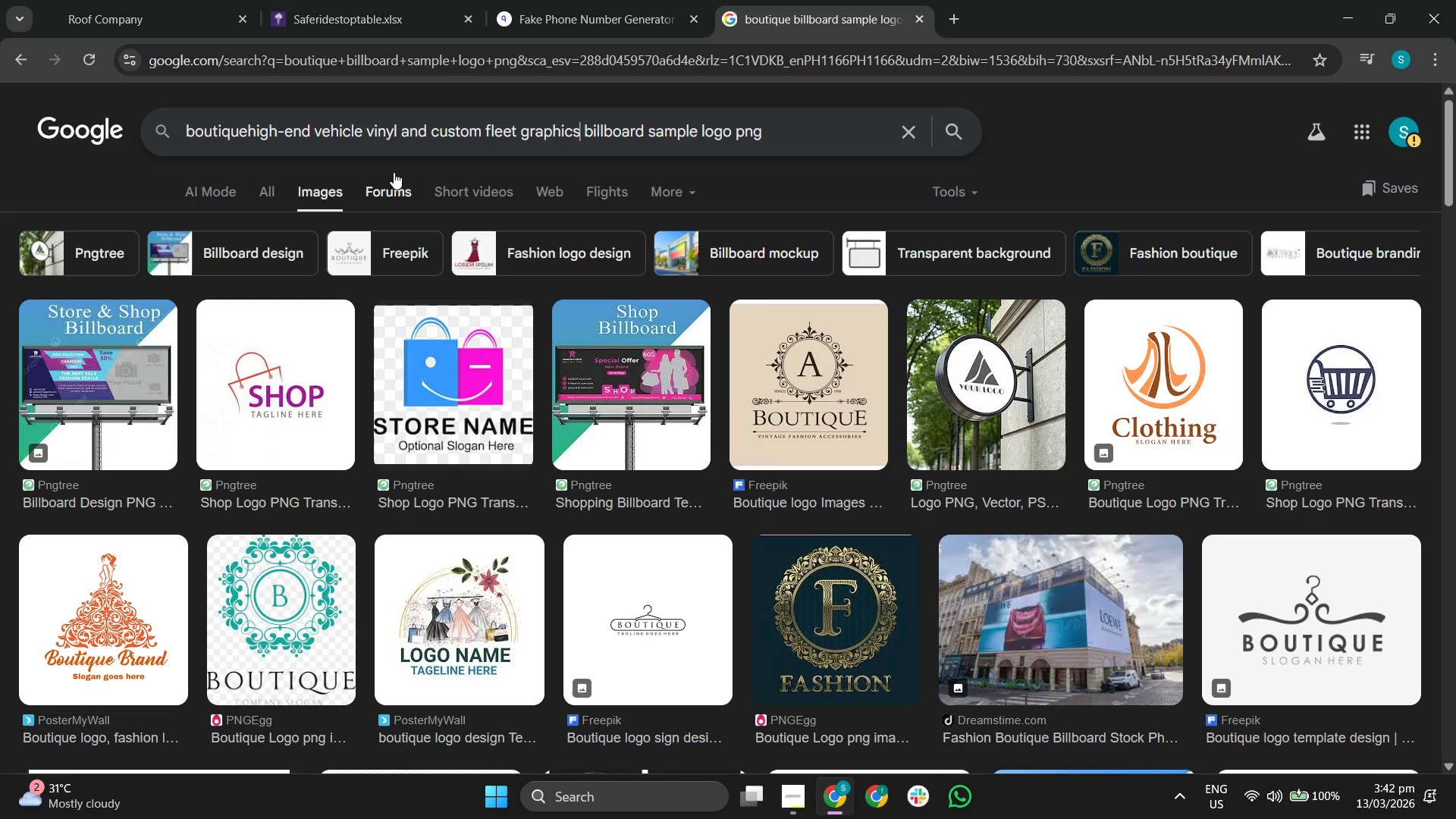 
key(Space)
 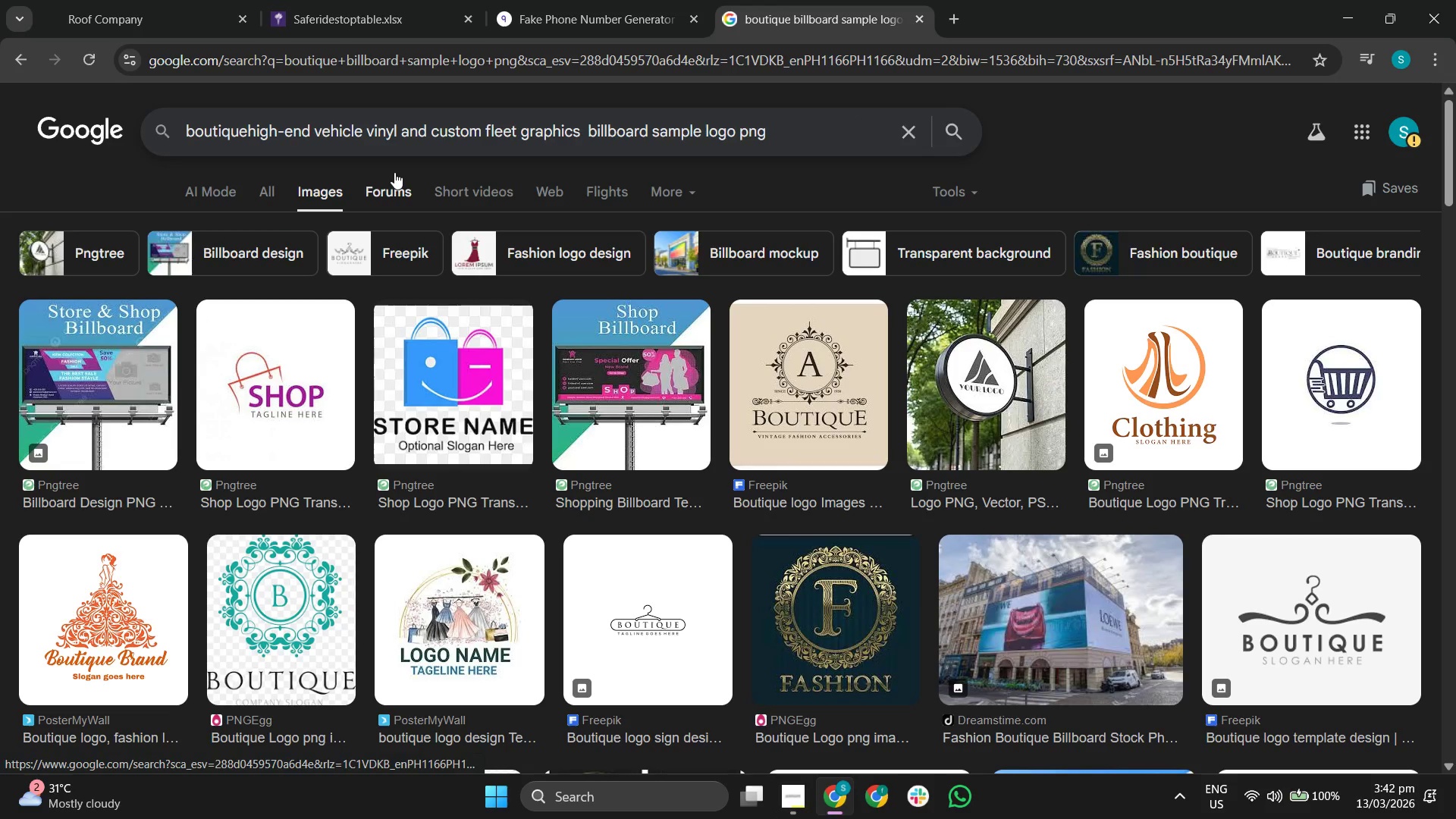 
key(Backspace)
 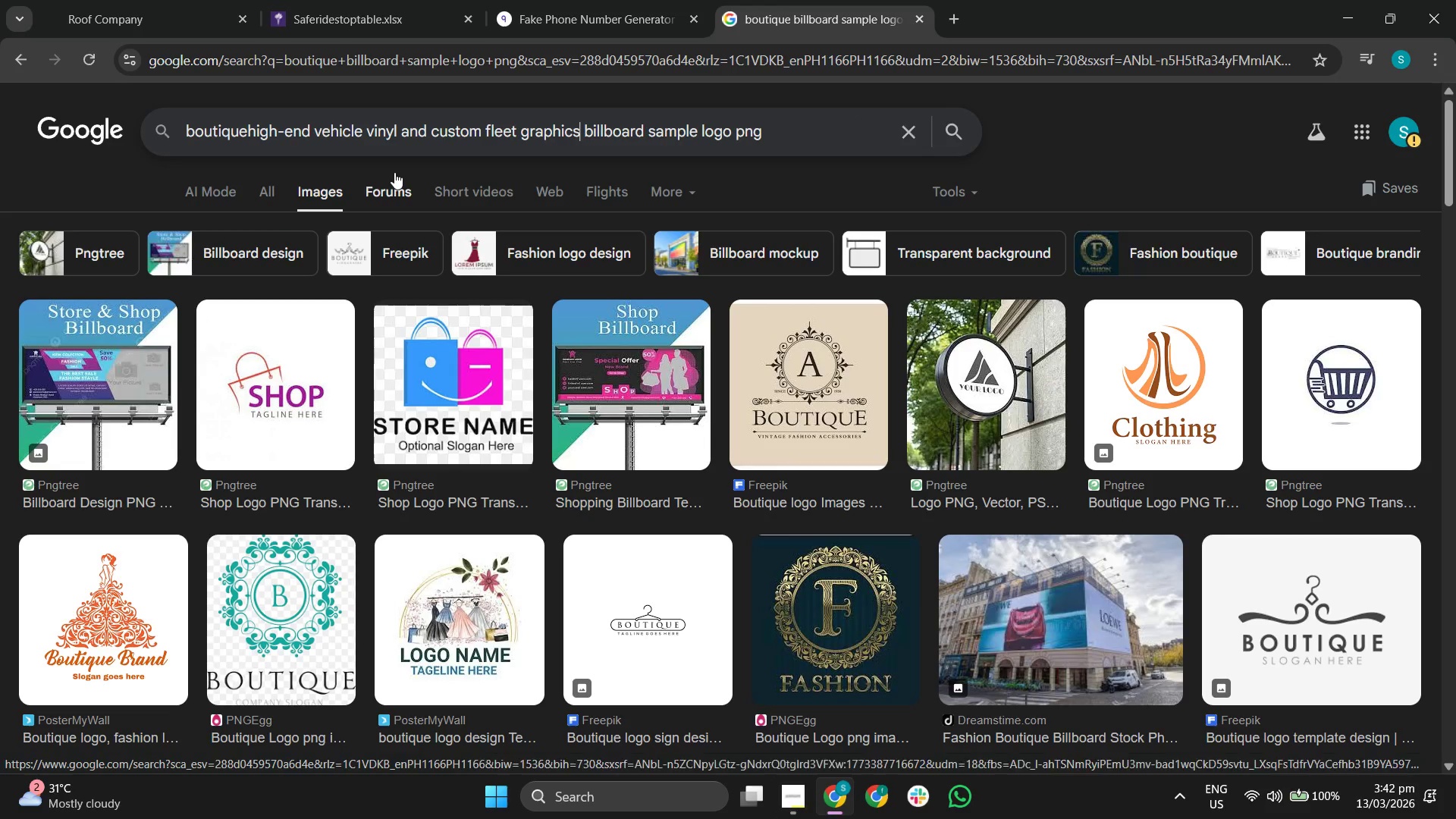 
key(Enter)
 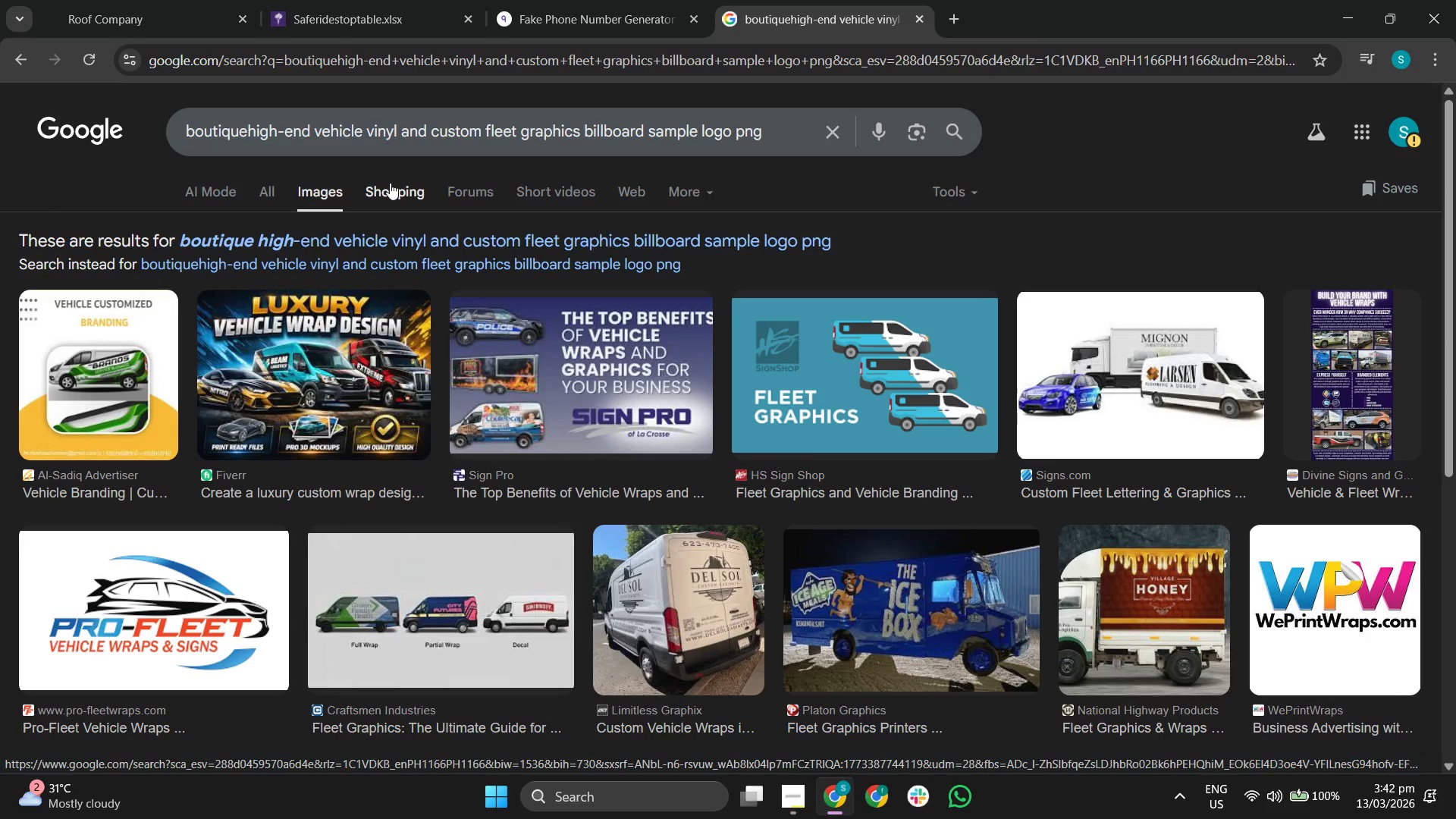 
wait(5.05)
 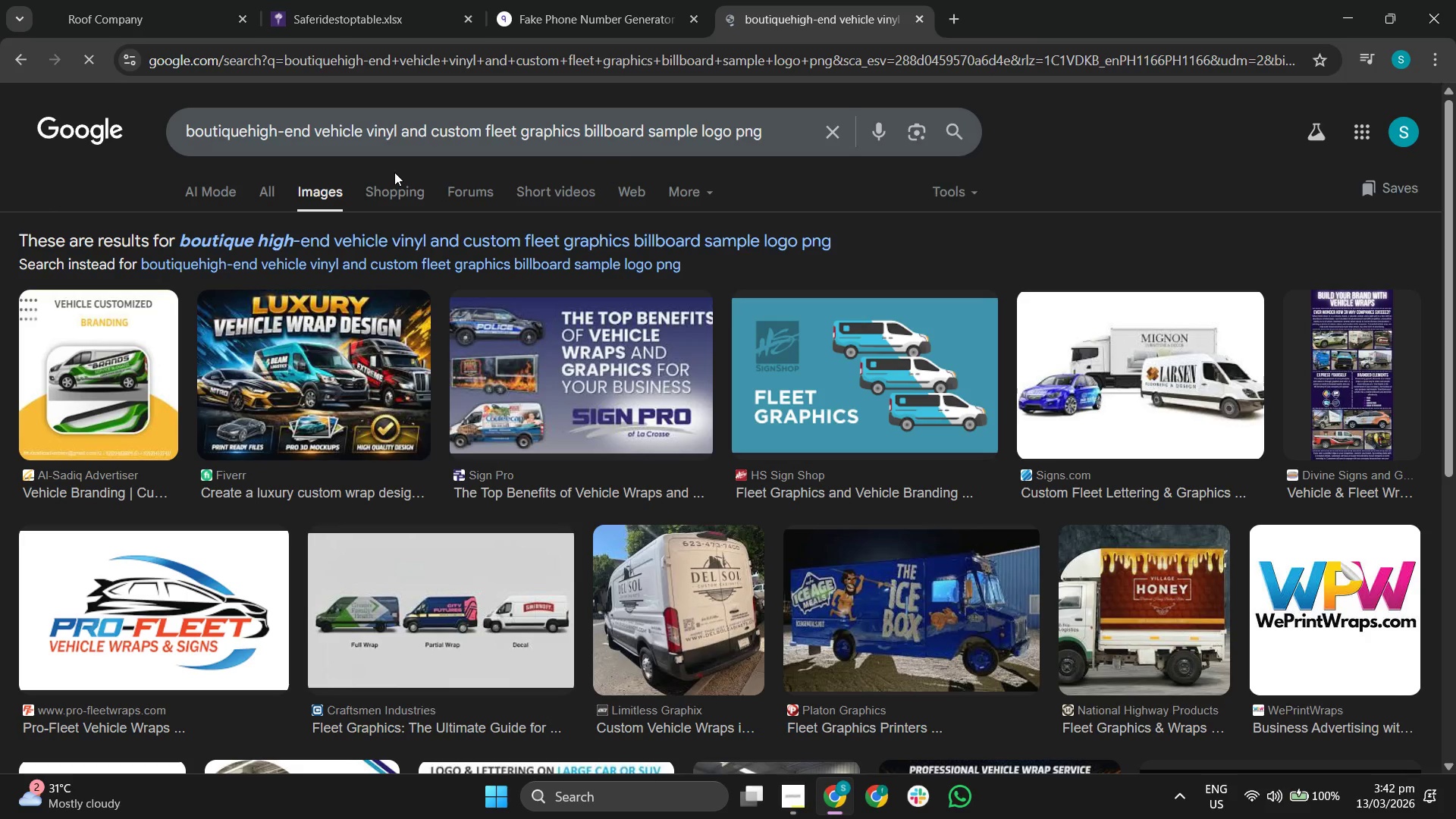 
left_click([867, 384])
 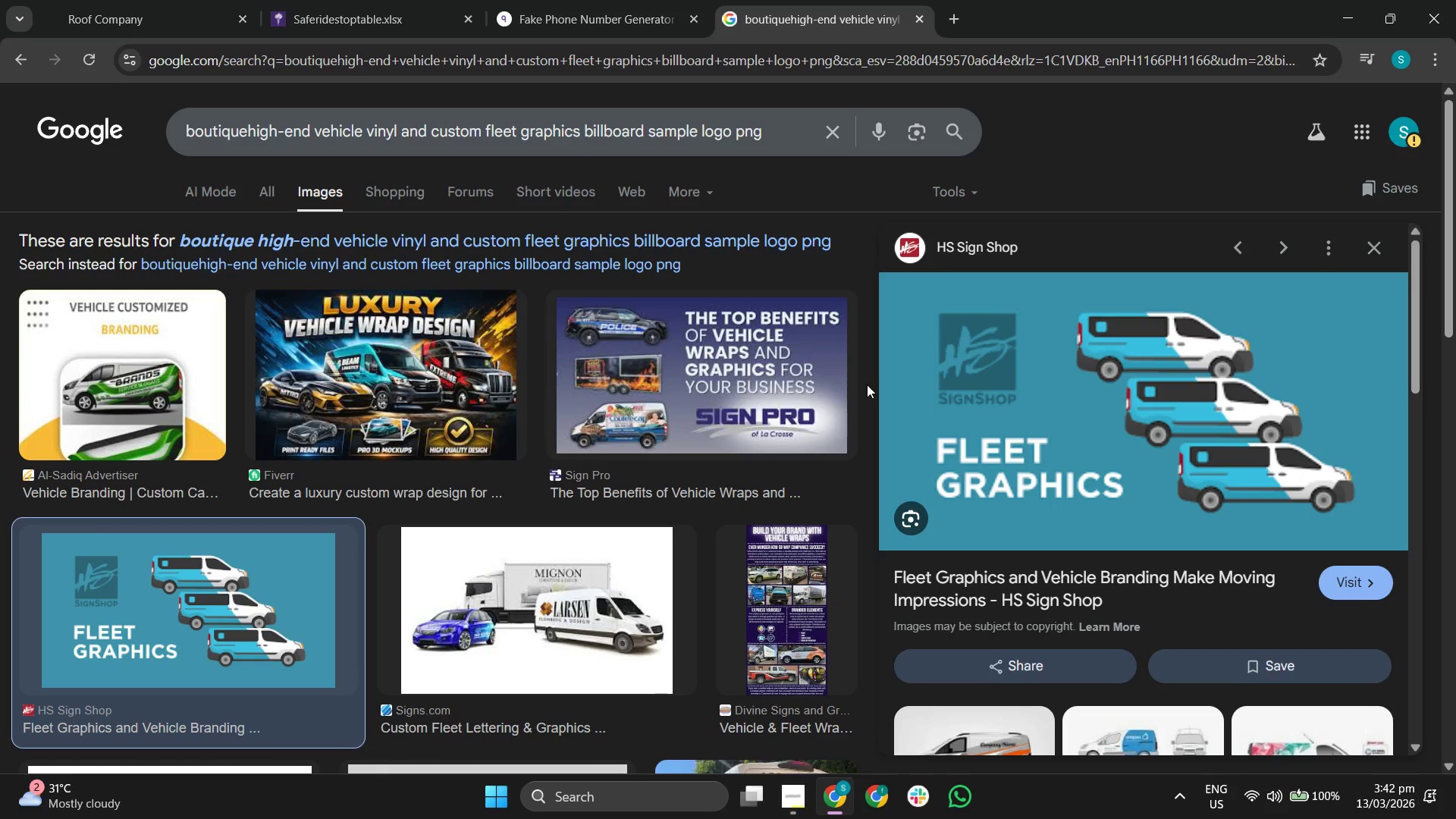 
right_click([1050, 386])
 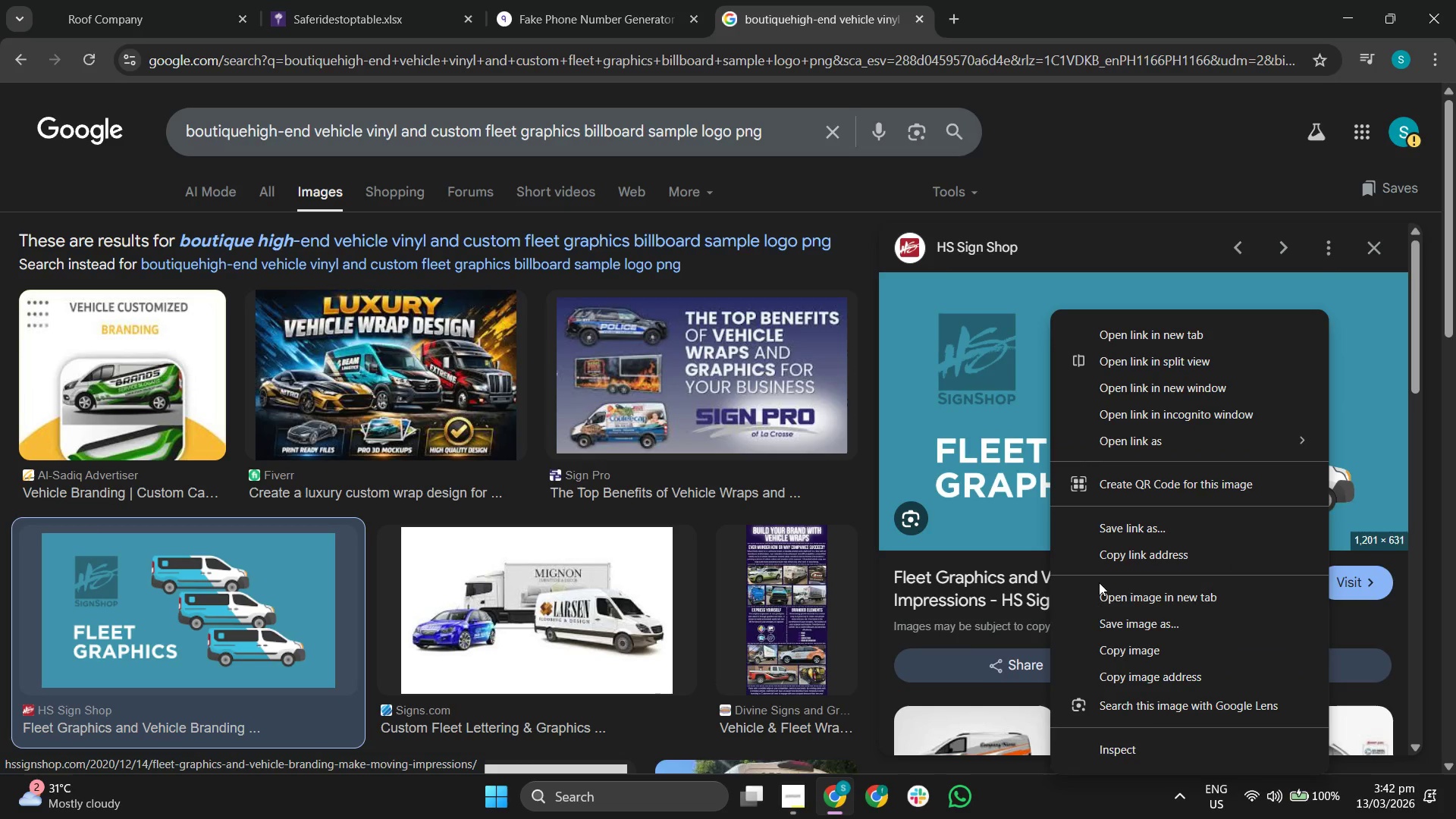 
left_click([1110, 623])
 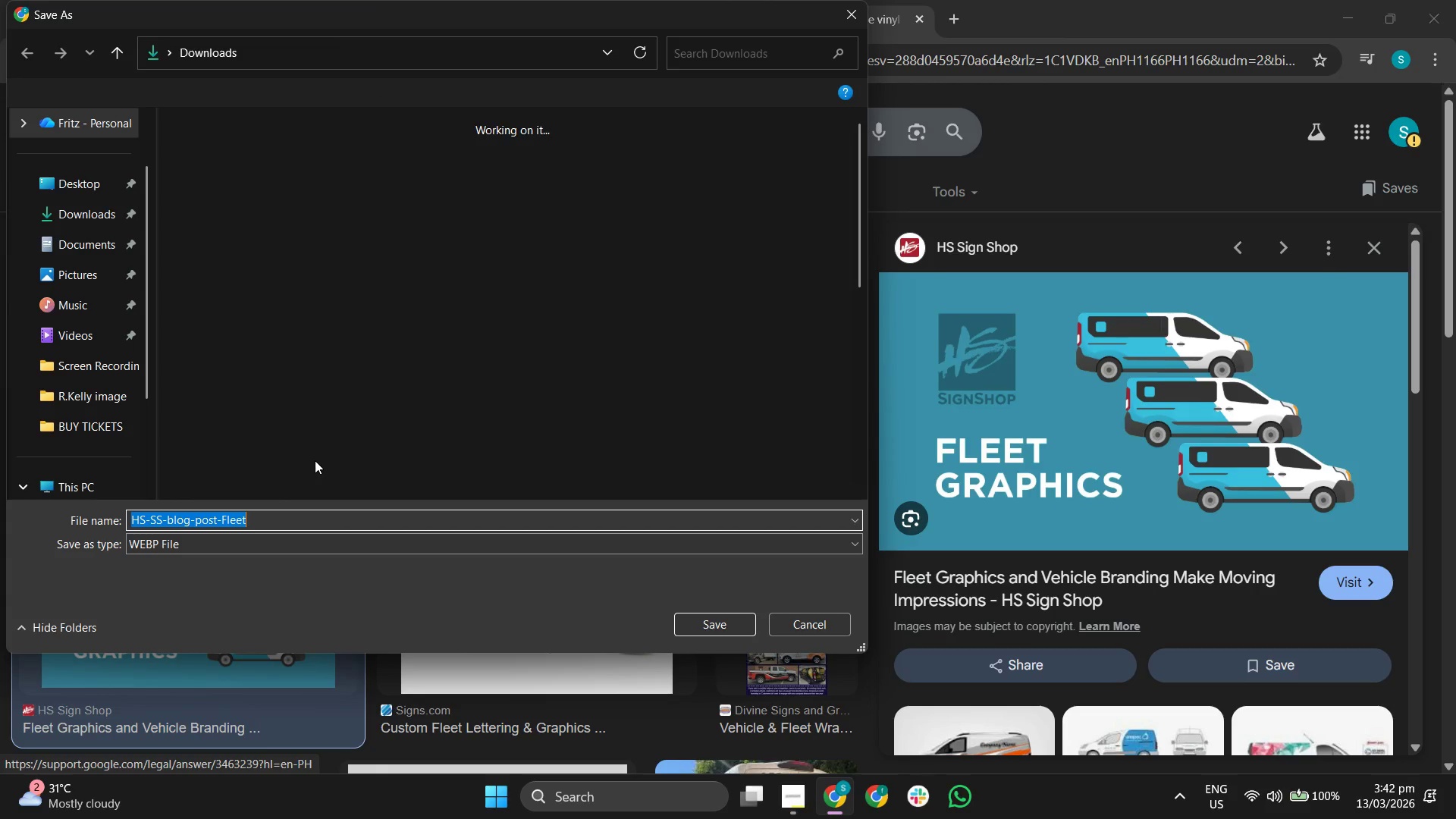 
wait(6.08)
 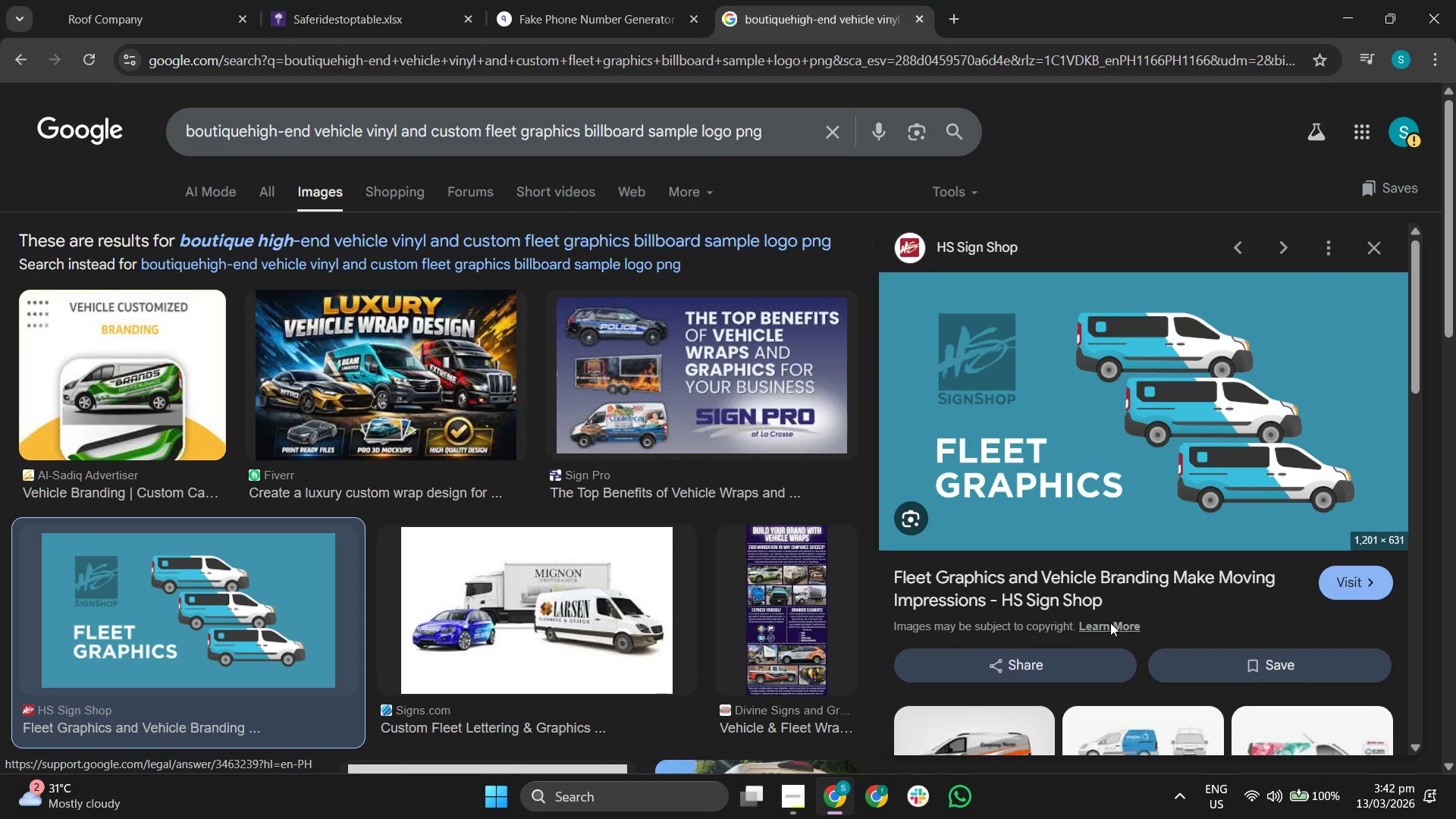 
left_click([522, 573])
 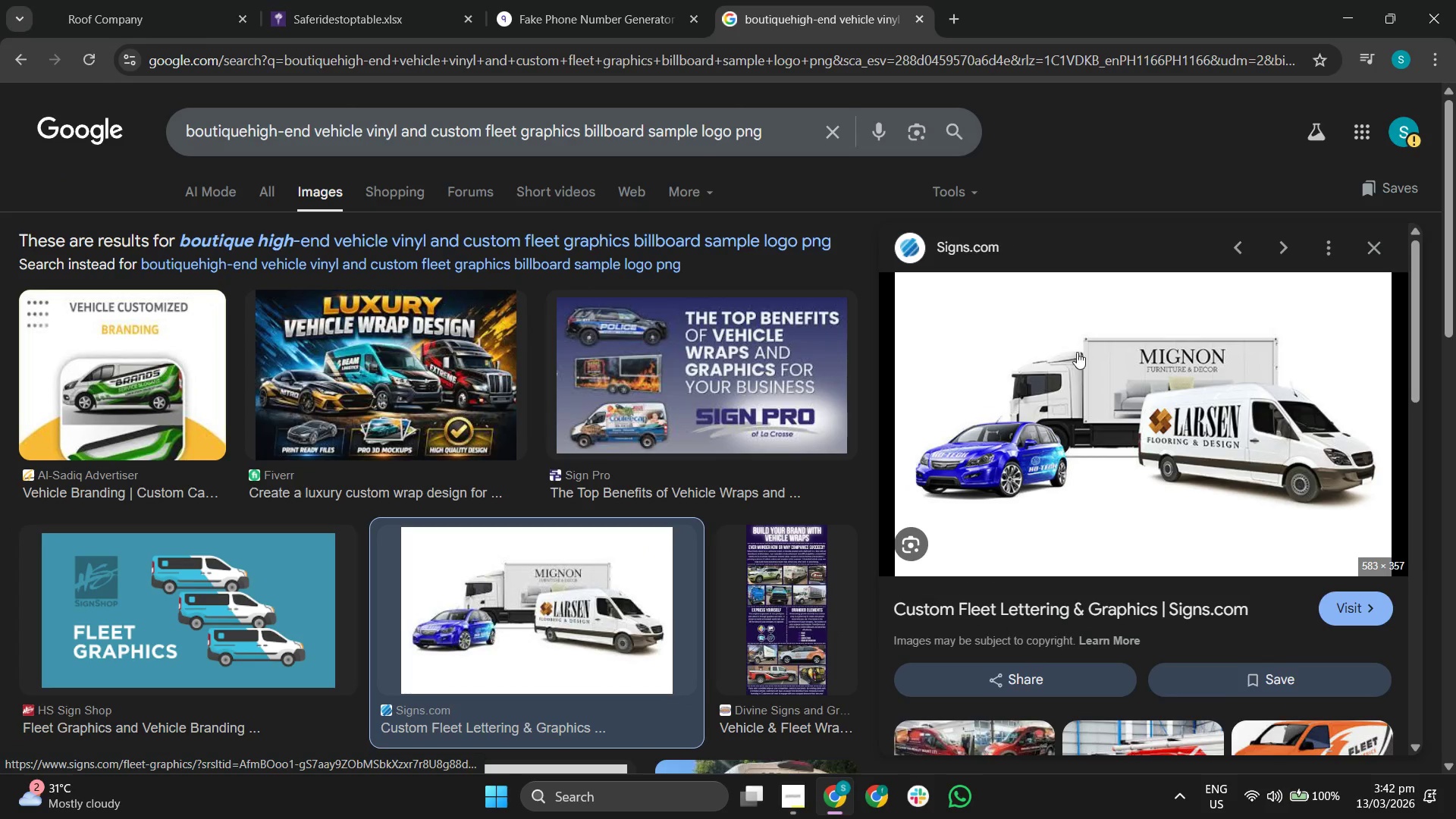 
right_click([1065, 438])
 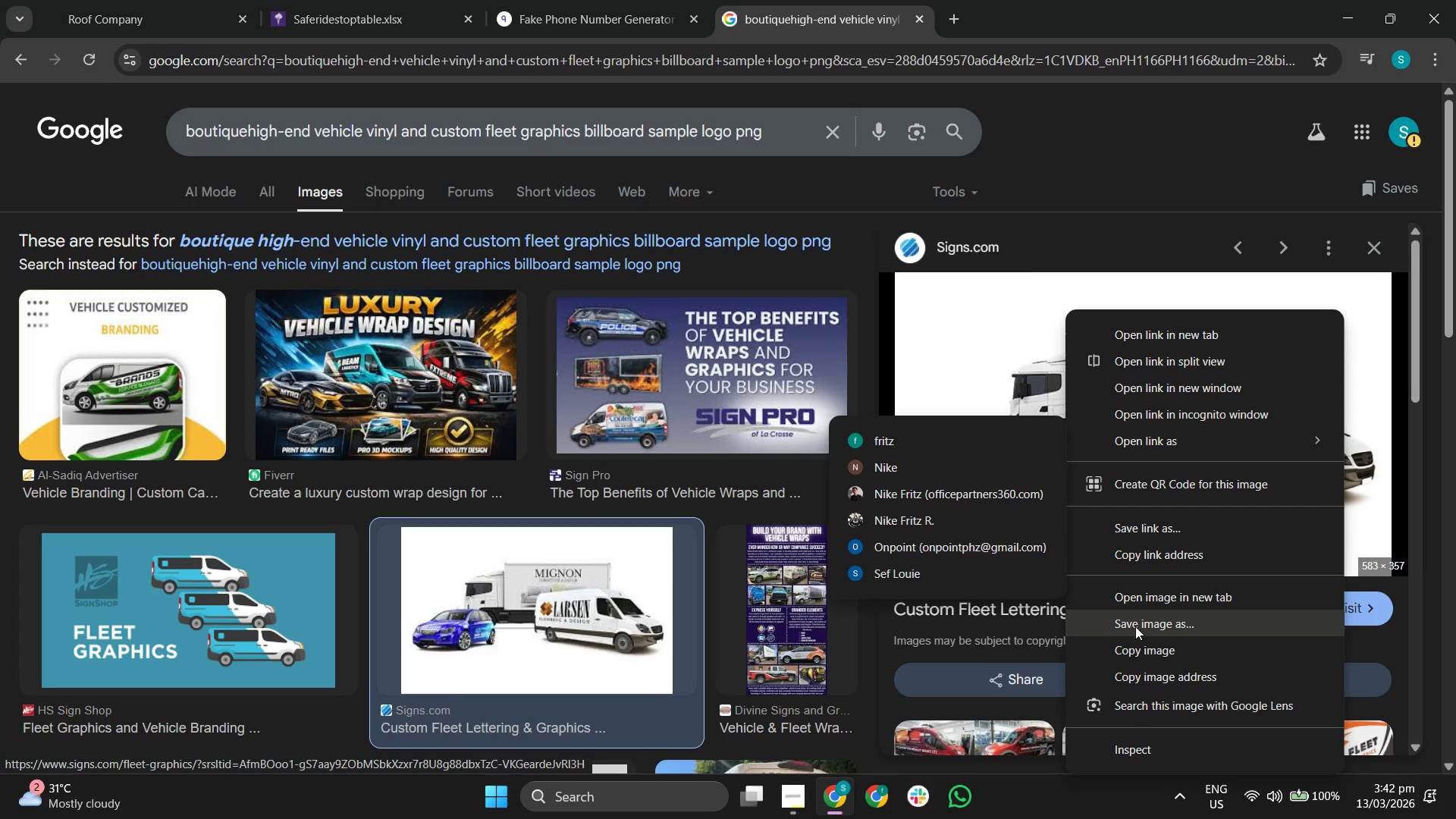 
left_click([1135, 626])
 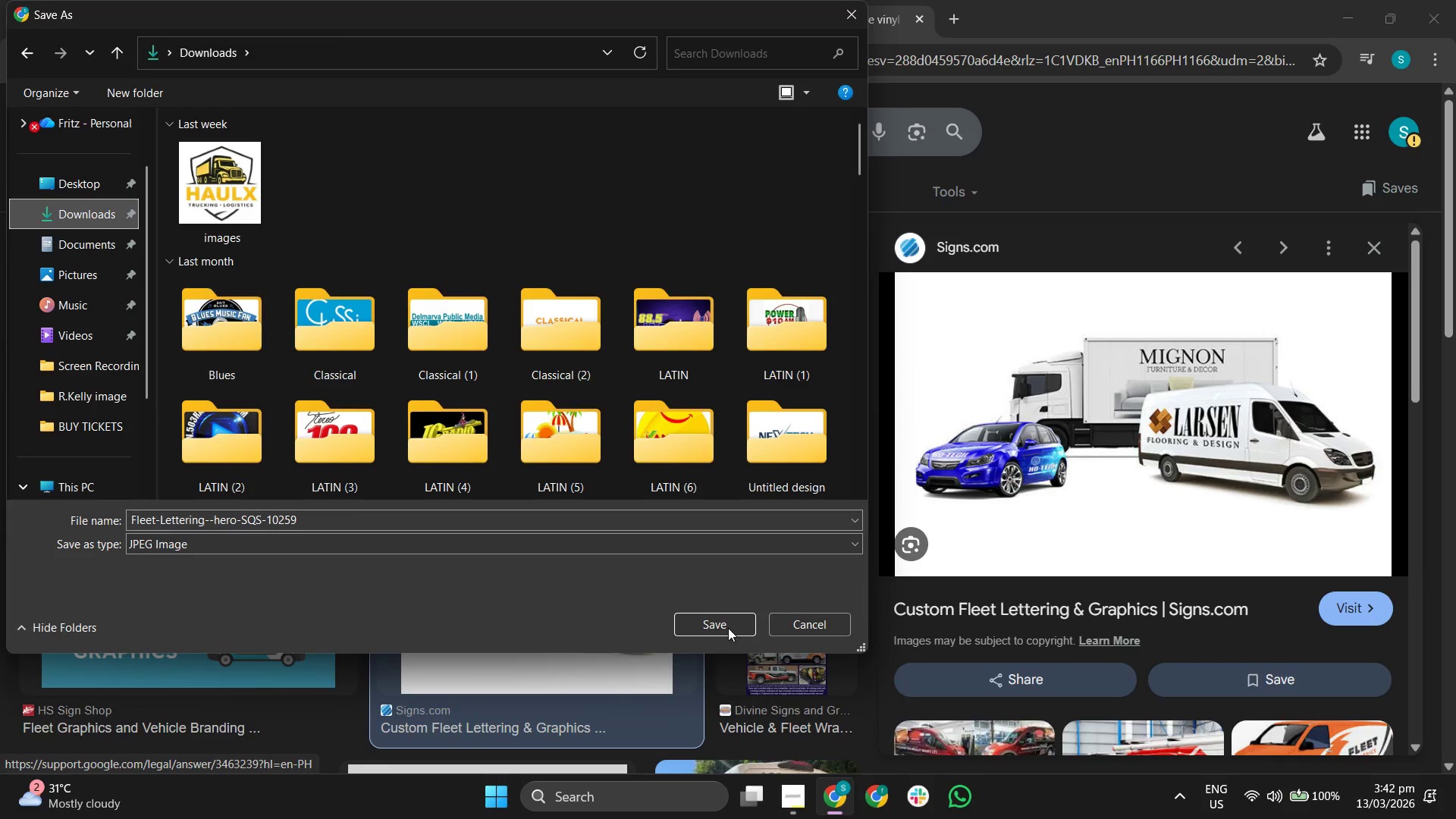 
wait(6.61)
 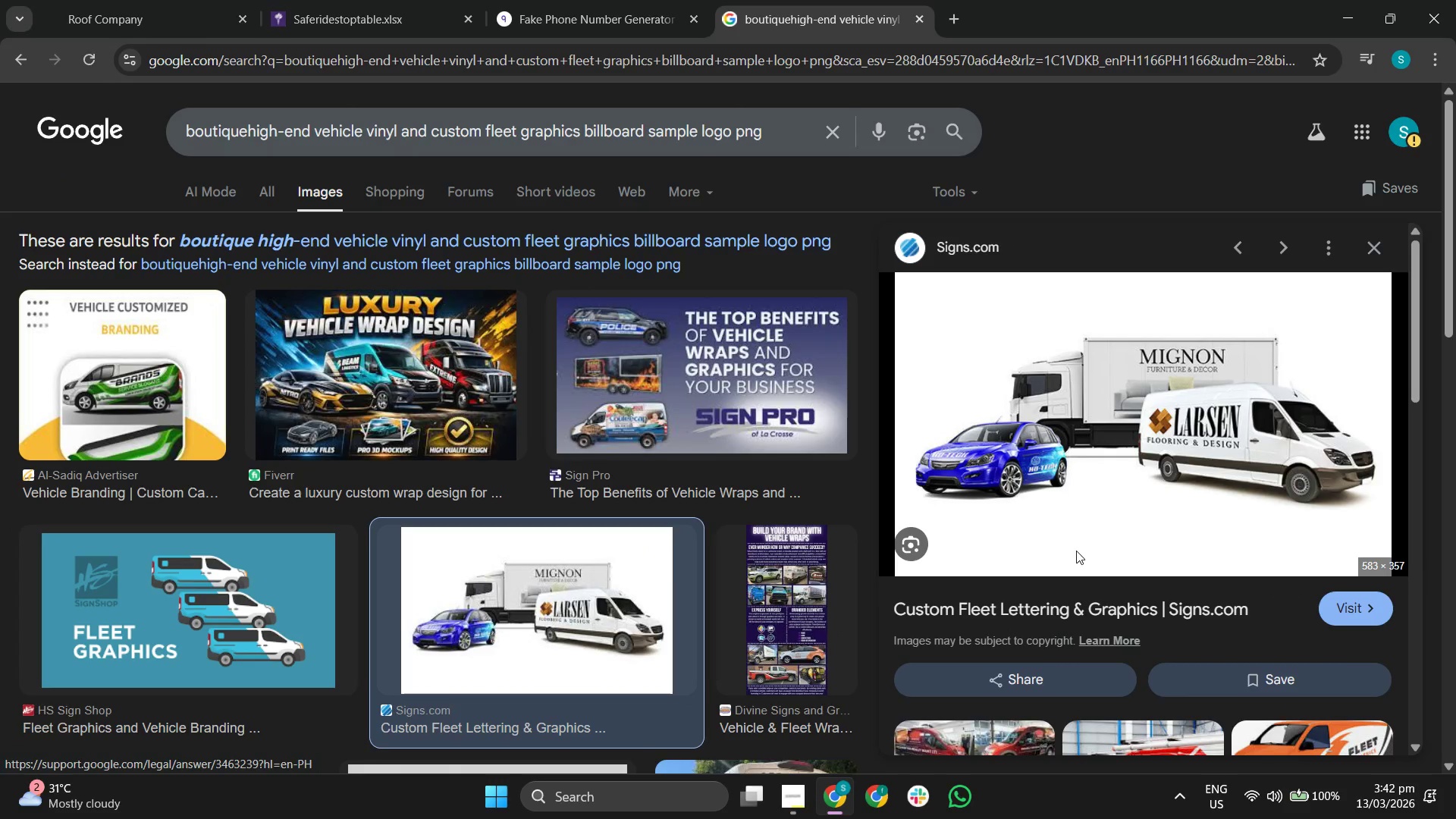 
left_click([1371, 249])
 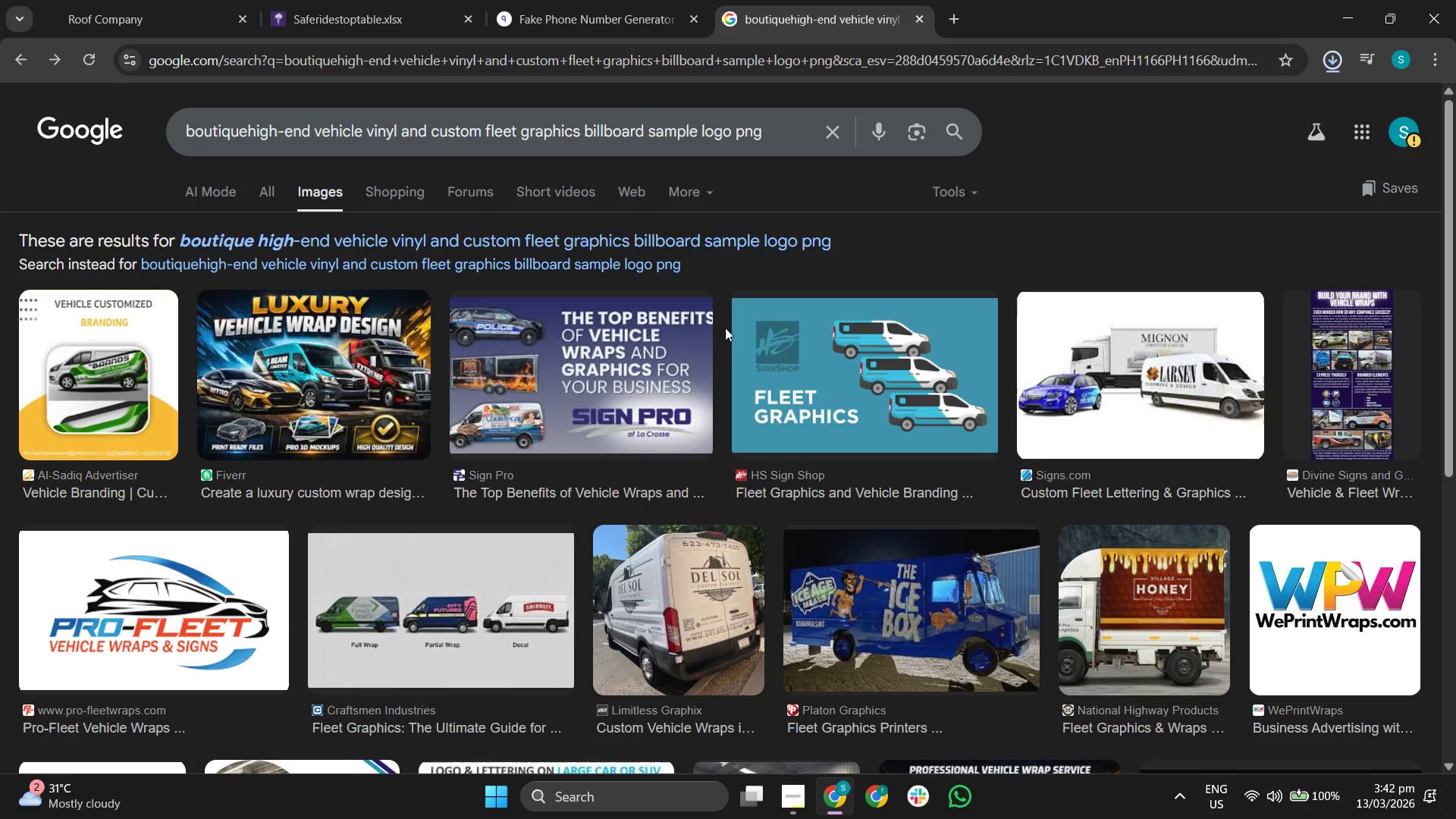 
scroll: coordinate [725, 328], scroll_direction: down, amount: 1.0
 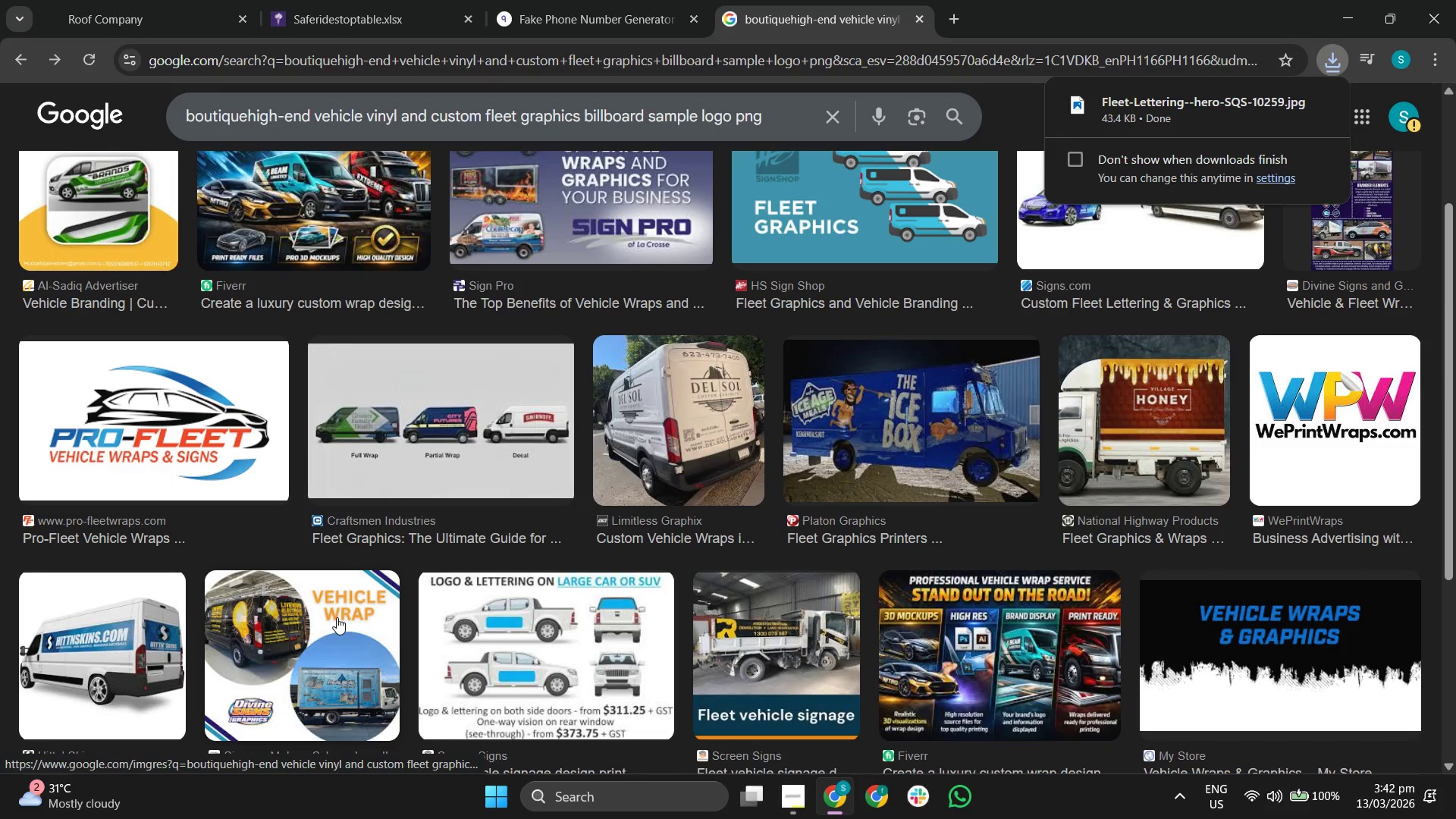 
wait(7.77)
 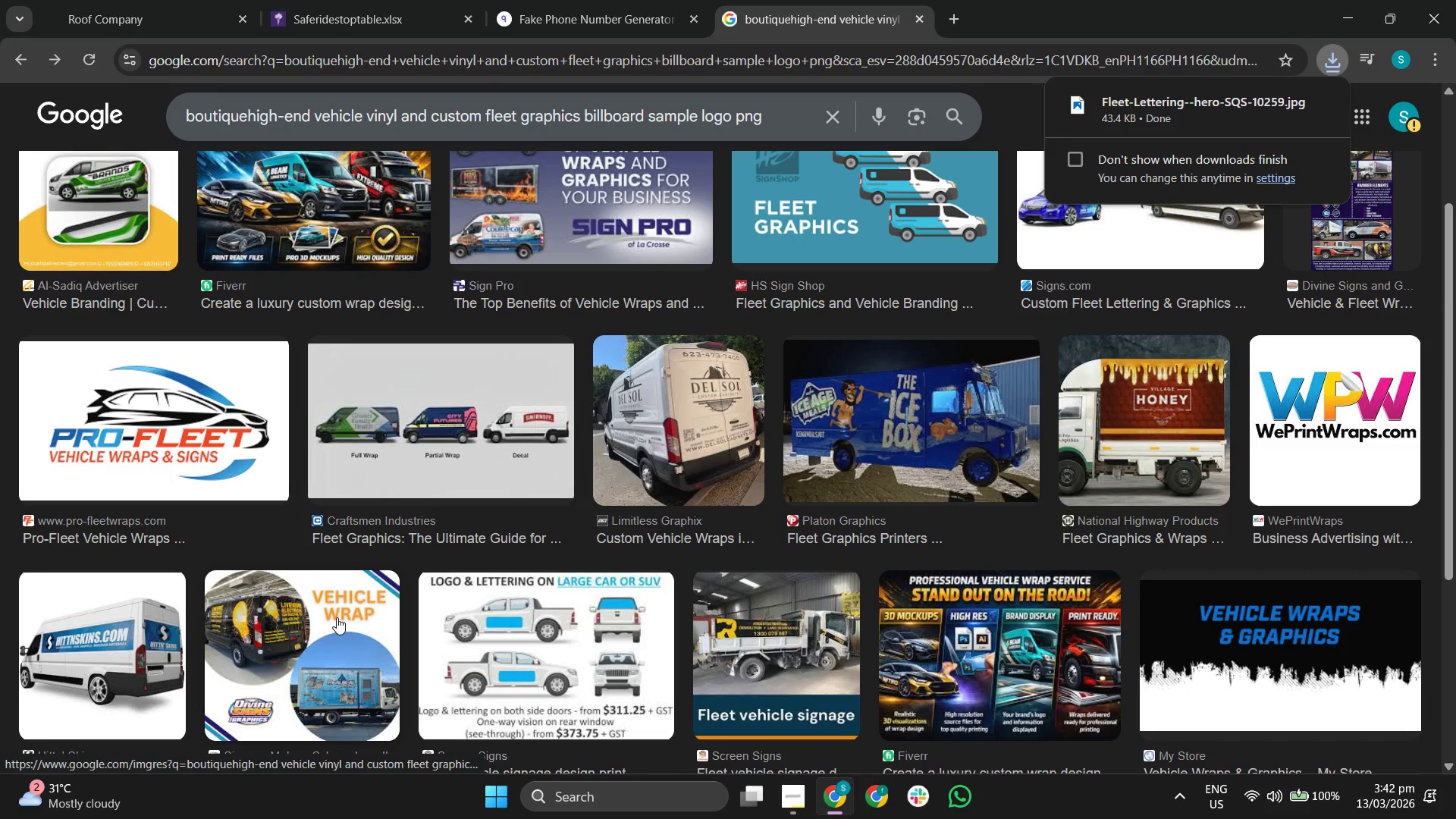 
left_click([181, 460])
 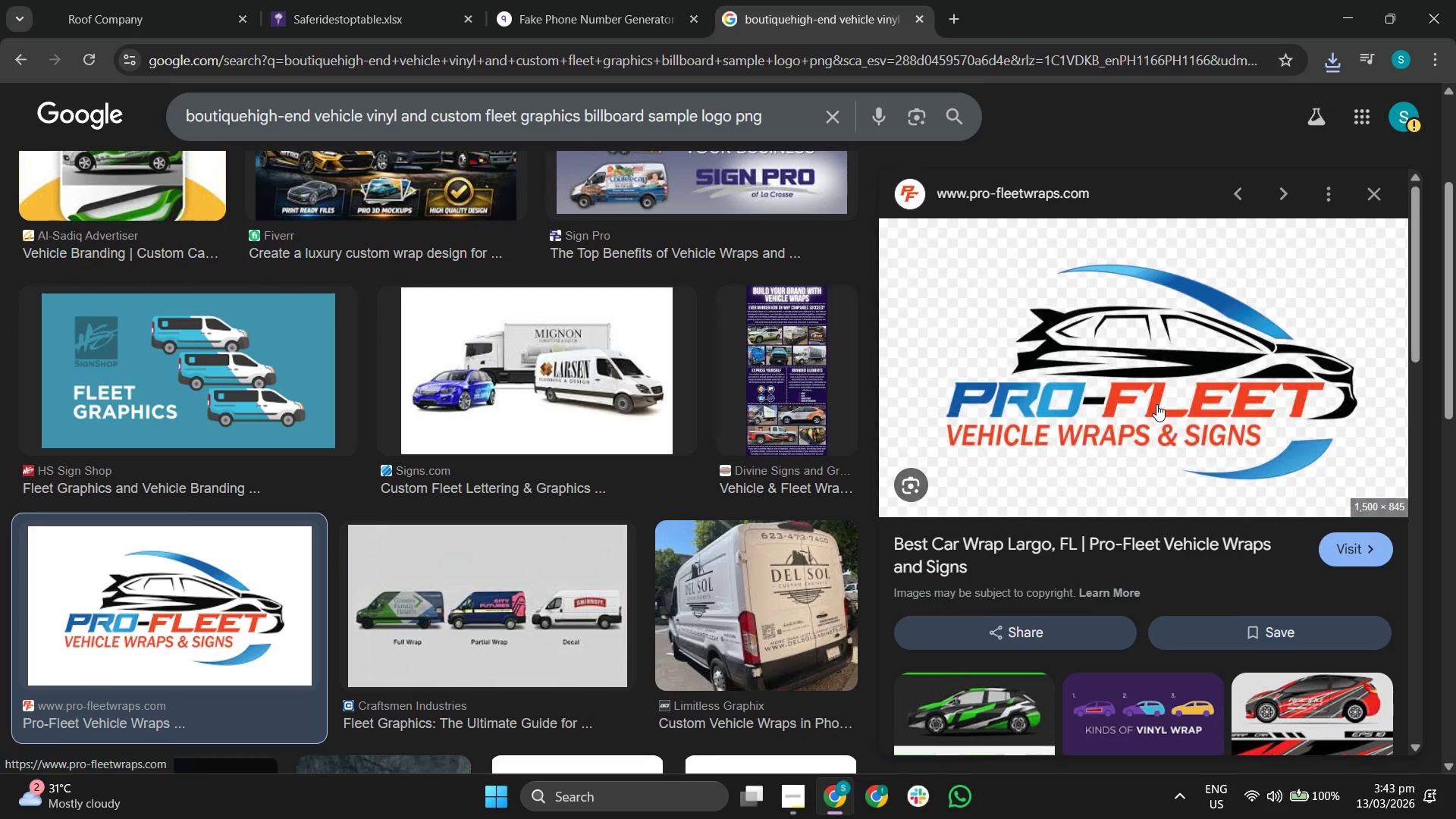 
right_click([1156, 404])
 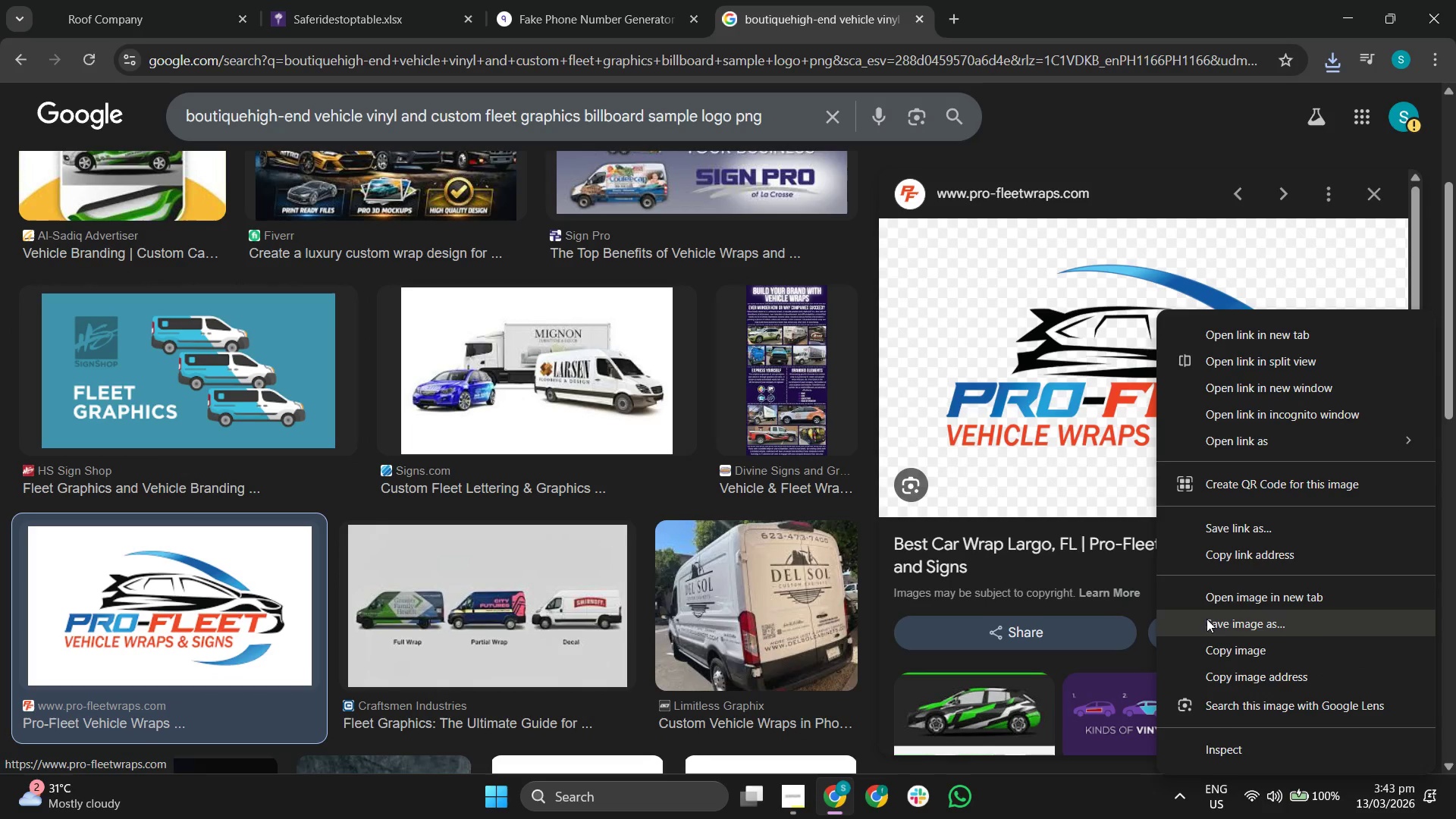 
left_click([1220, 621])
 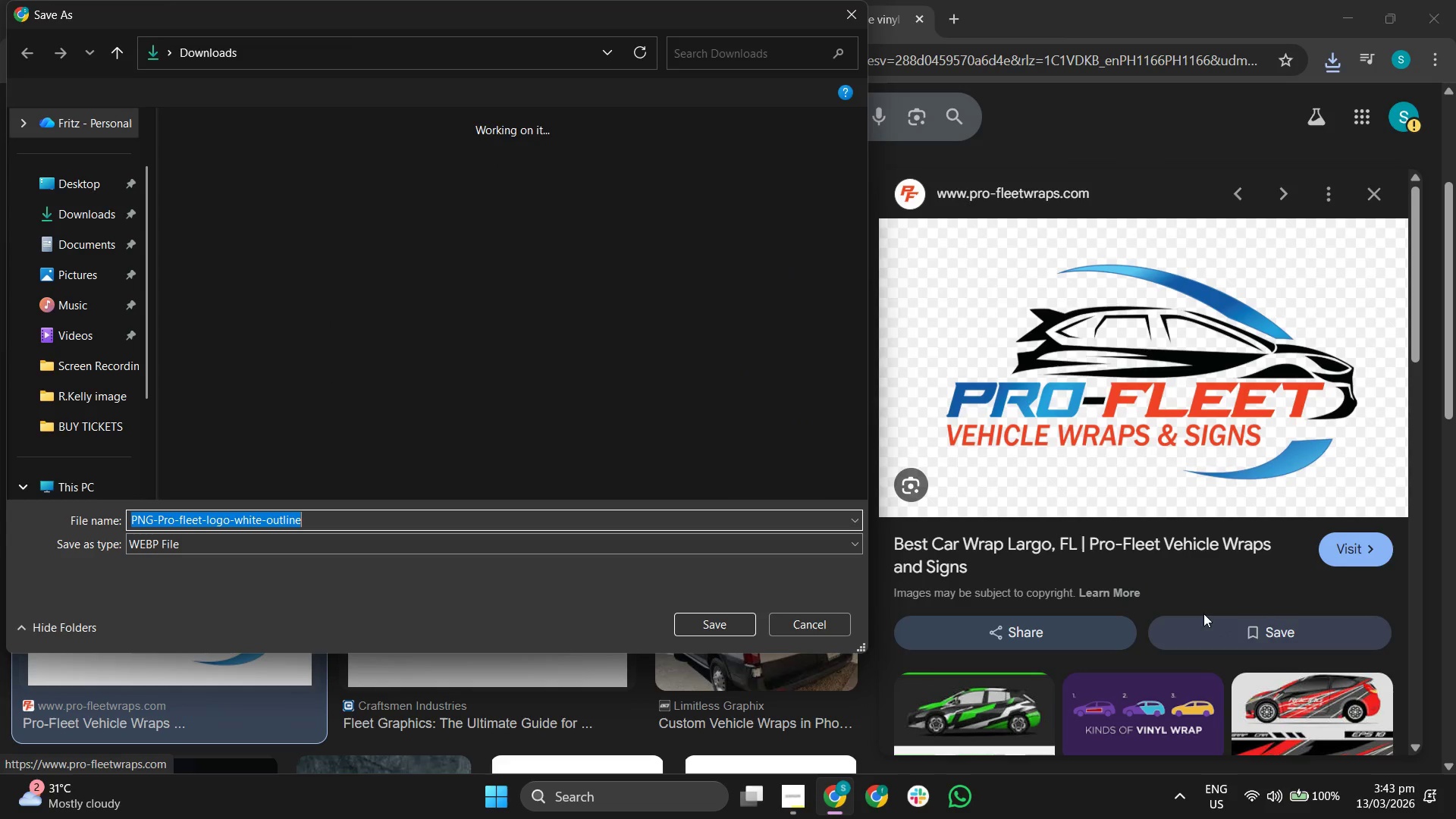 
left_click([809, 620])
 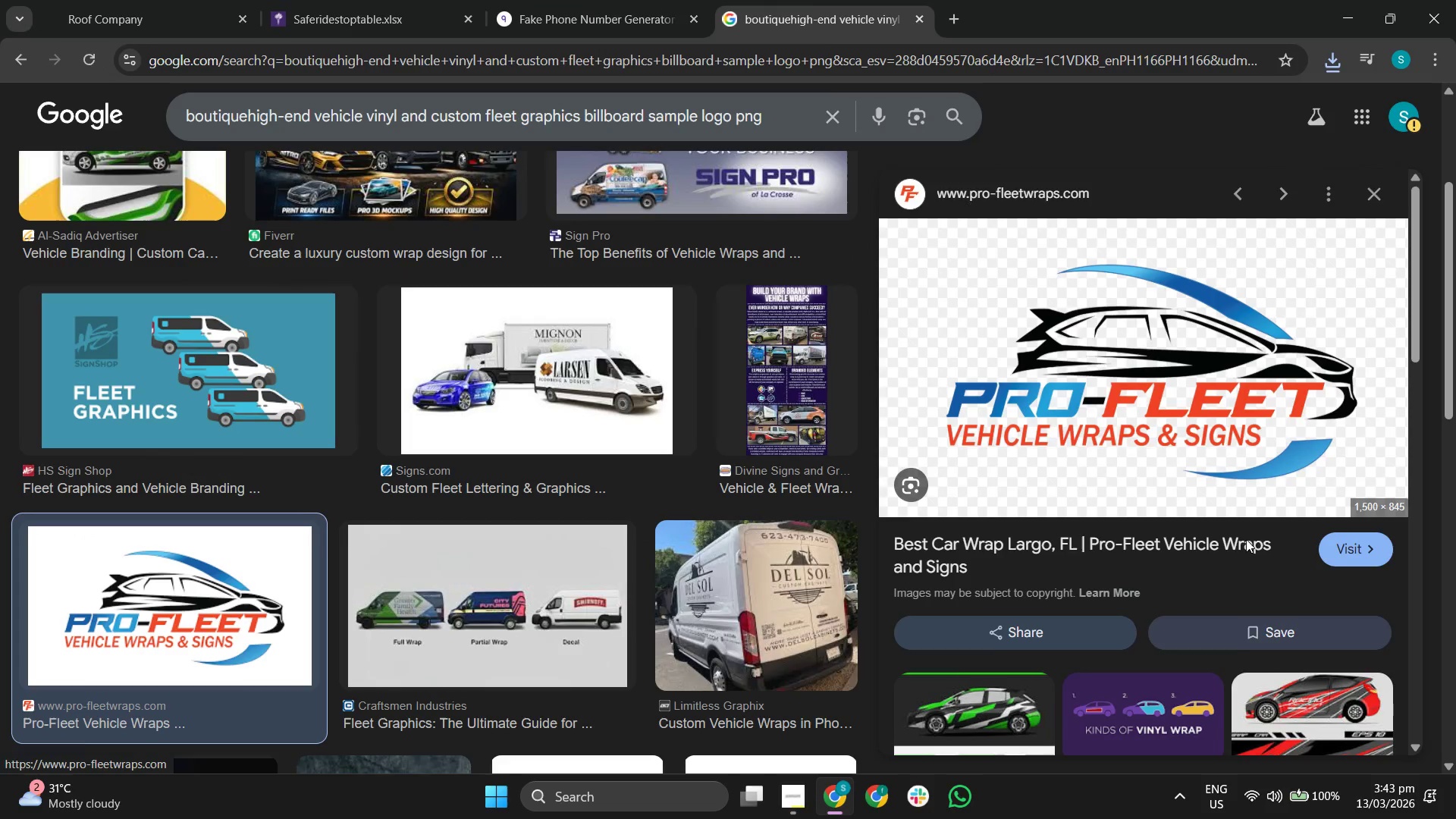 
scroll: coordinate [1252, 536], scroll_direction: down, amount: 1.0
 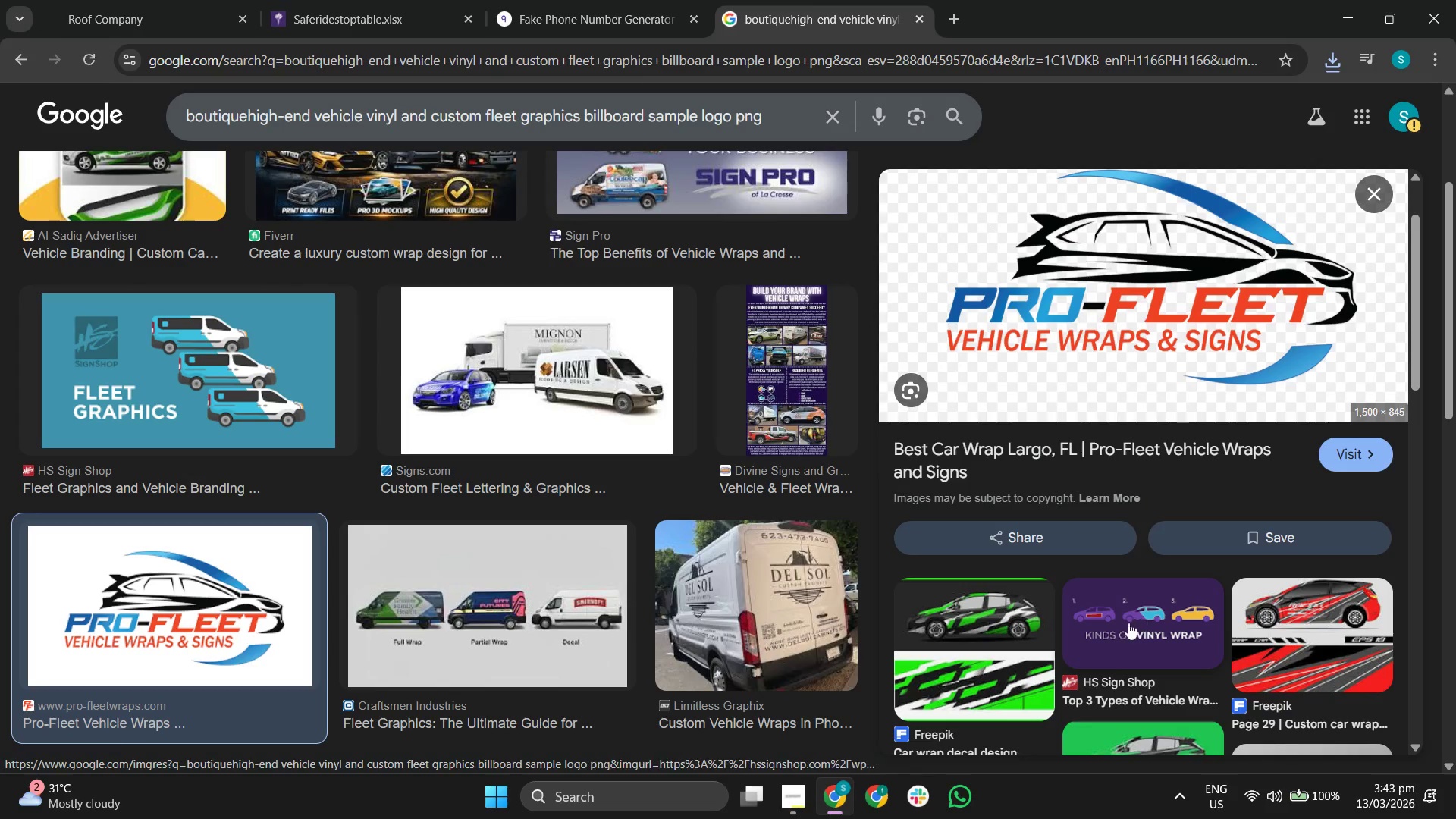 
left_click([1128, 623])
 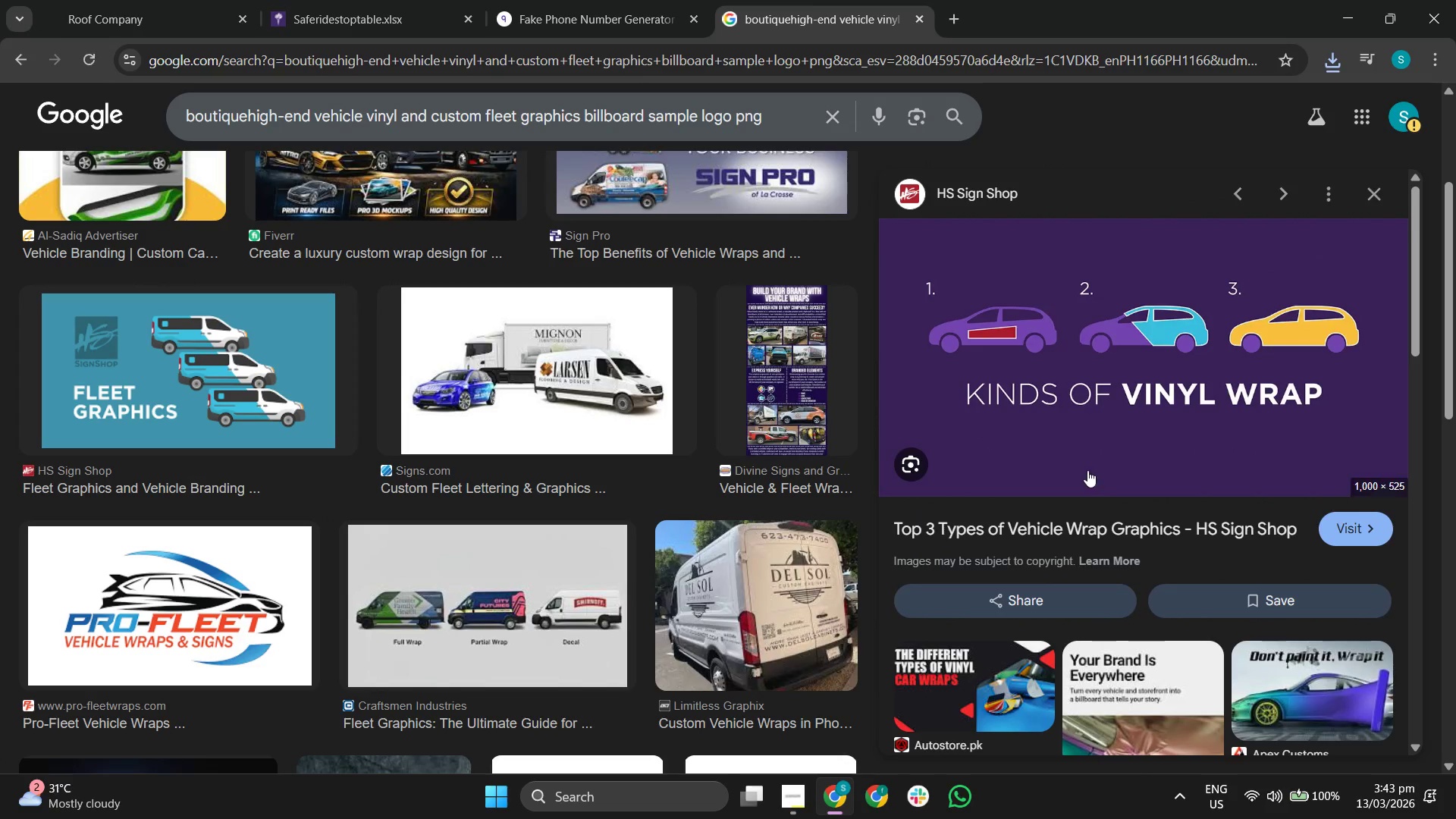 
right_click([1093, 390])
 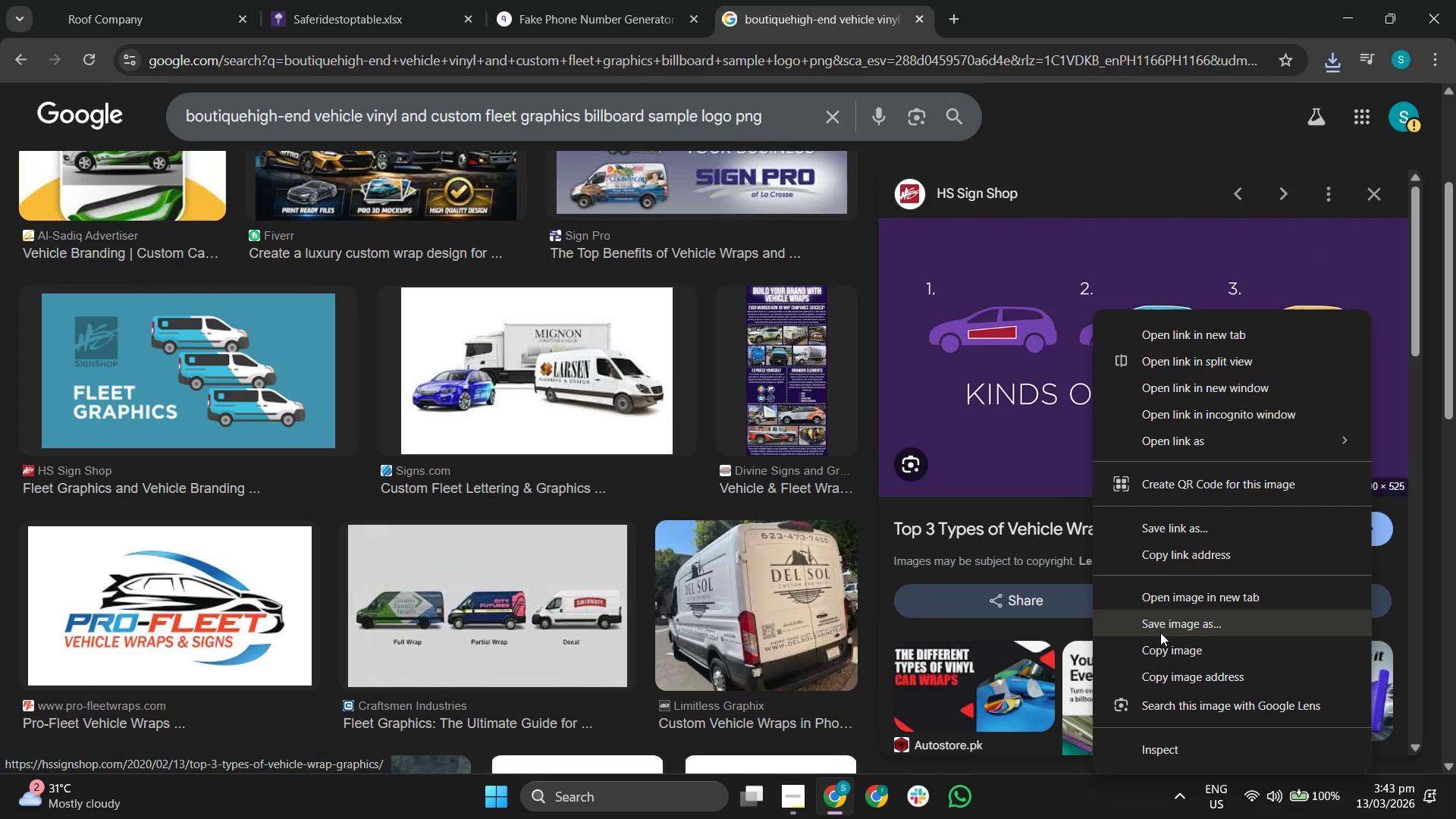 
left_click([1172, 615])
 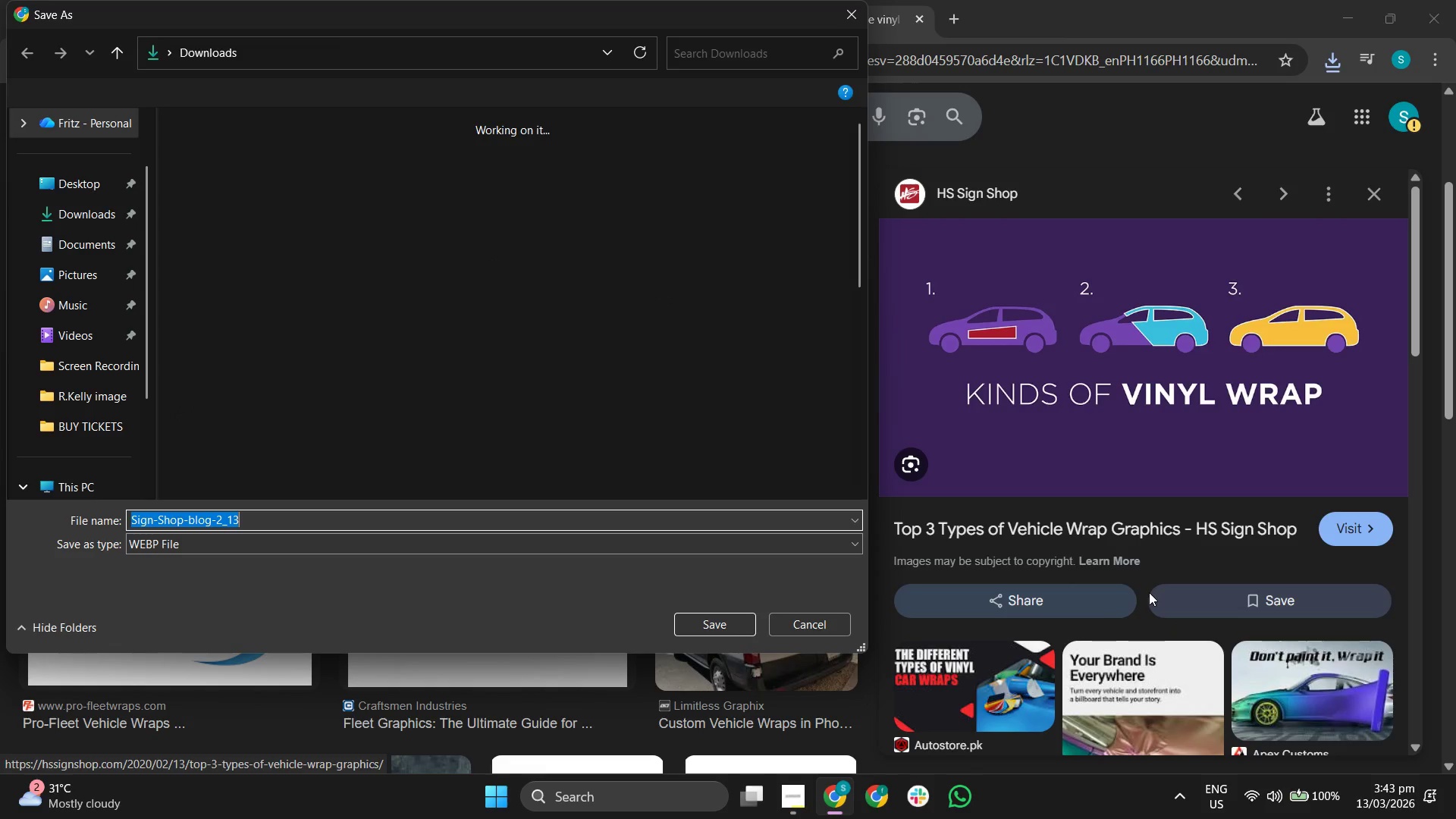 
left_click([806, 613])
 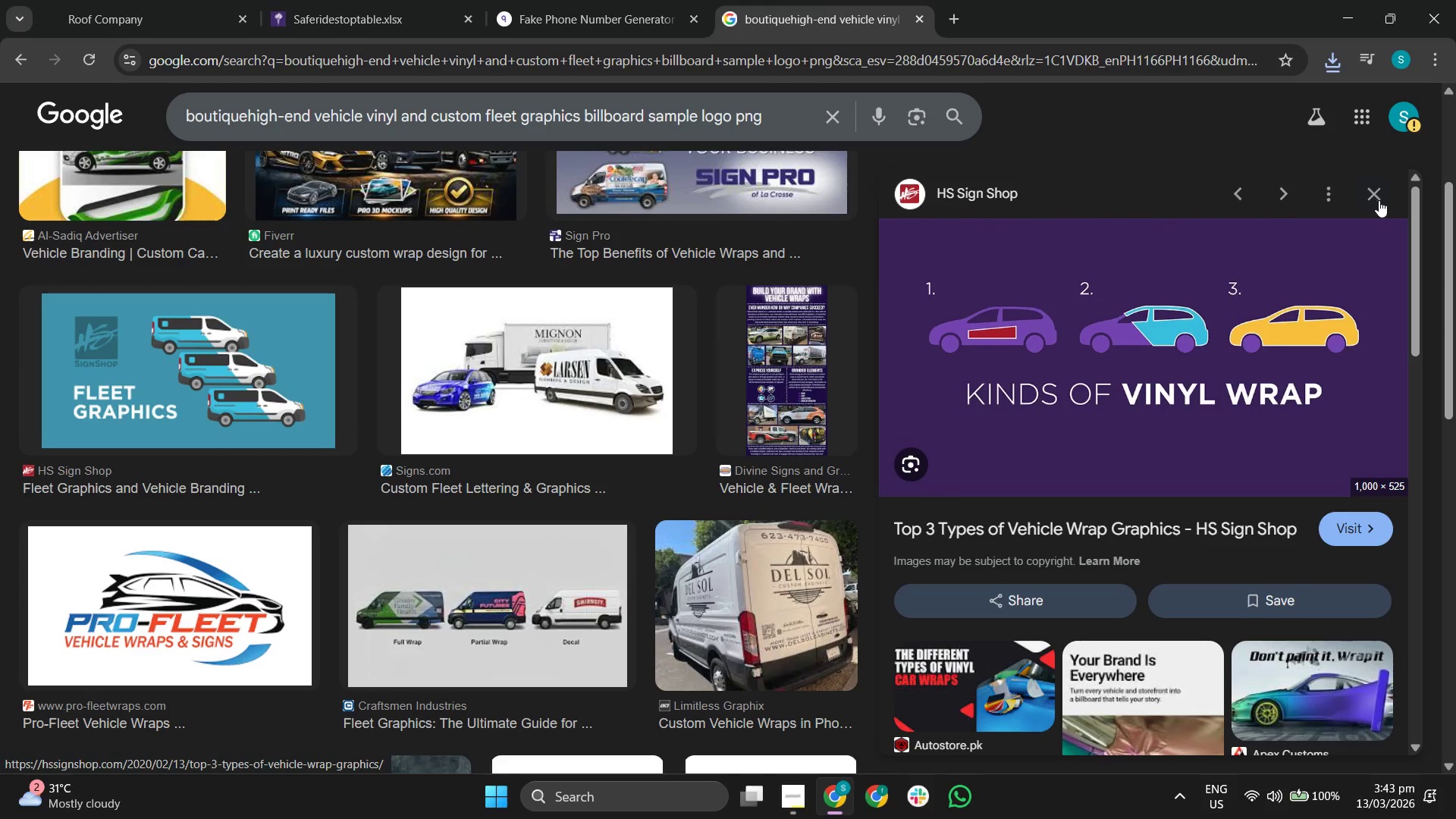 
scroll: coordinate [1173, 385], scroll_direction: down, amount: 3.0
 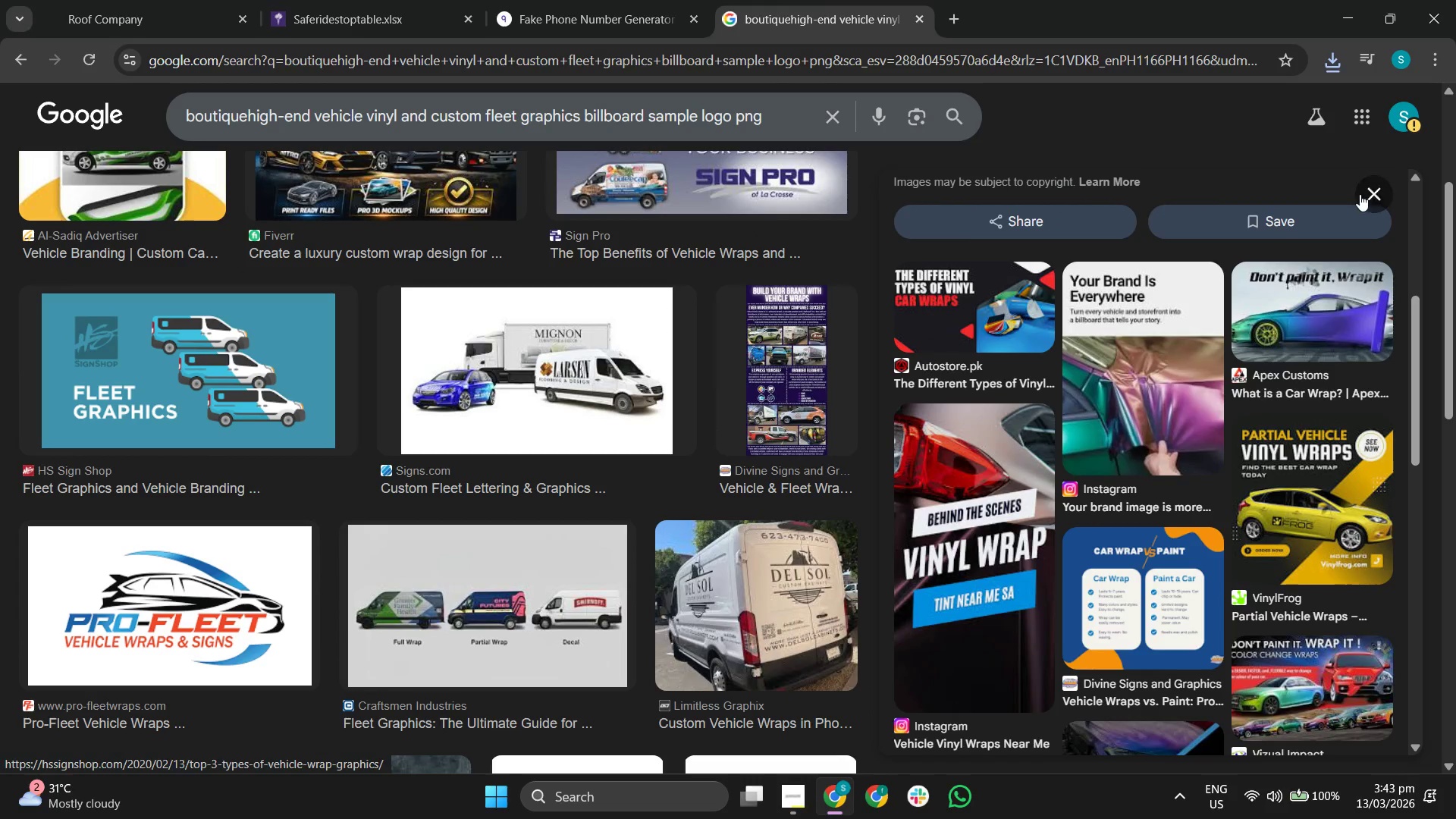 
left_click([1376, 190])
 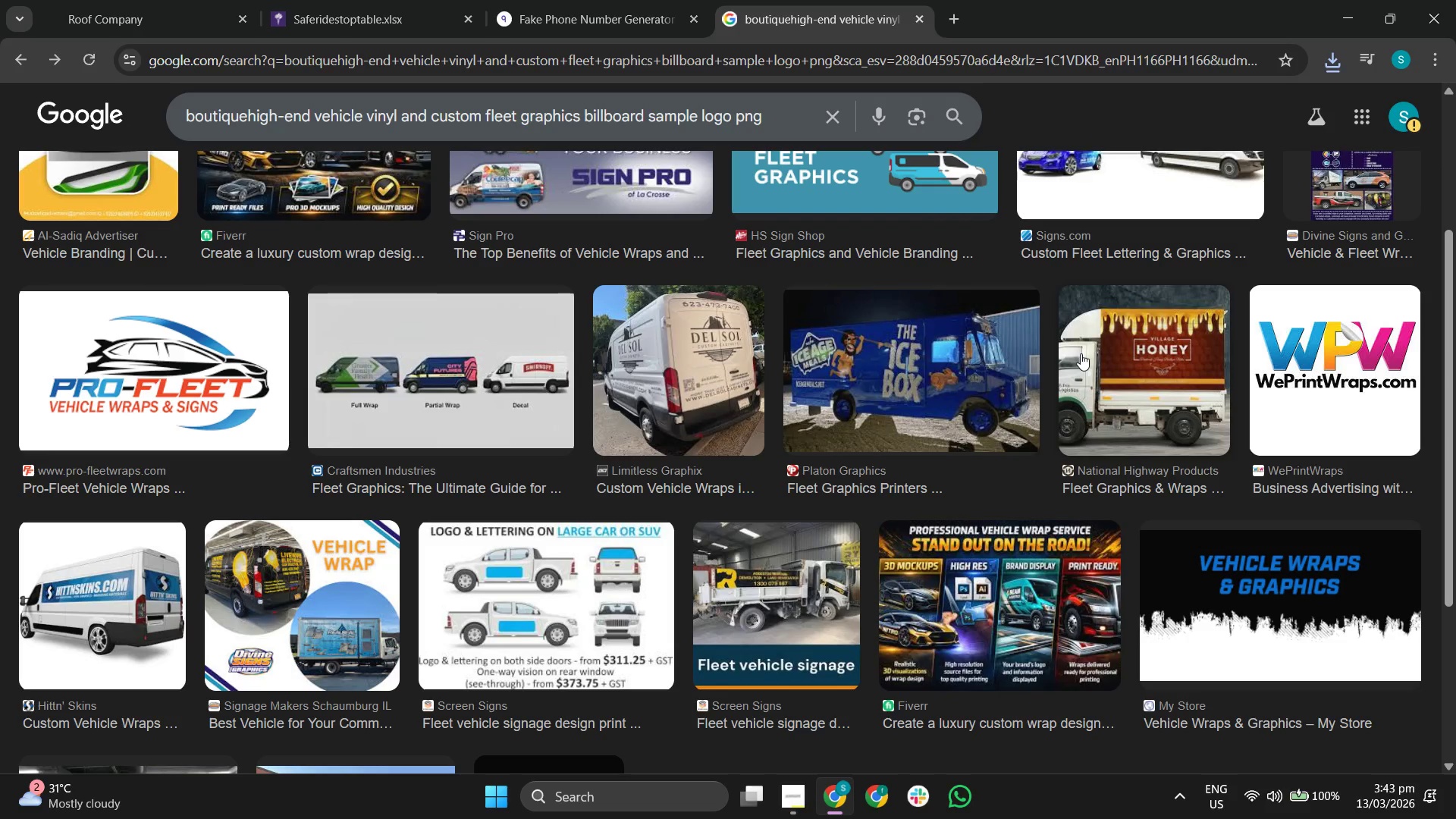 
scroll: coordinate [1075, 358], scroll_direction: down, amount: 3.0
 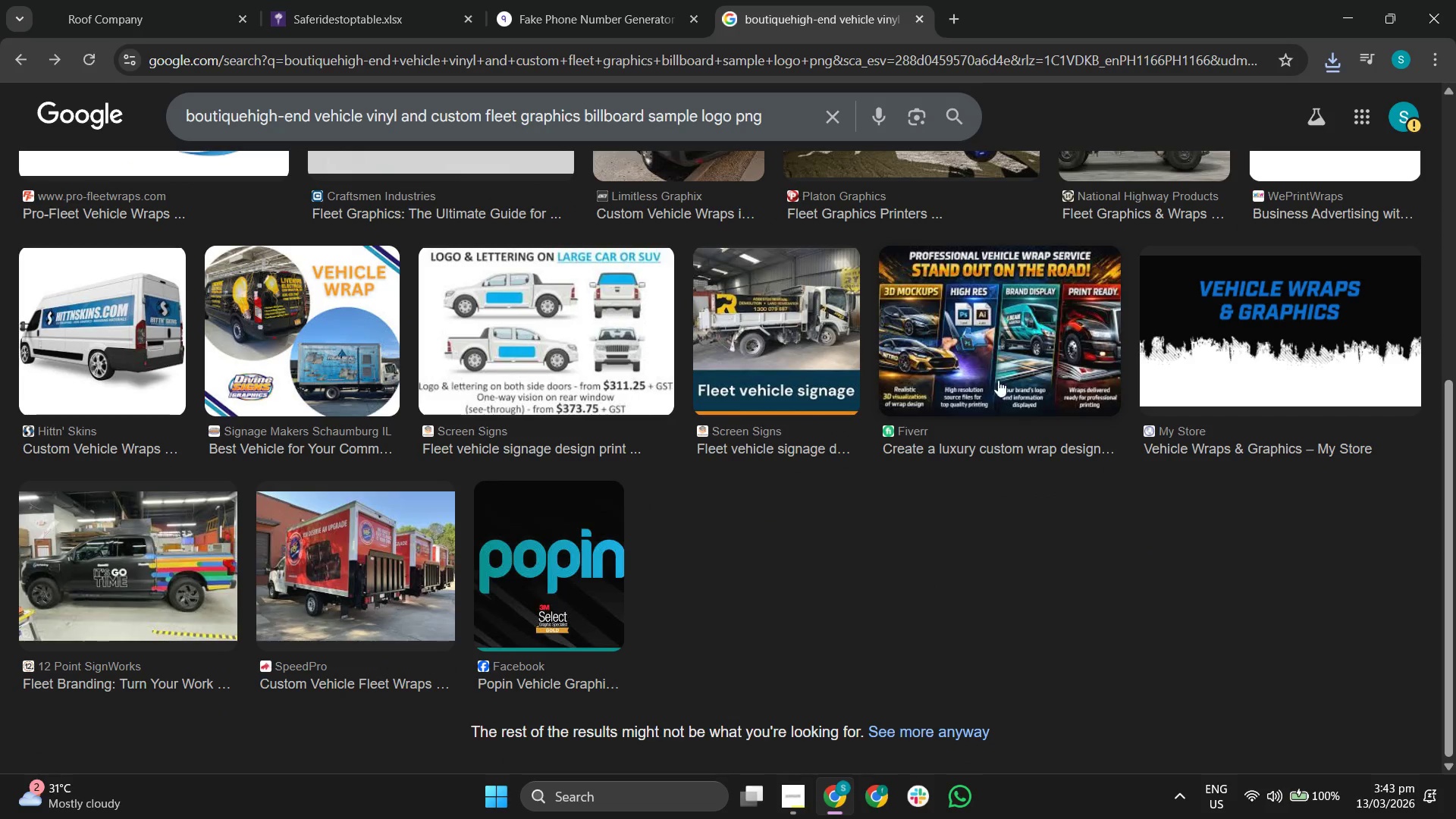 
scroll: coordinate [870, 486], scroll_direction: up, amount: 4.0
 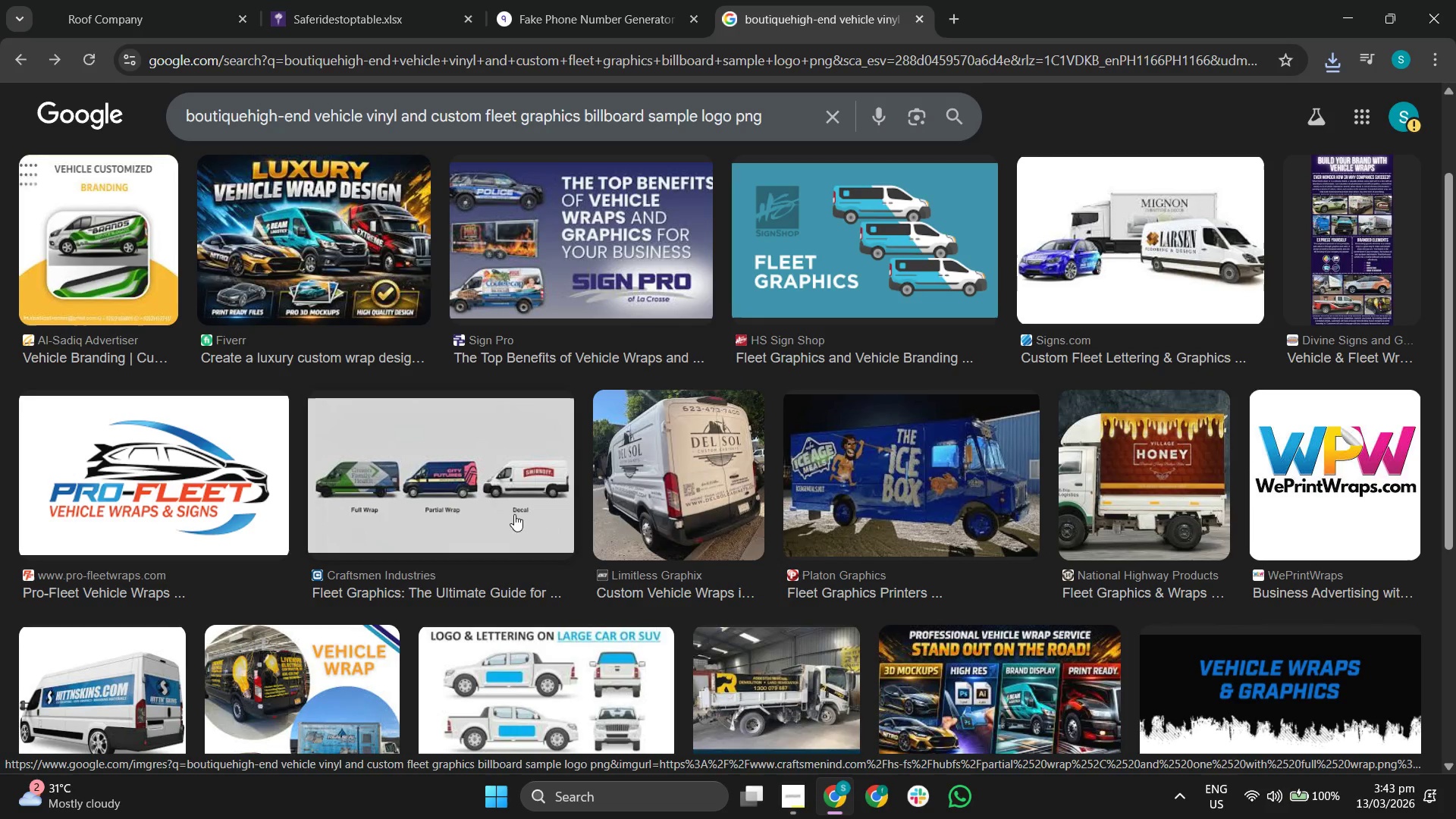 
left_click([472, 495])
 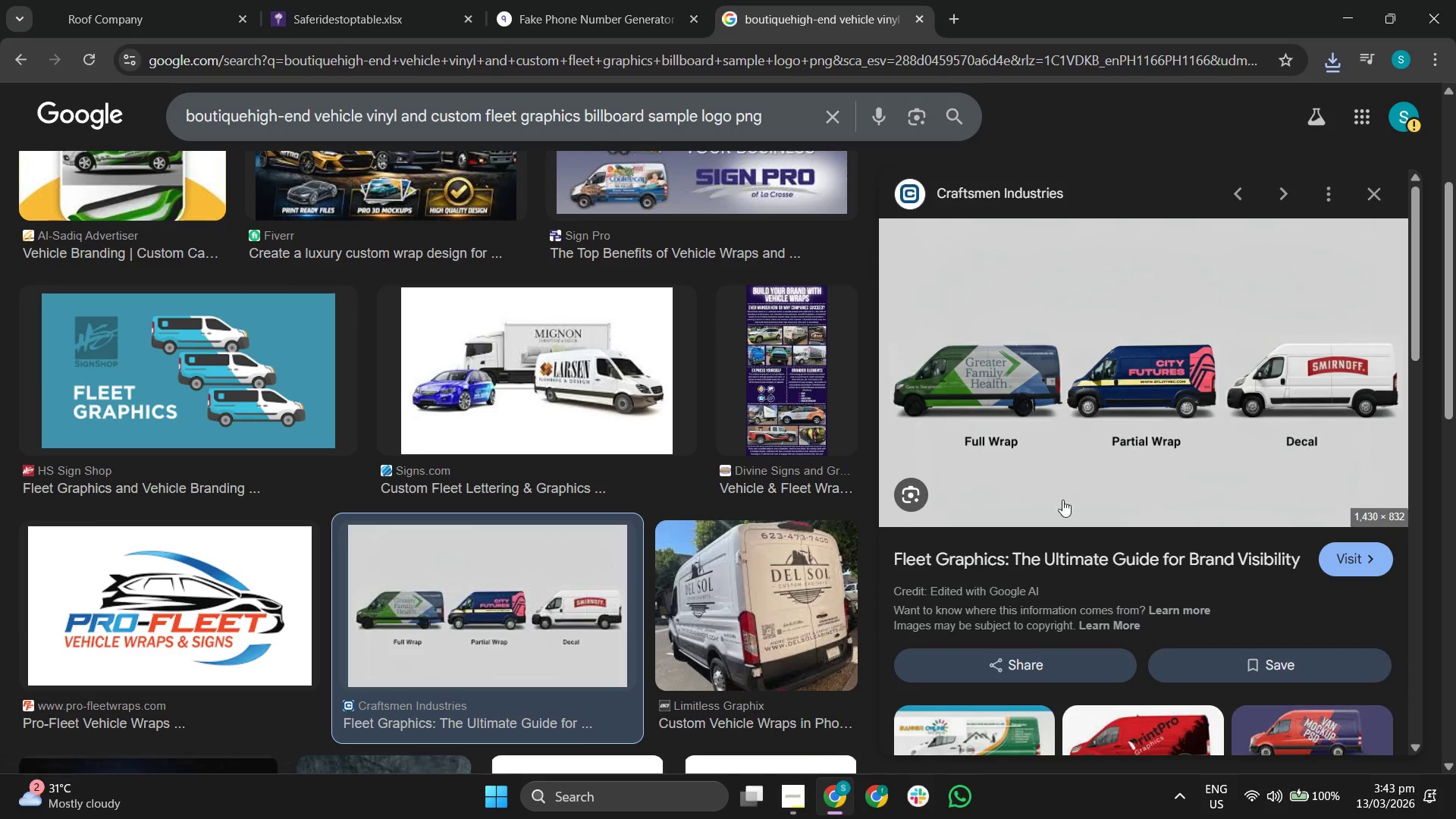 
right_click([1131, 410])
 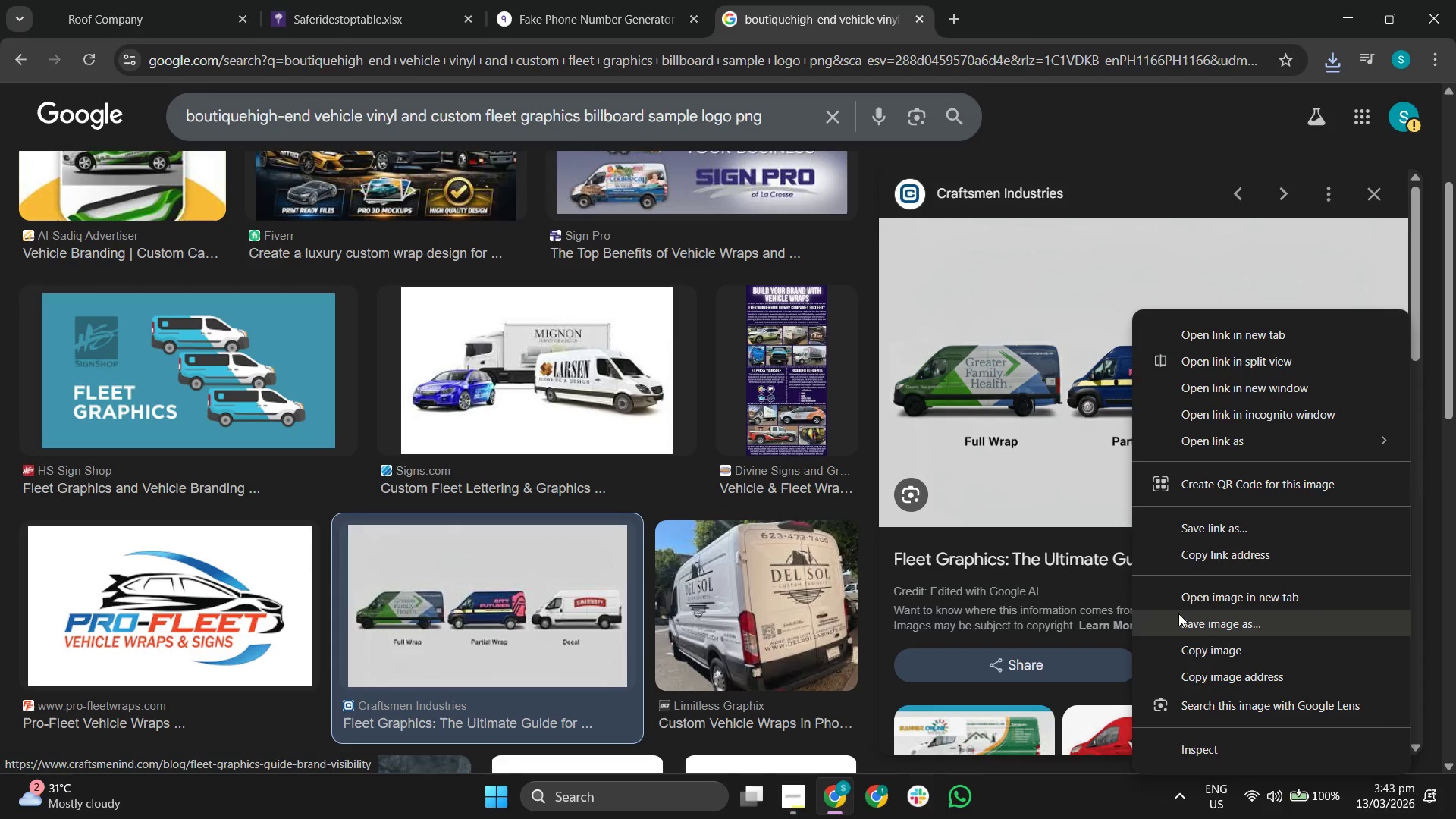 
left_click([1190, 618])
 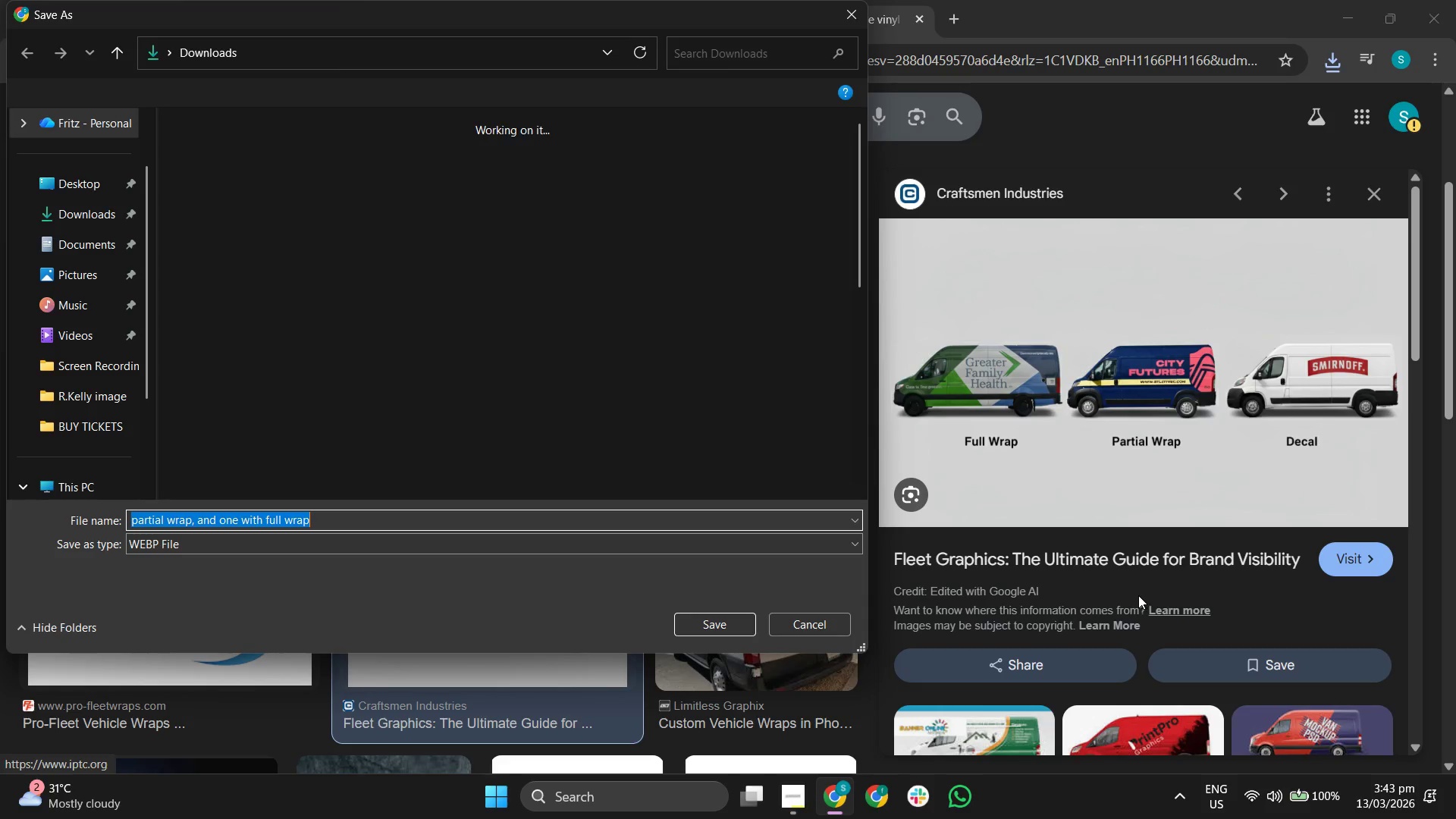 
left_click([809, 618])
 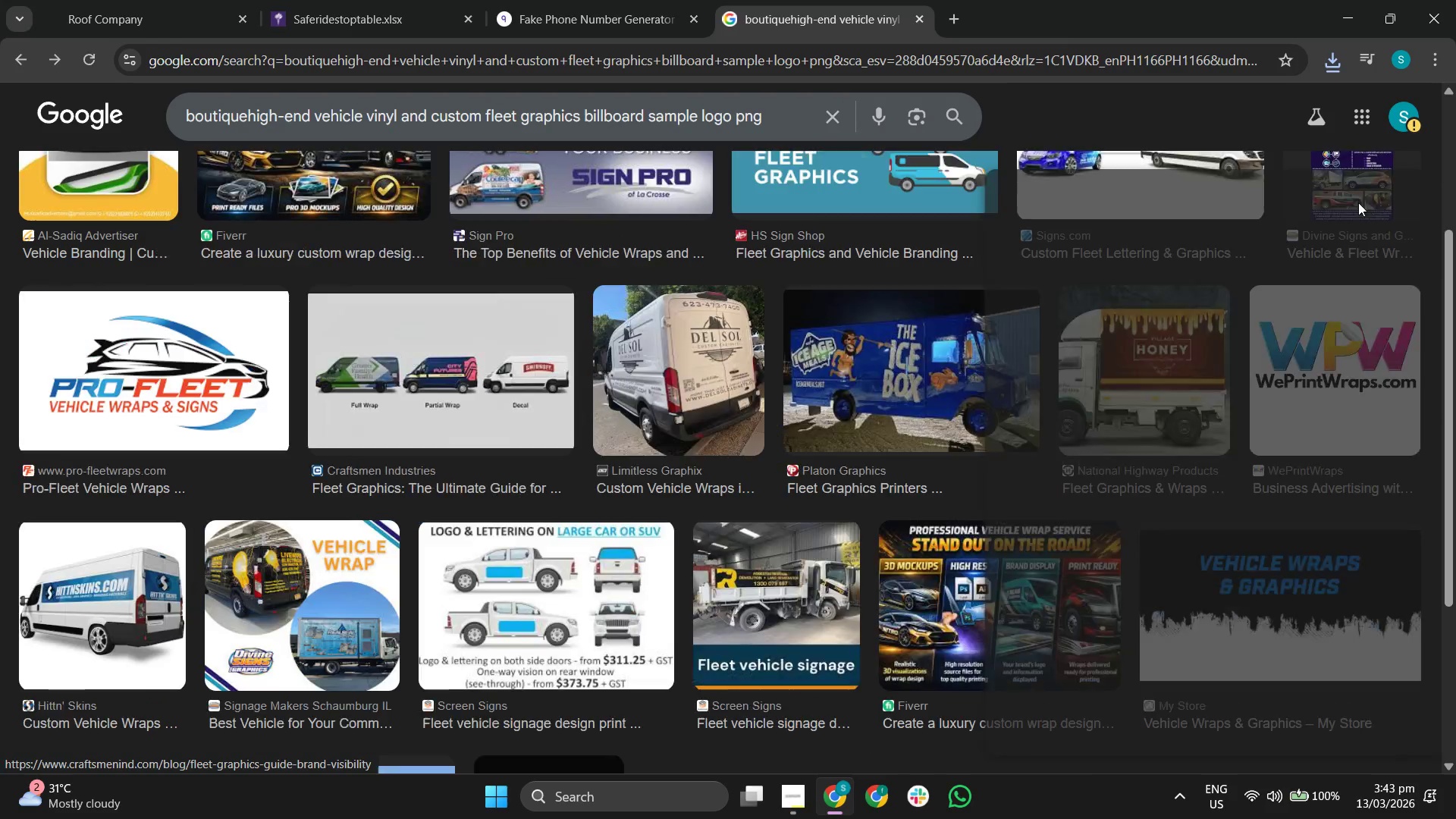 
scroll: coordinate [579, 314], scroll_direction: up, amount: 4.0
 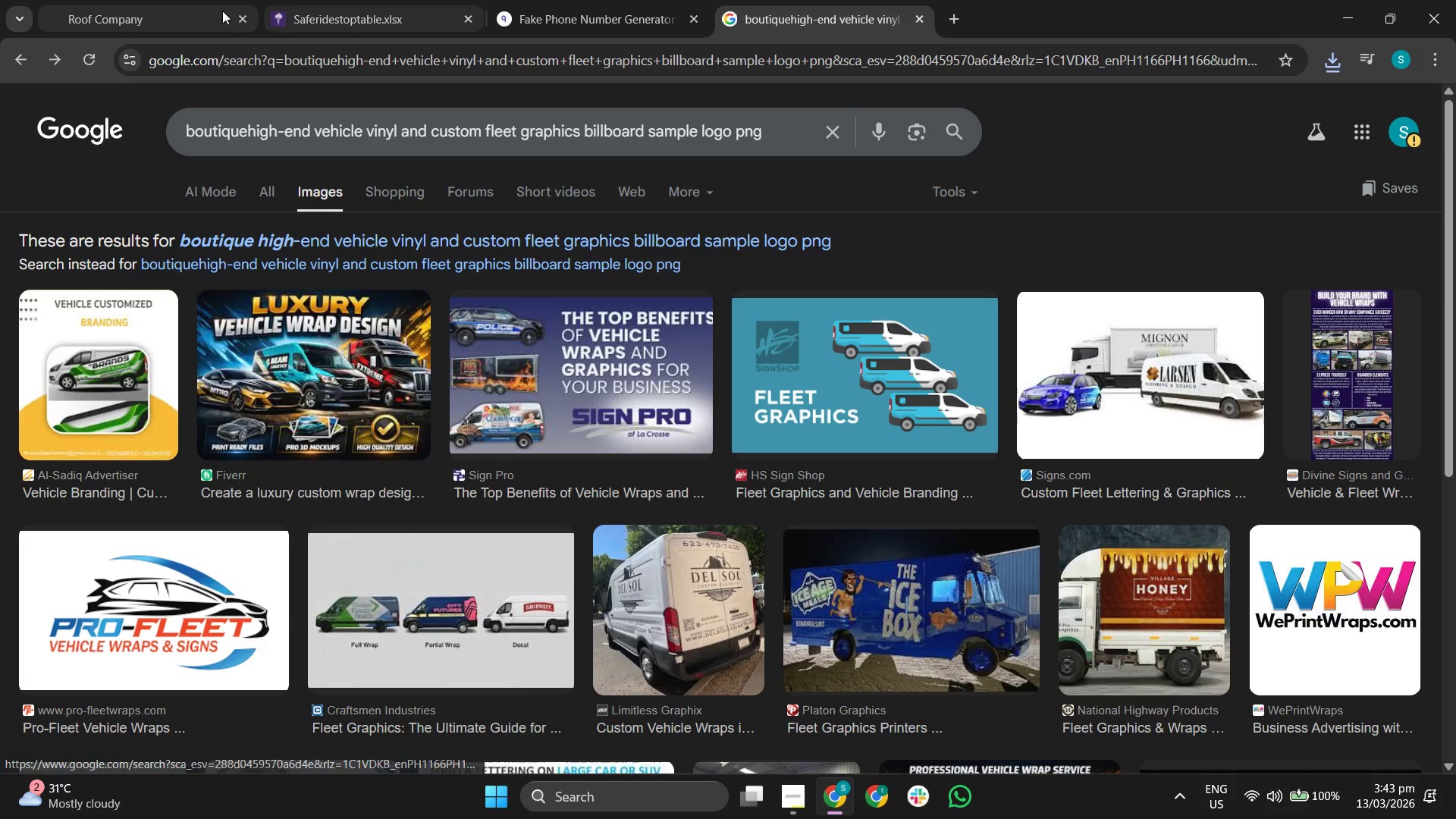 
left_click([211, 0])
 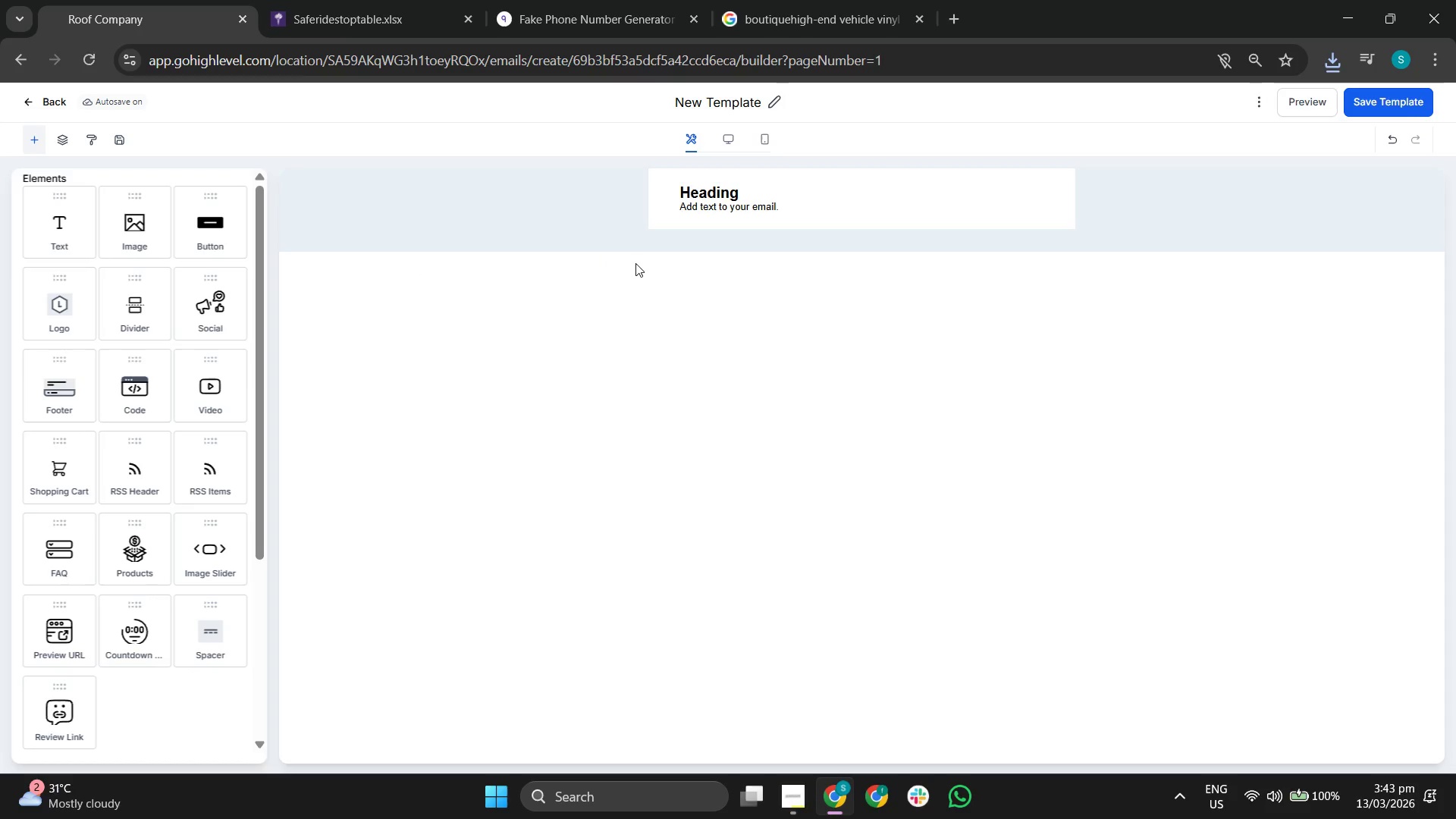 
left_click_drag(start_coordinate=[83, 294], to_coordinate=[883, 166])
 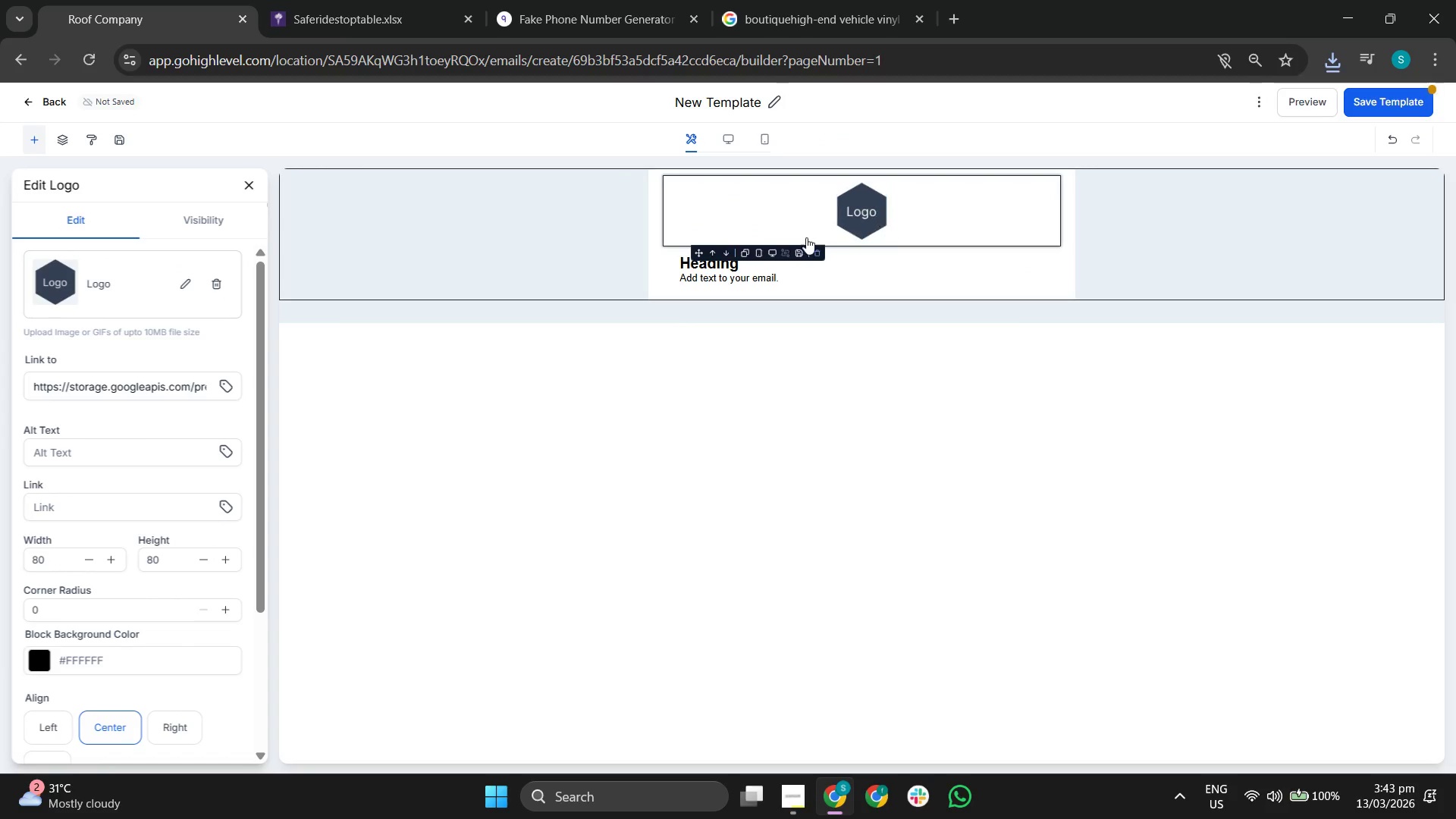 
left_click([867, 221])
 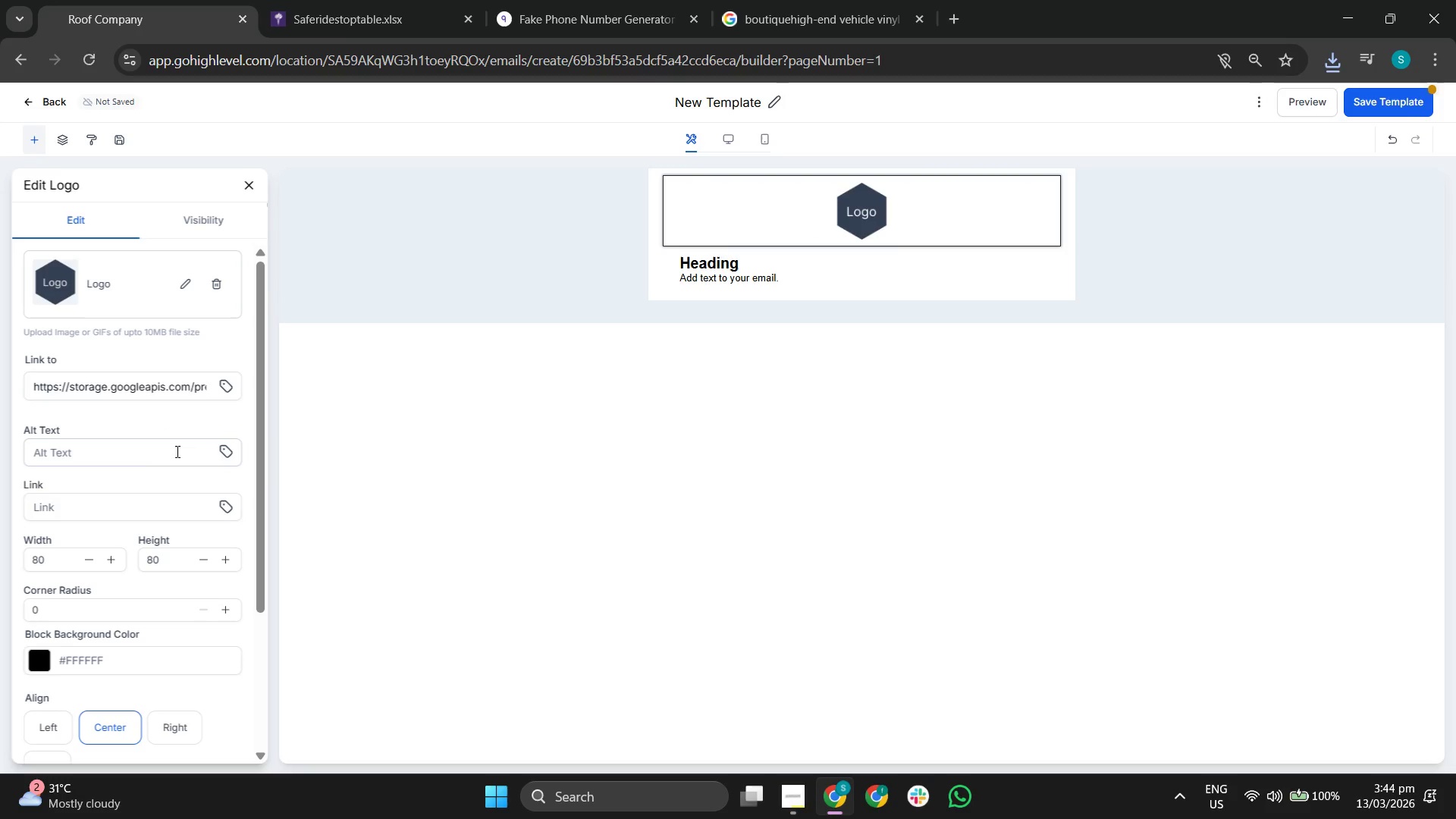 
left_click([184, 281])
 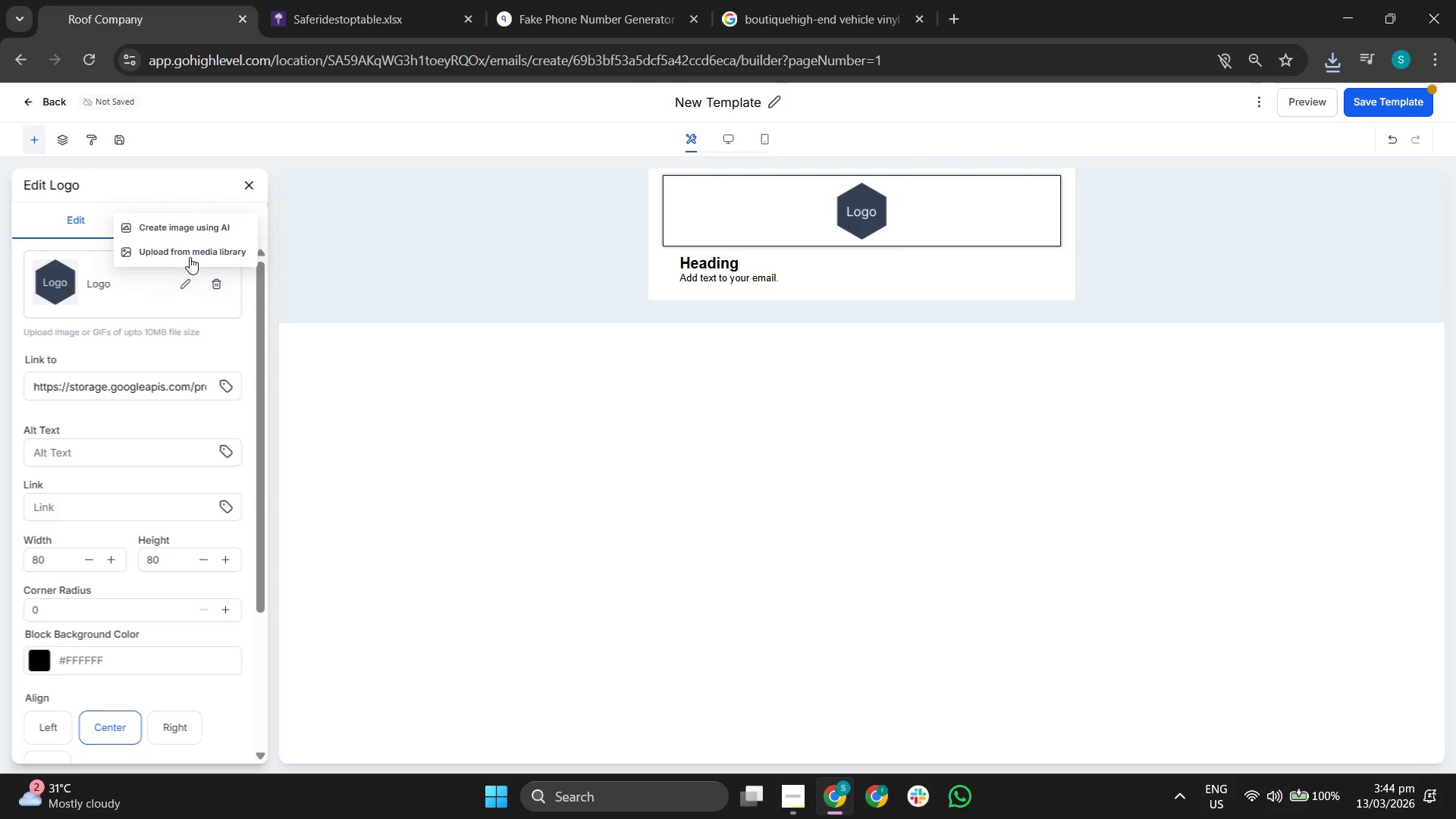 
left_click([194, 252])
 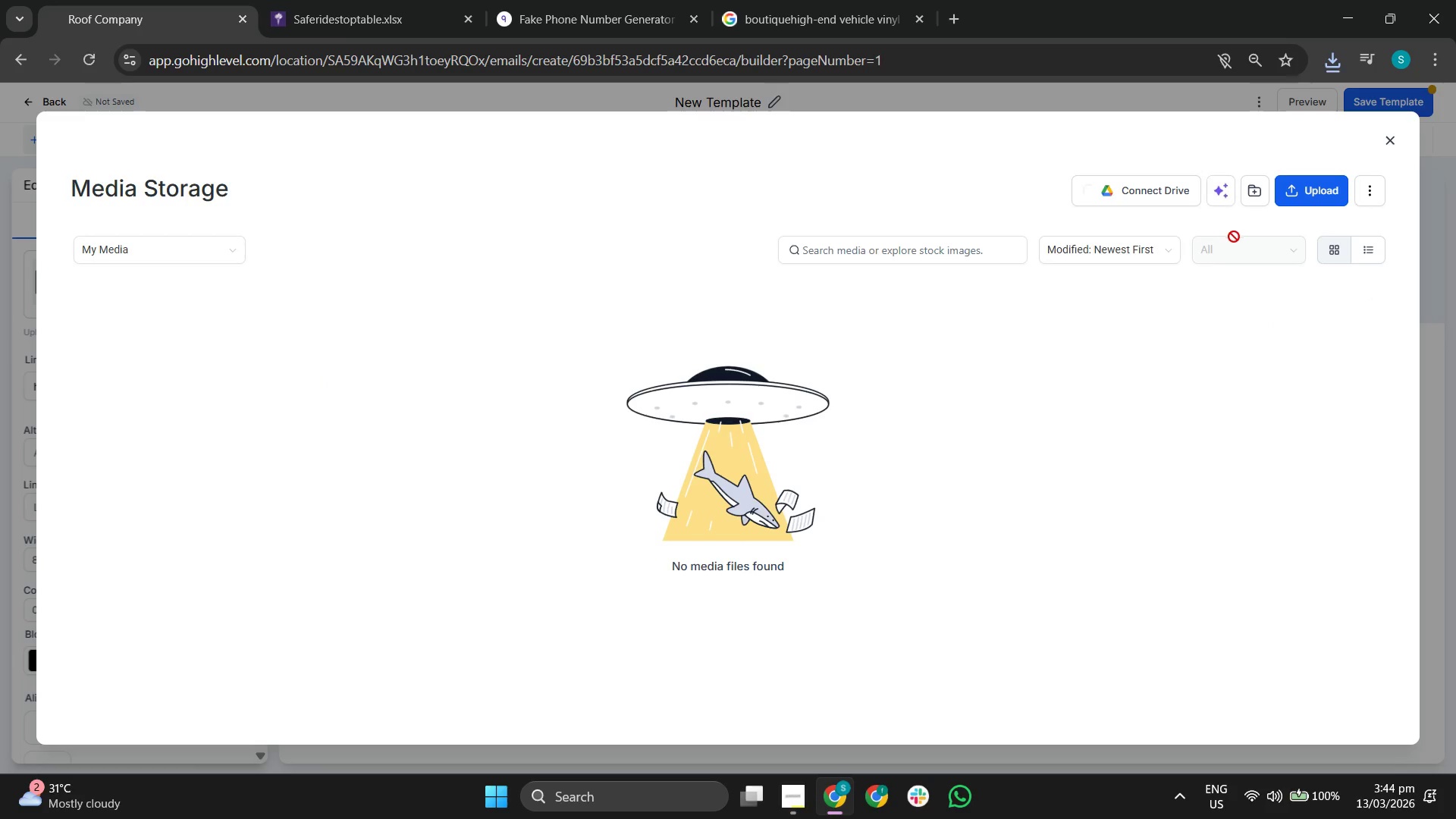 
left_click([1299, 197])
 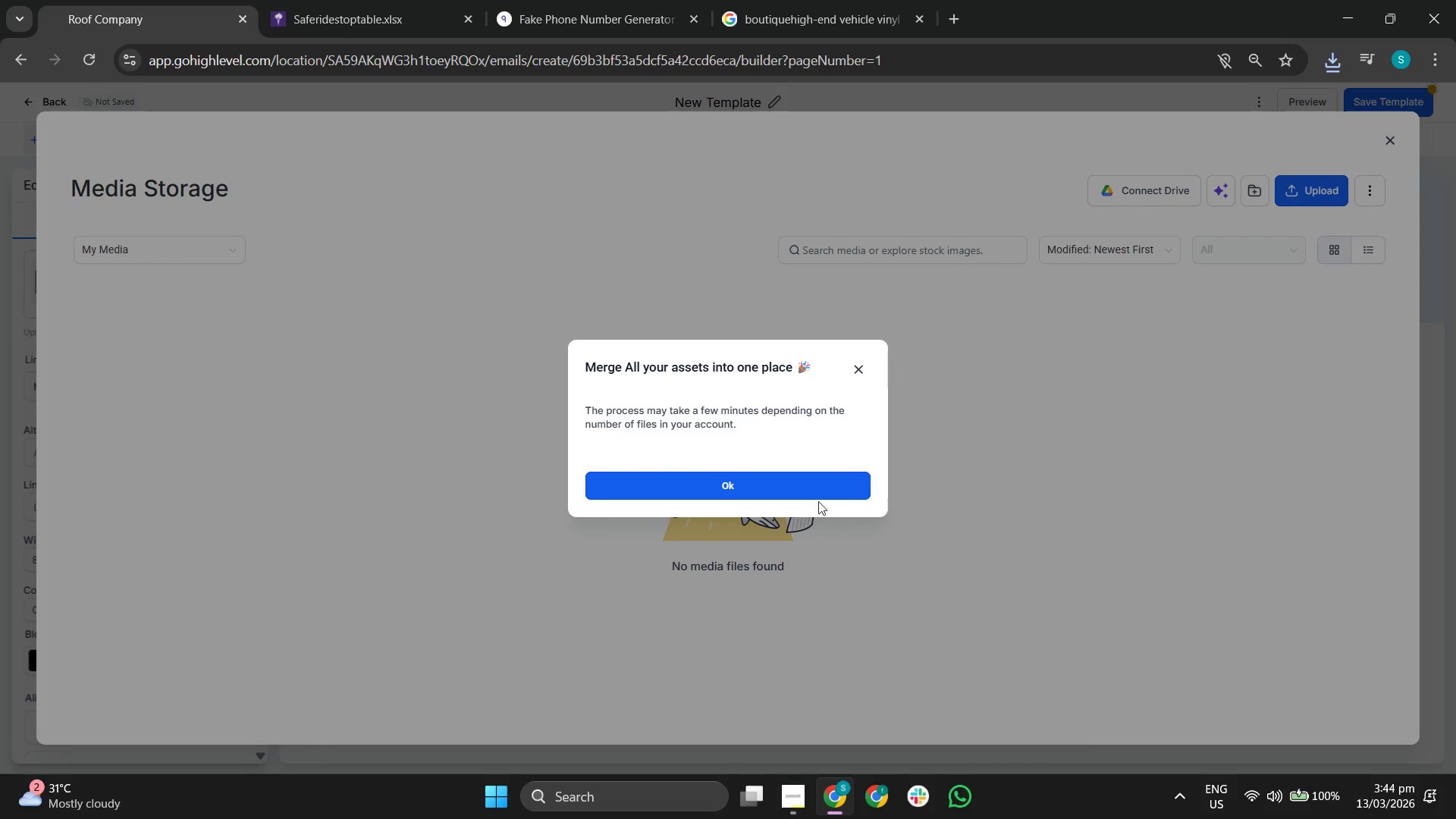 
left_click([805, 486])
 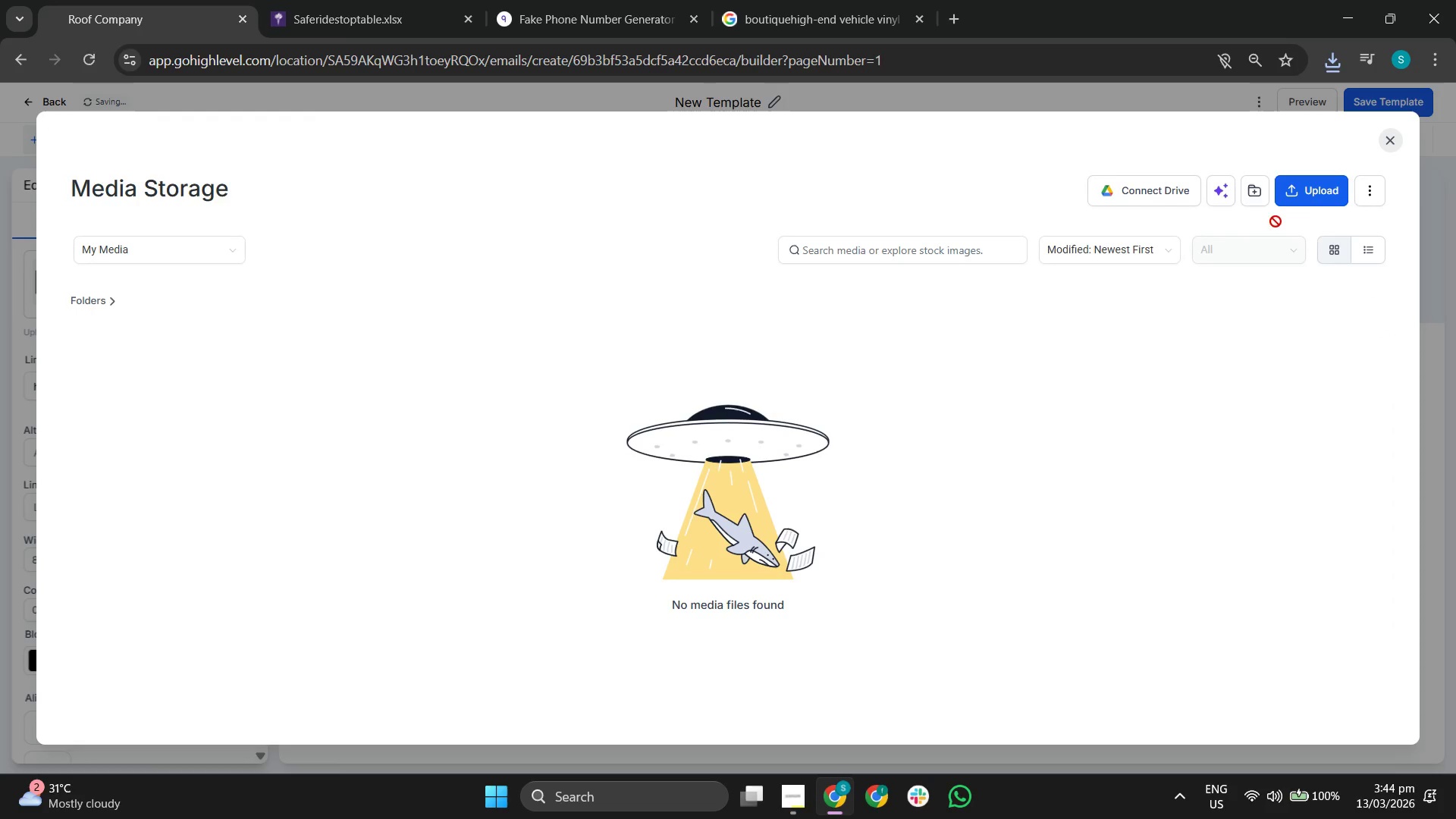 
left_click([1316, 189])
 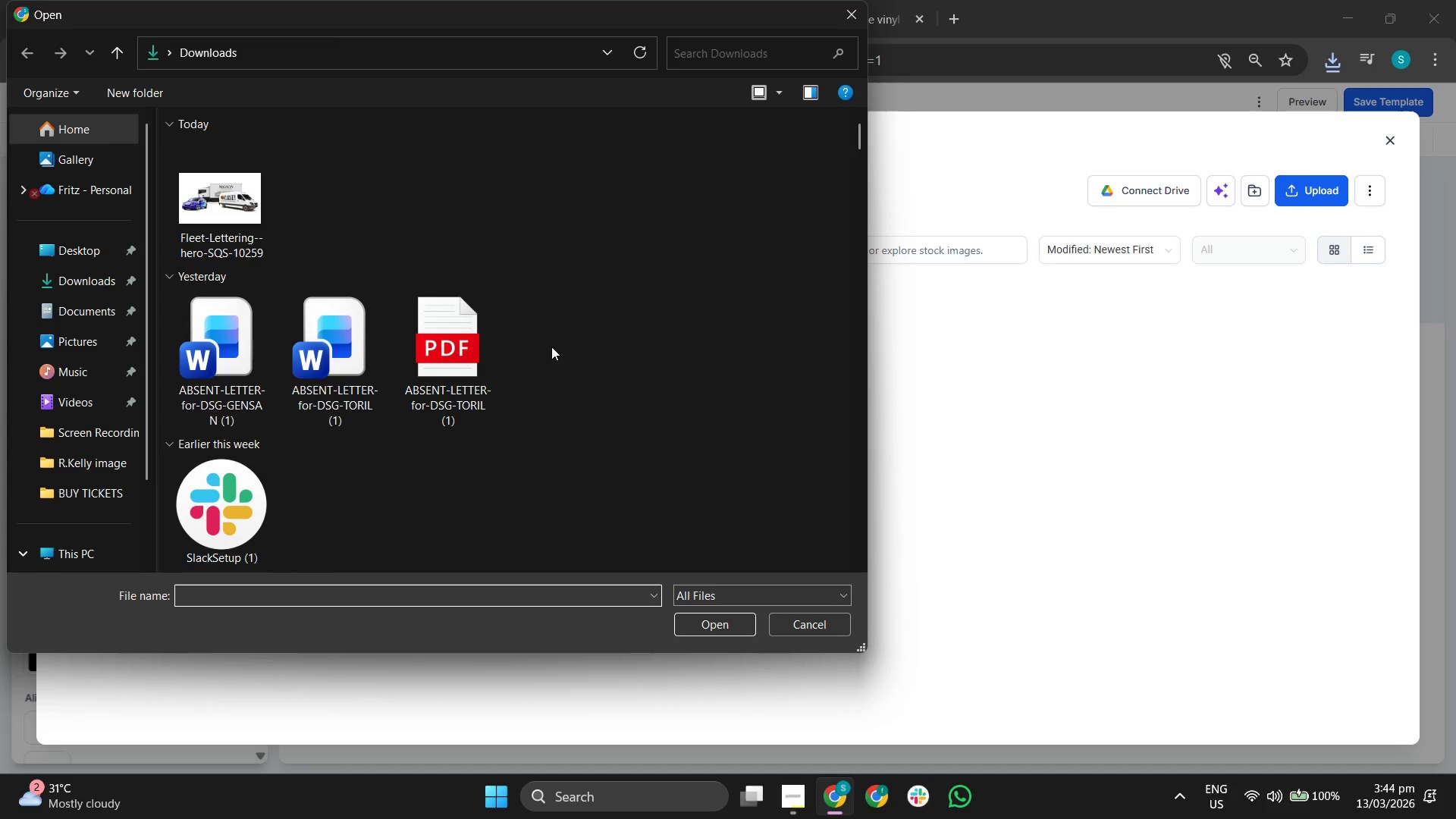 
double_click([255, 240])
 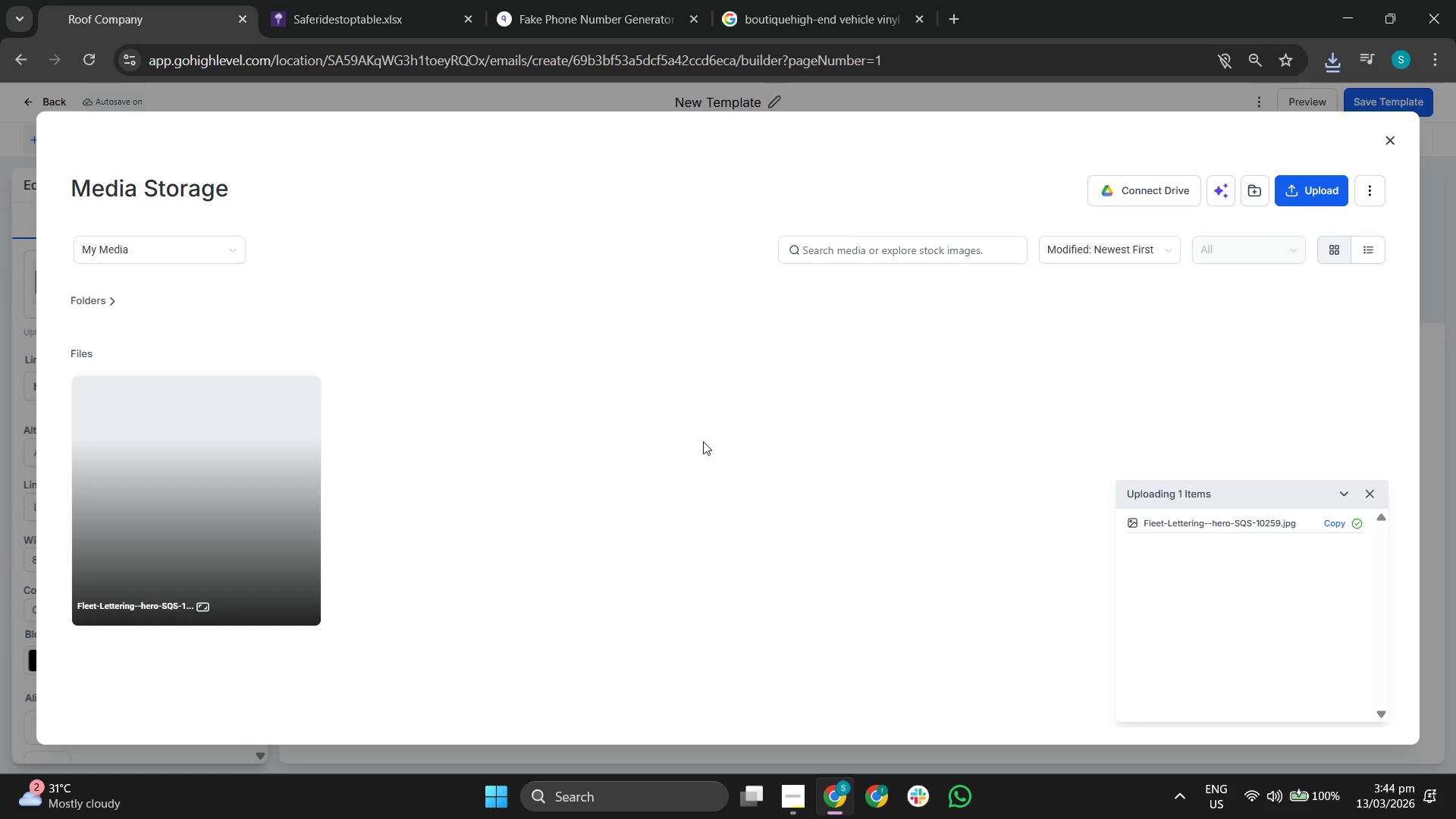 
wait(5.02)
 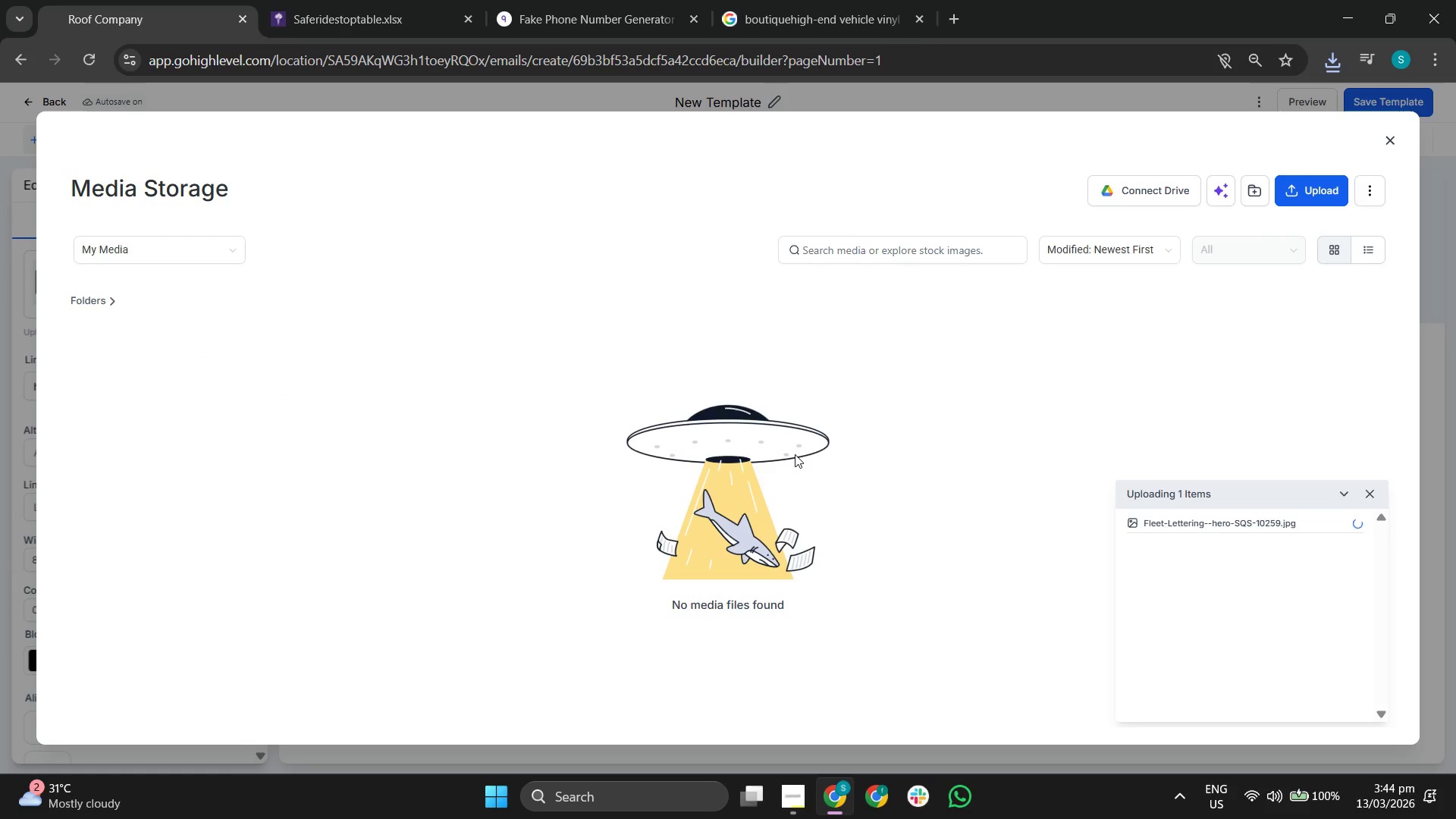 
double_click([191, 482])
 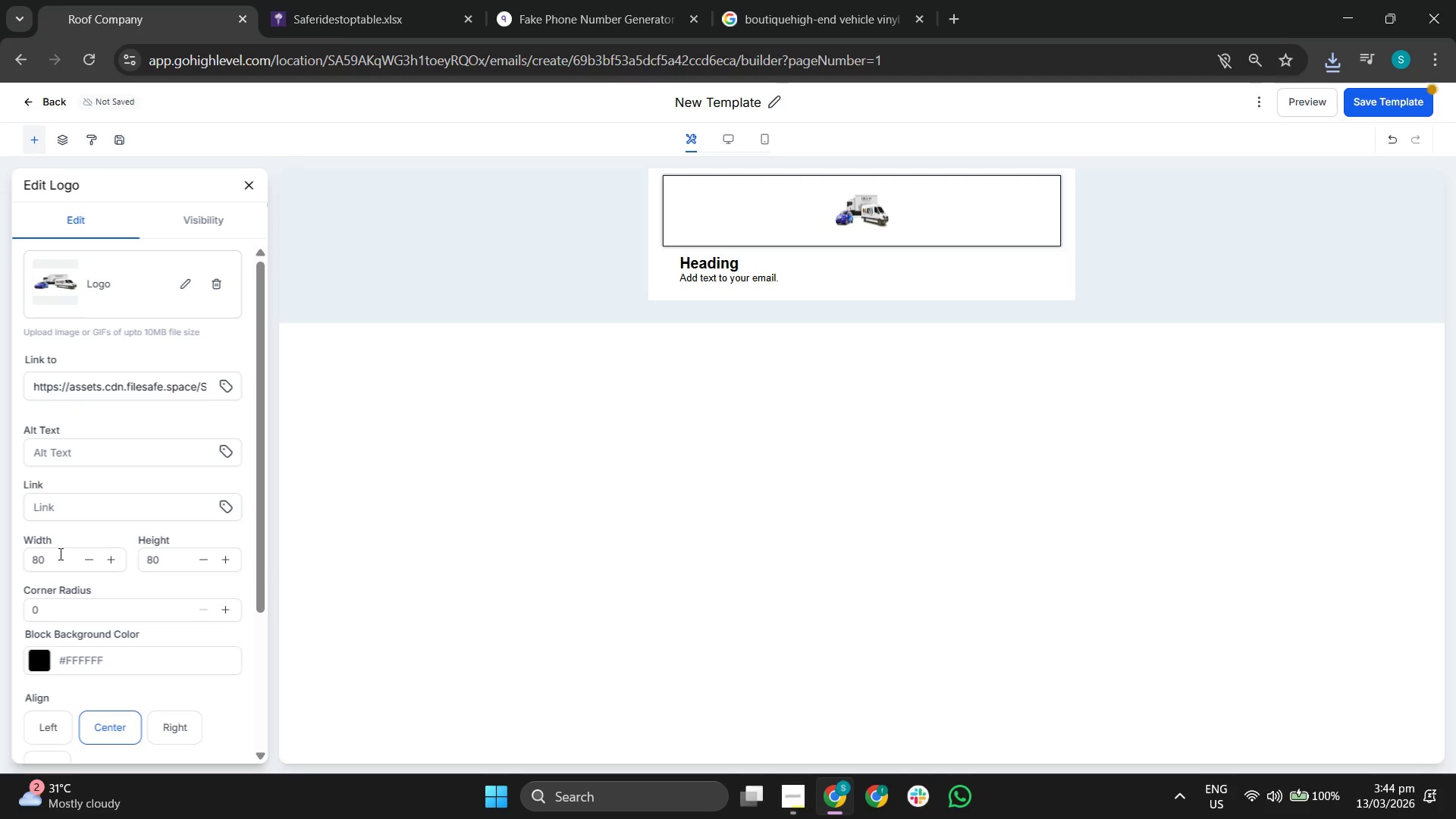 
key(Backspace)
key(Backspace)
type(150)
 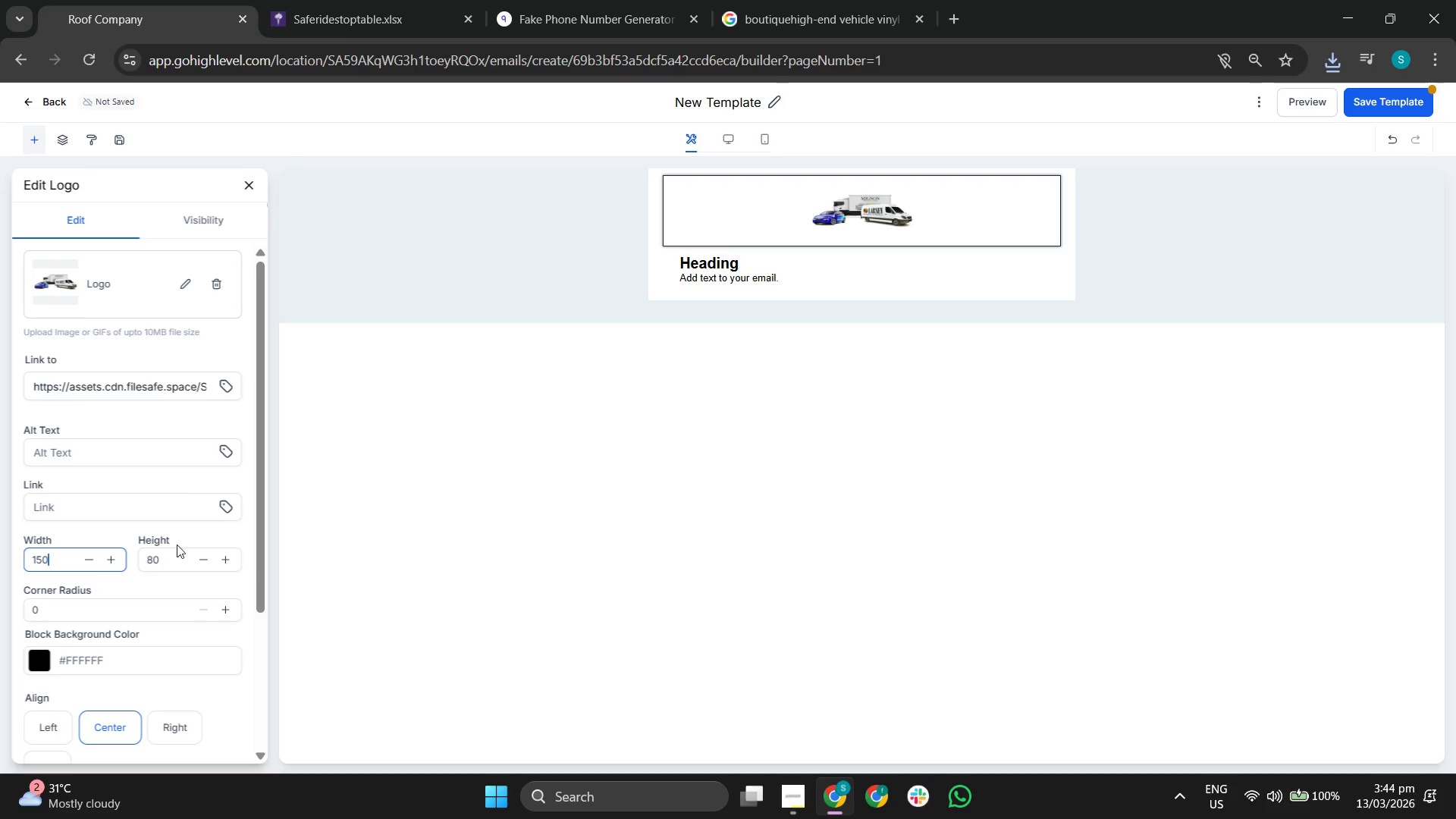 
left_click([184, 555])
 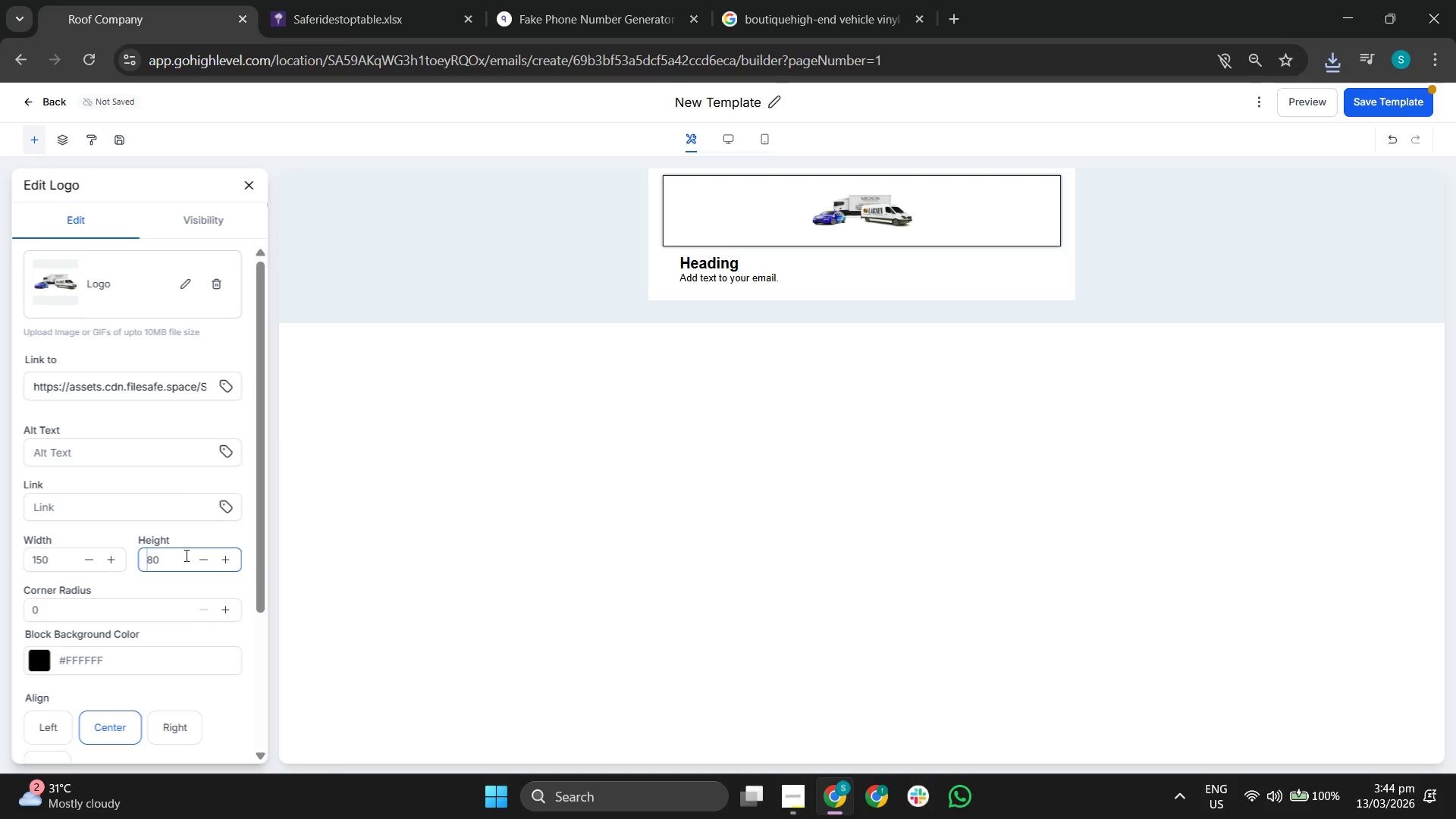 
key(Backspace)
key(Backspace)
type(150)
 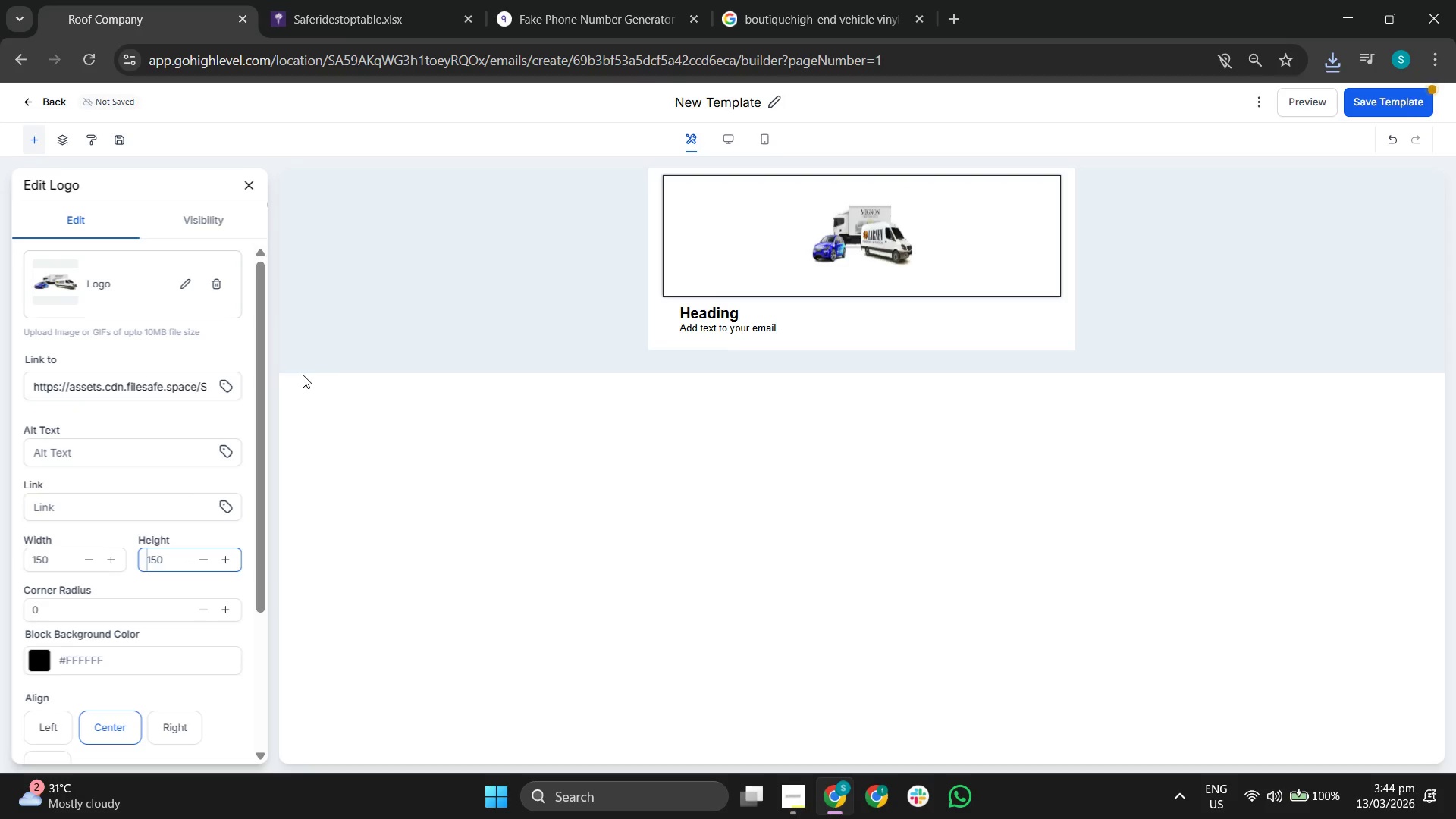 
left_click([247, 181])
 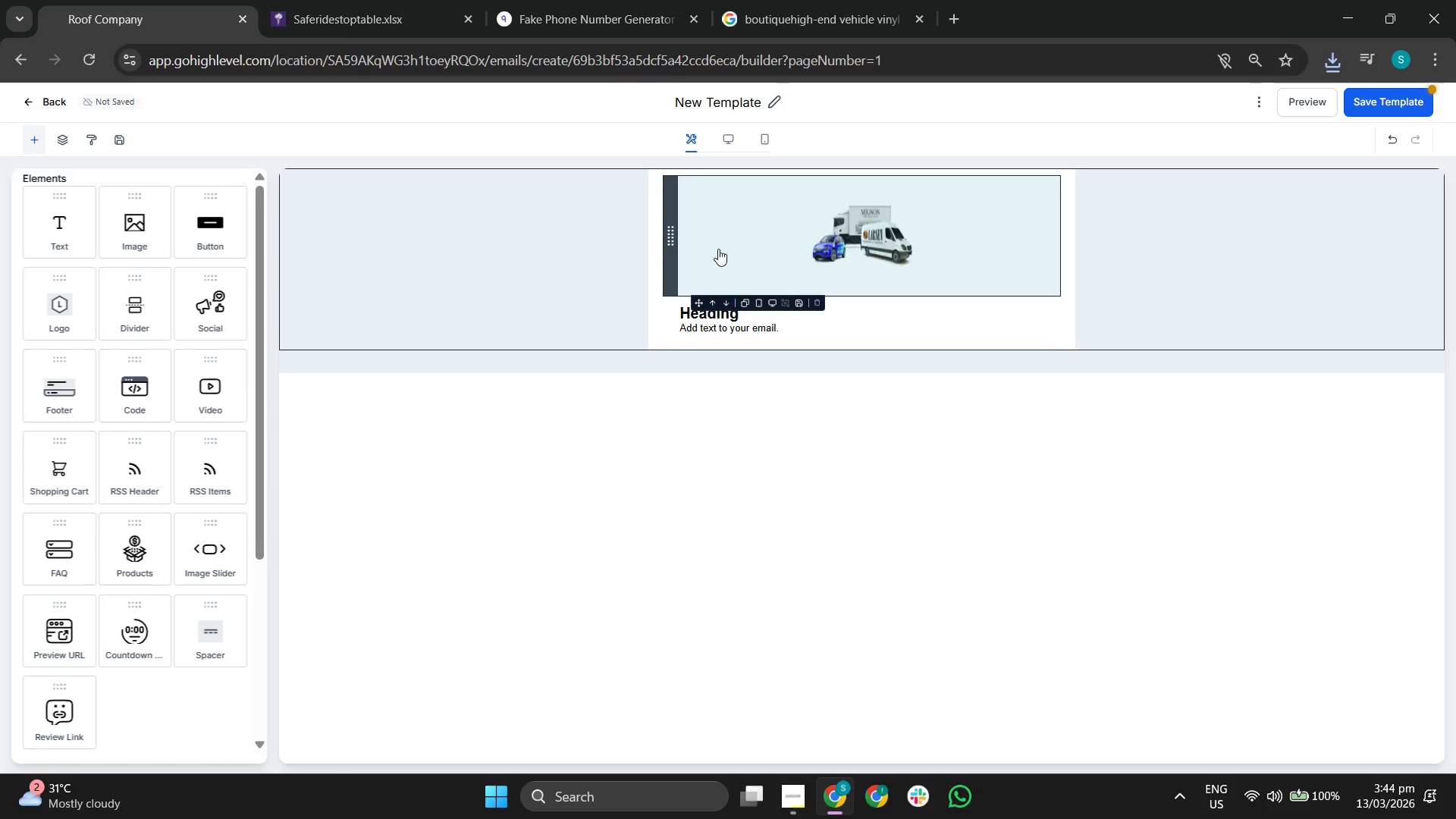 
left_click([727, 315])
 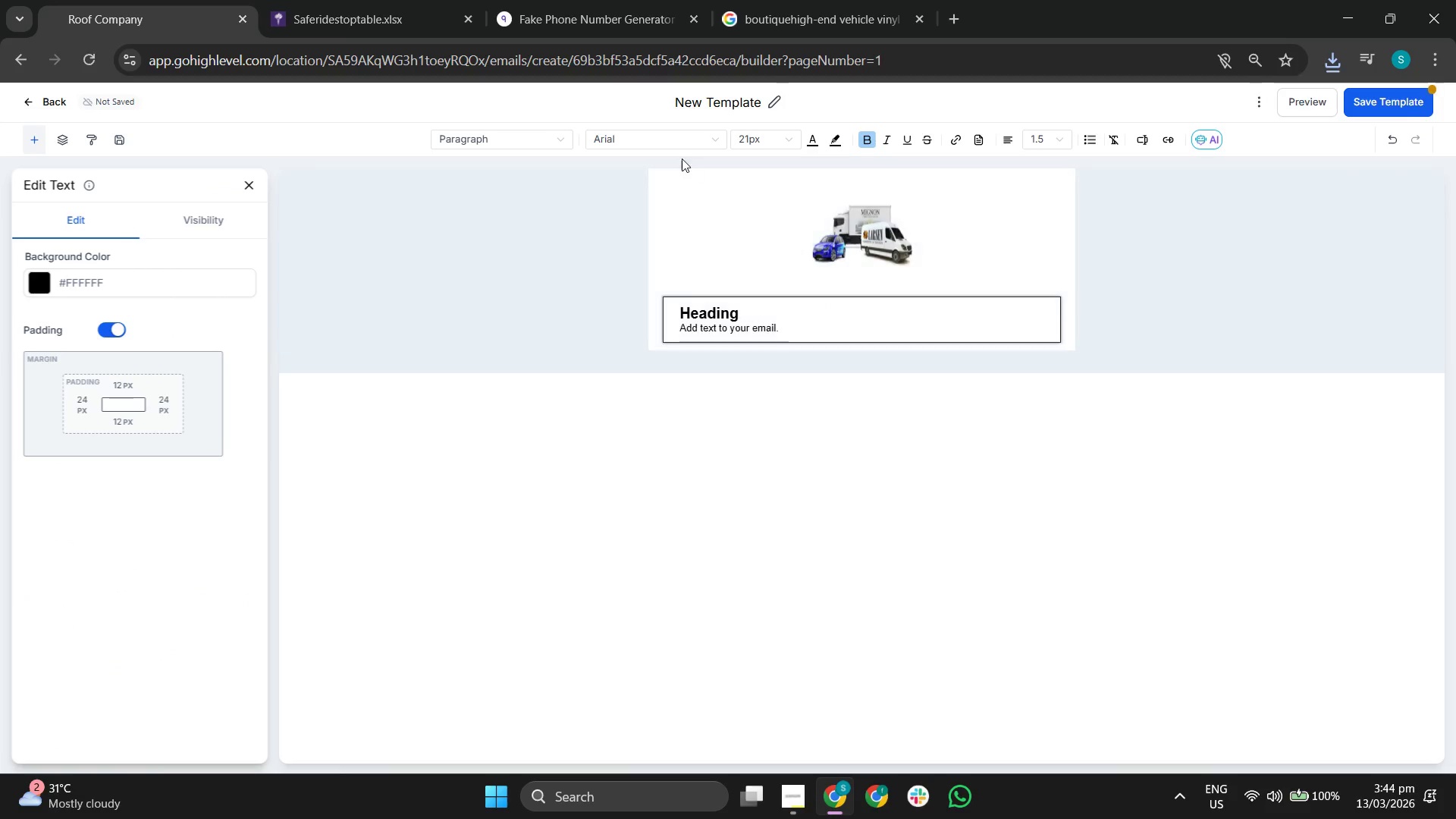 
left_click([663, 136])
 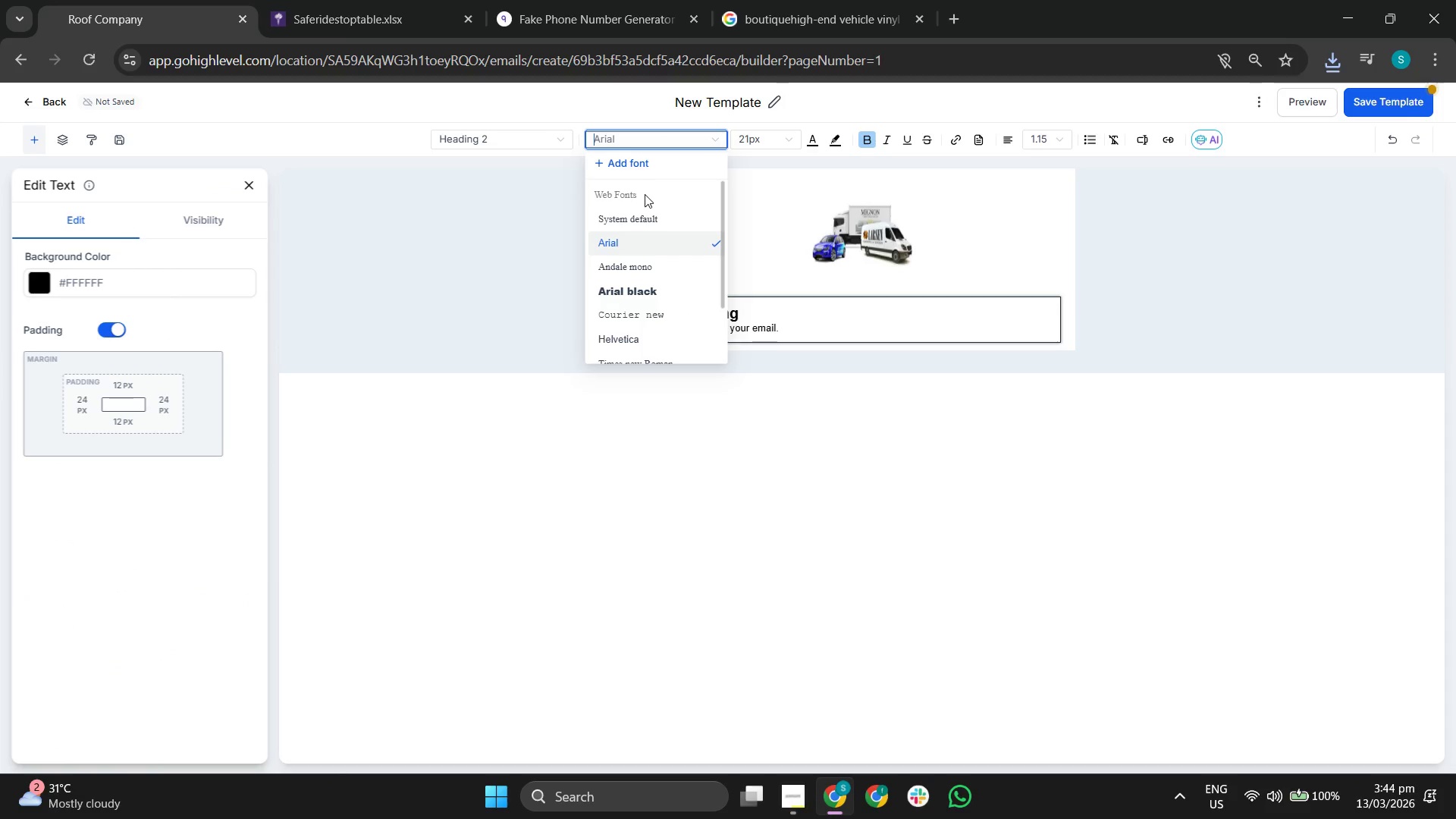 
left_click([643, 165])
 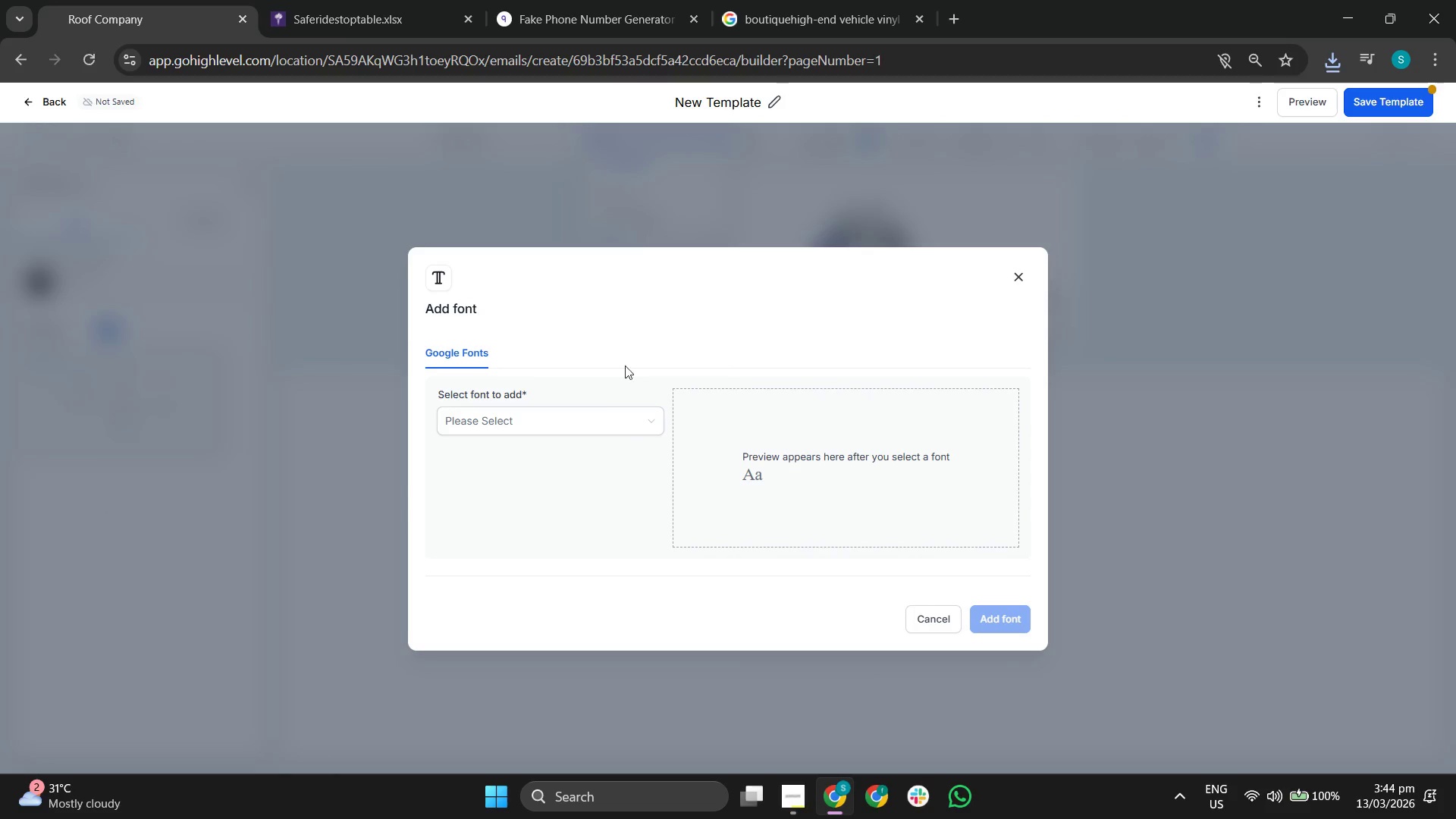 
left_click([585, 422])
 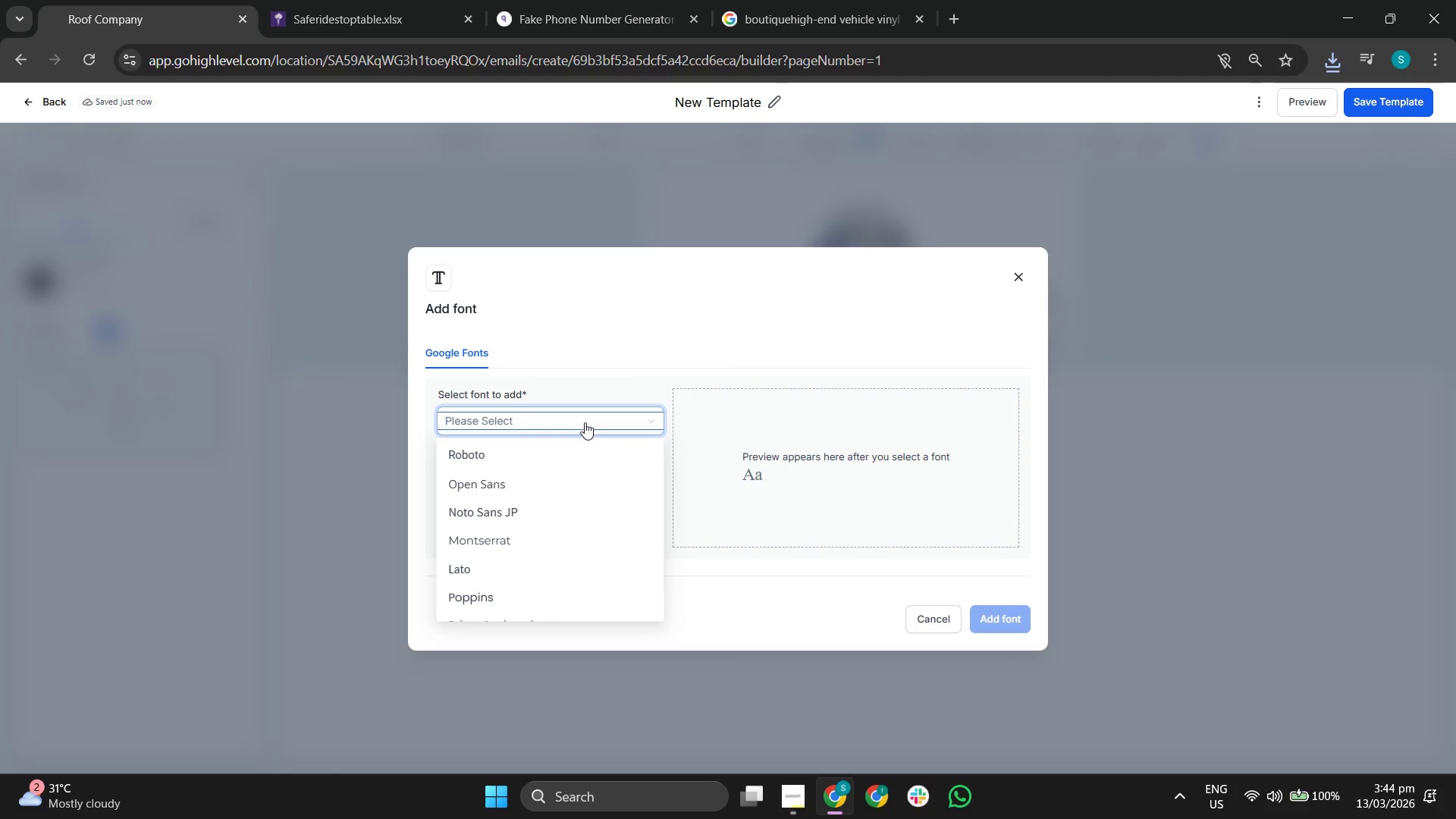 
key(M)
 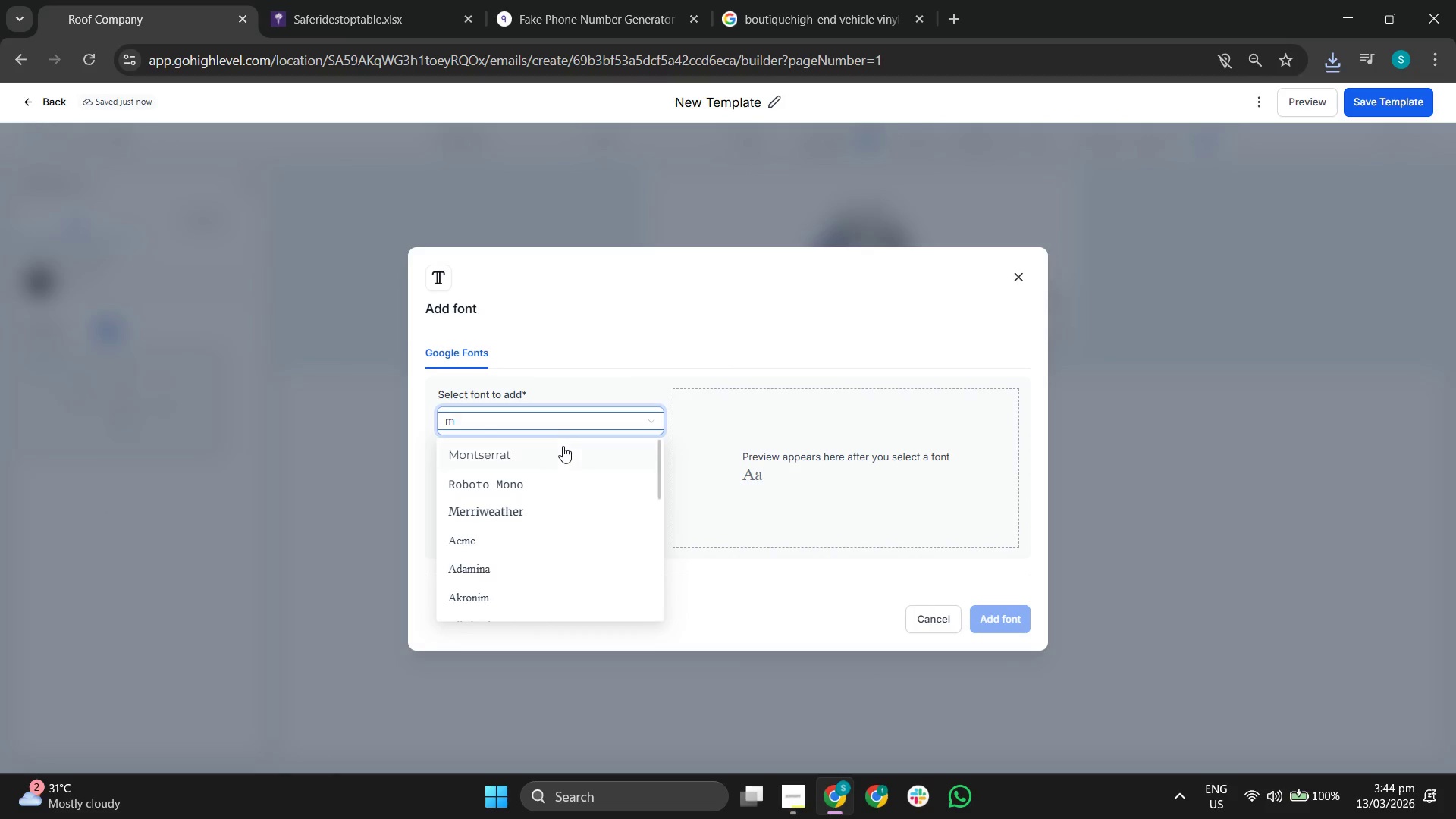 
left_click([560, 456])
 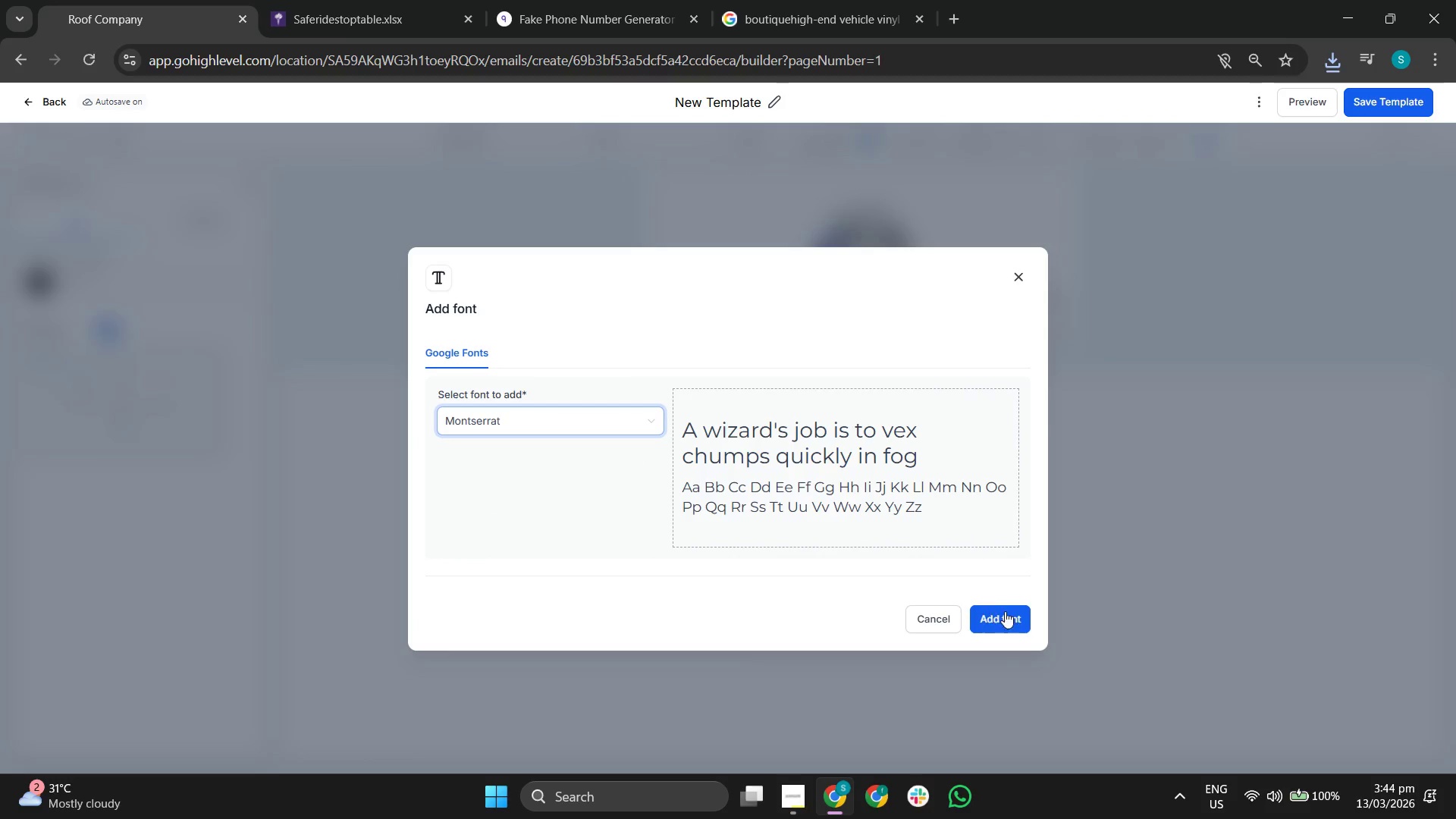 
left_click([992, 613])
 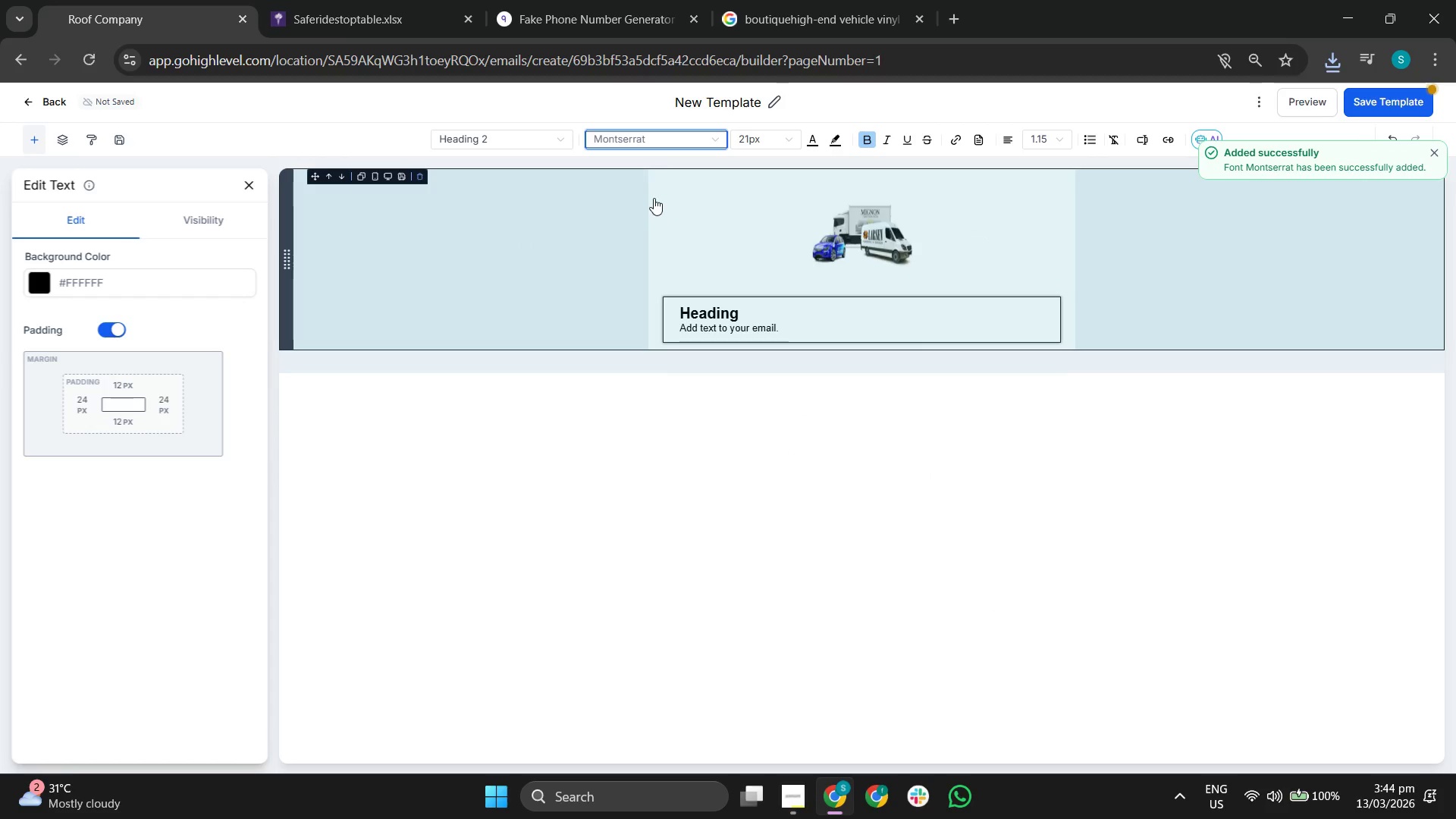 
left_click([673, 143])
 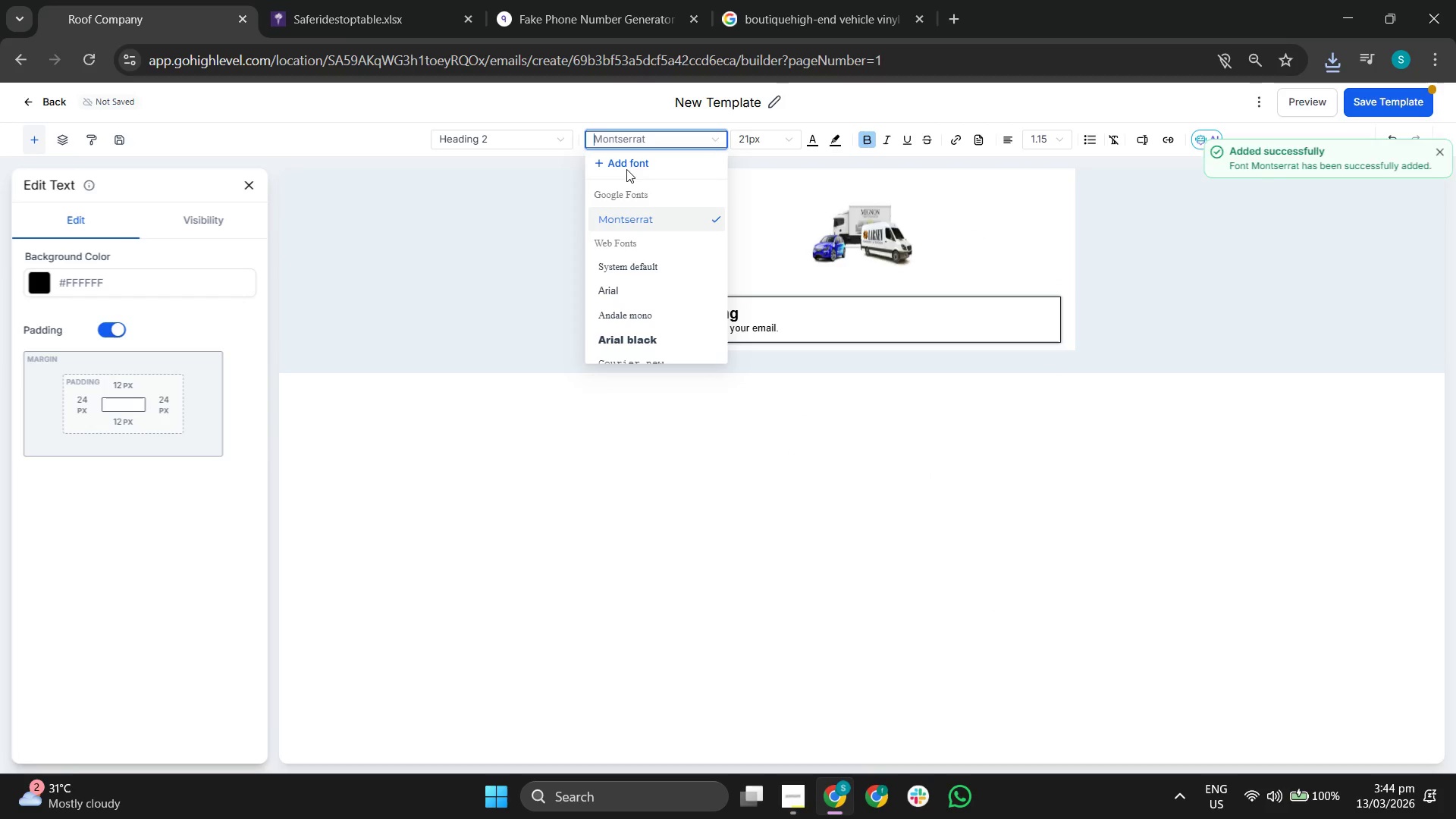 
double_click([626, 160])
 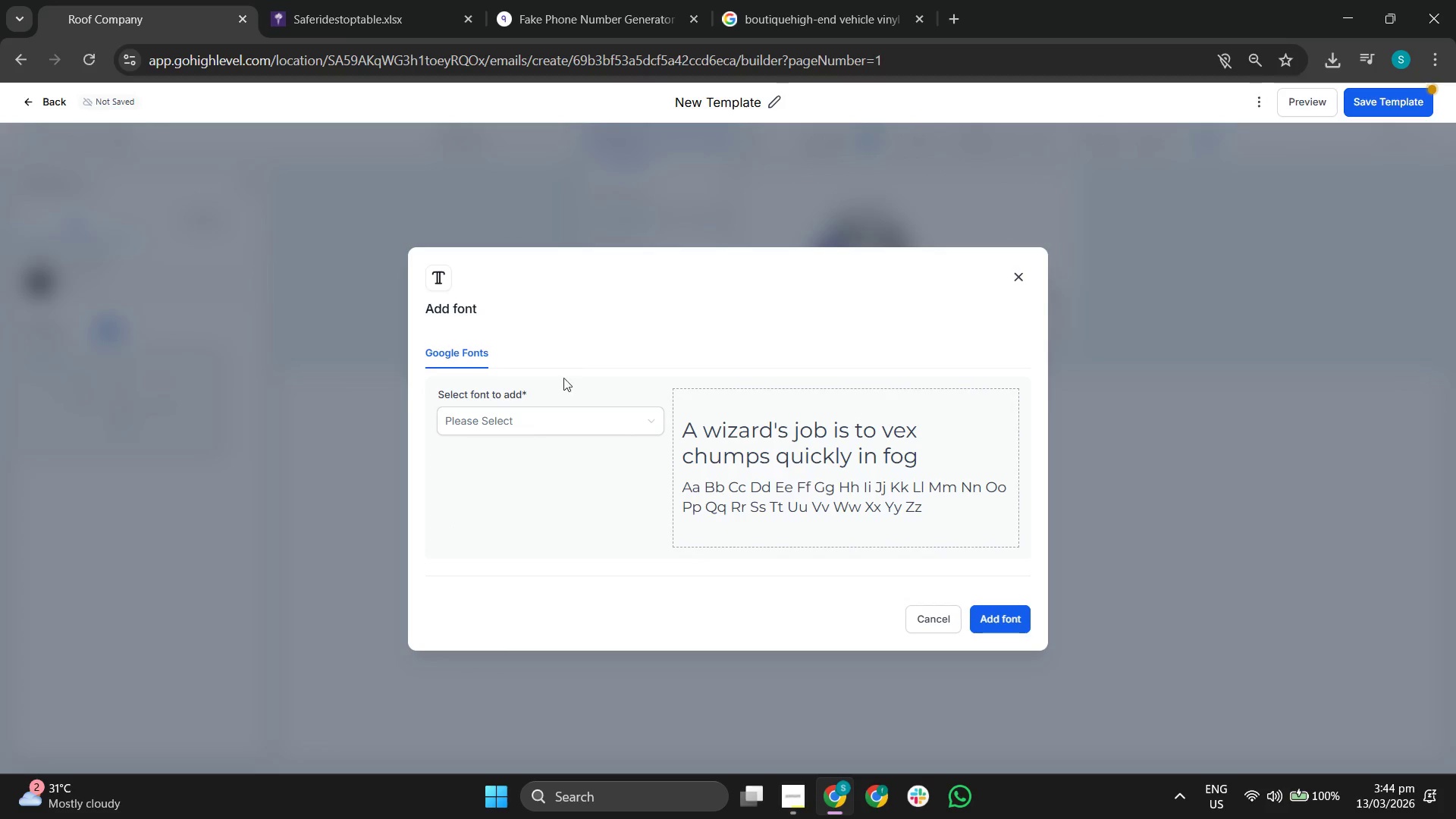 
left_click([562, 417])
 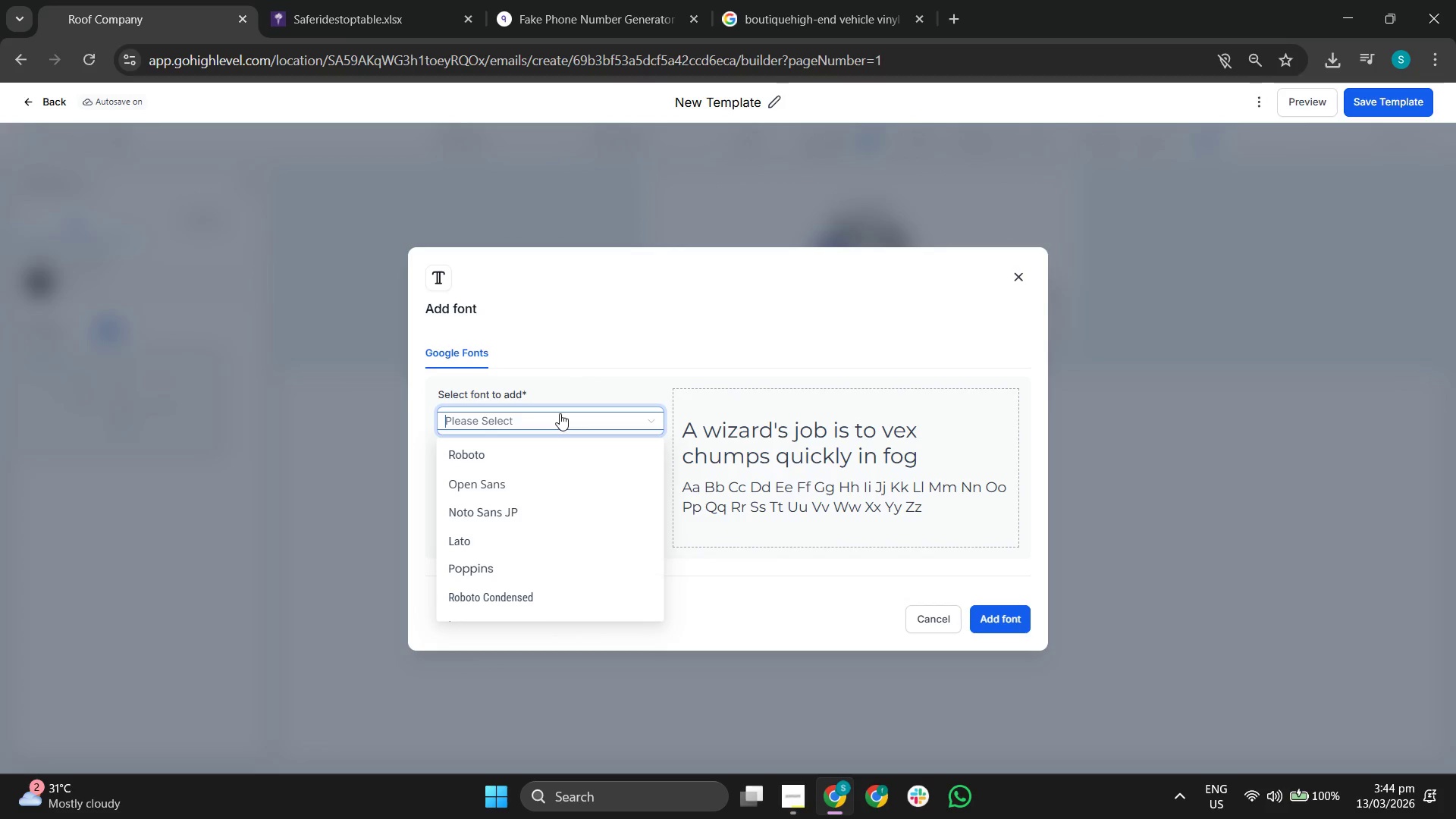 
wait(6.06)
 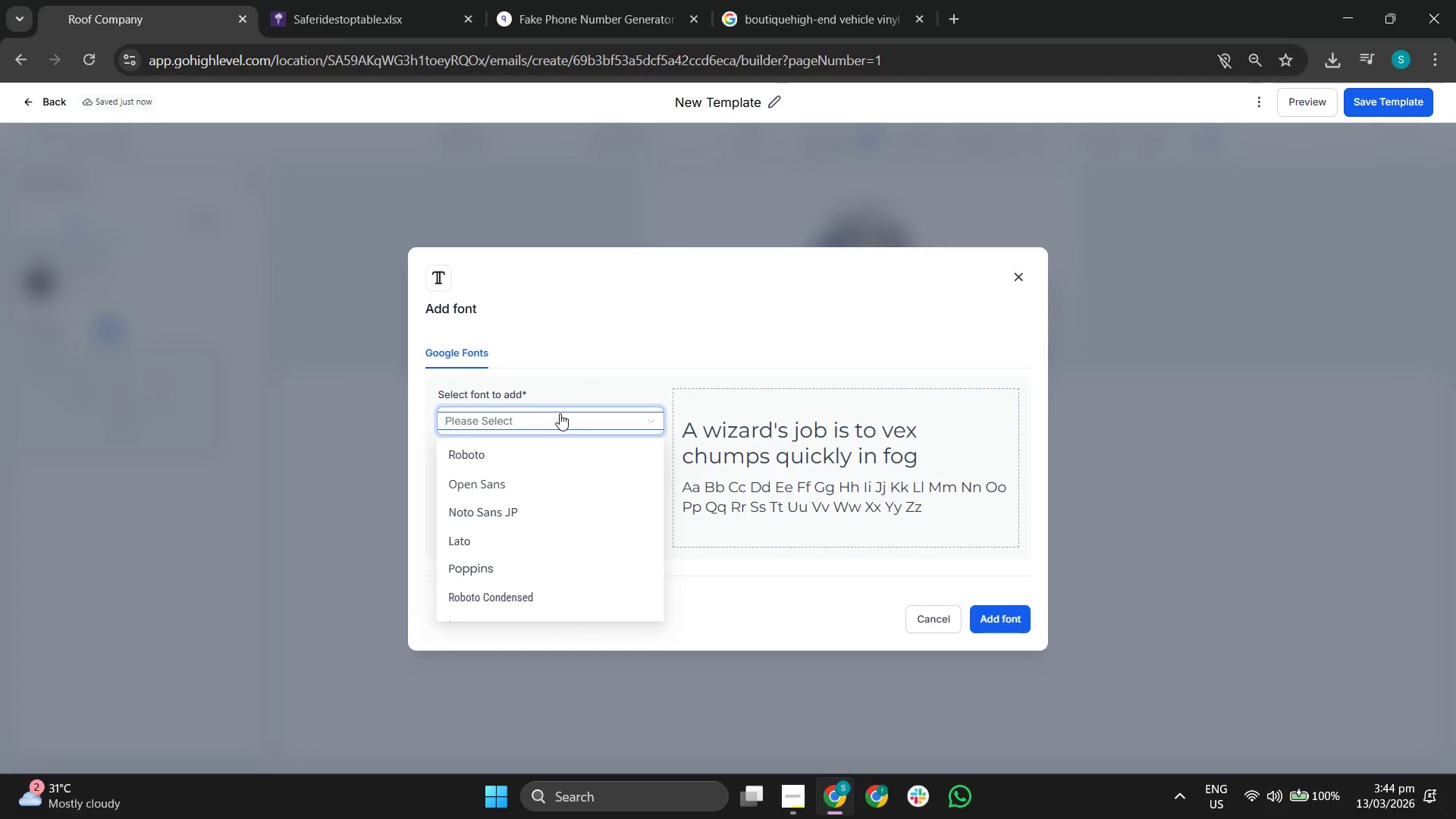 
key(D)
 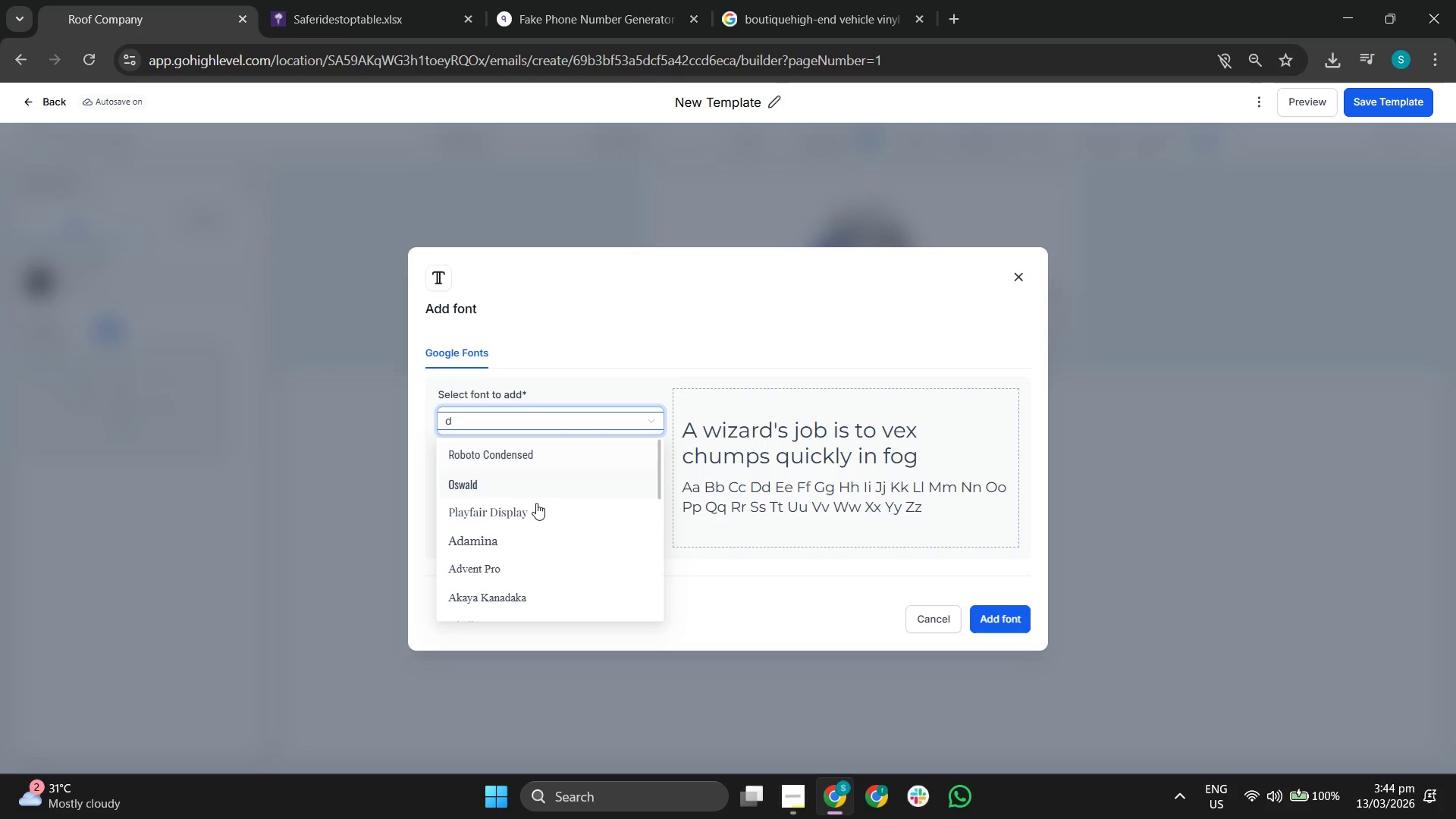 
left_click([535, 505])
 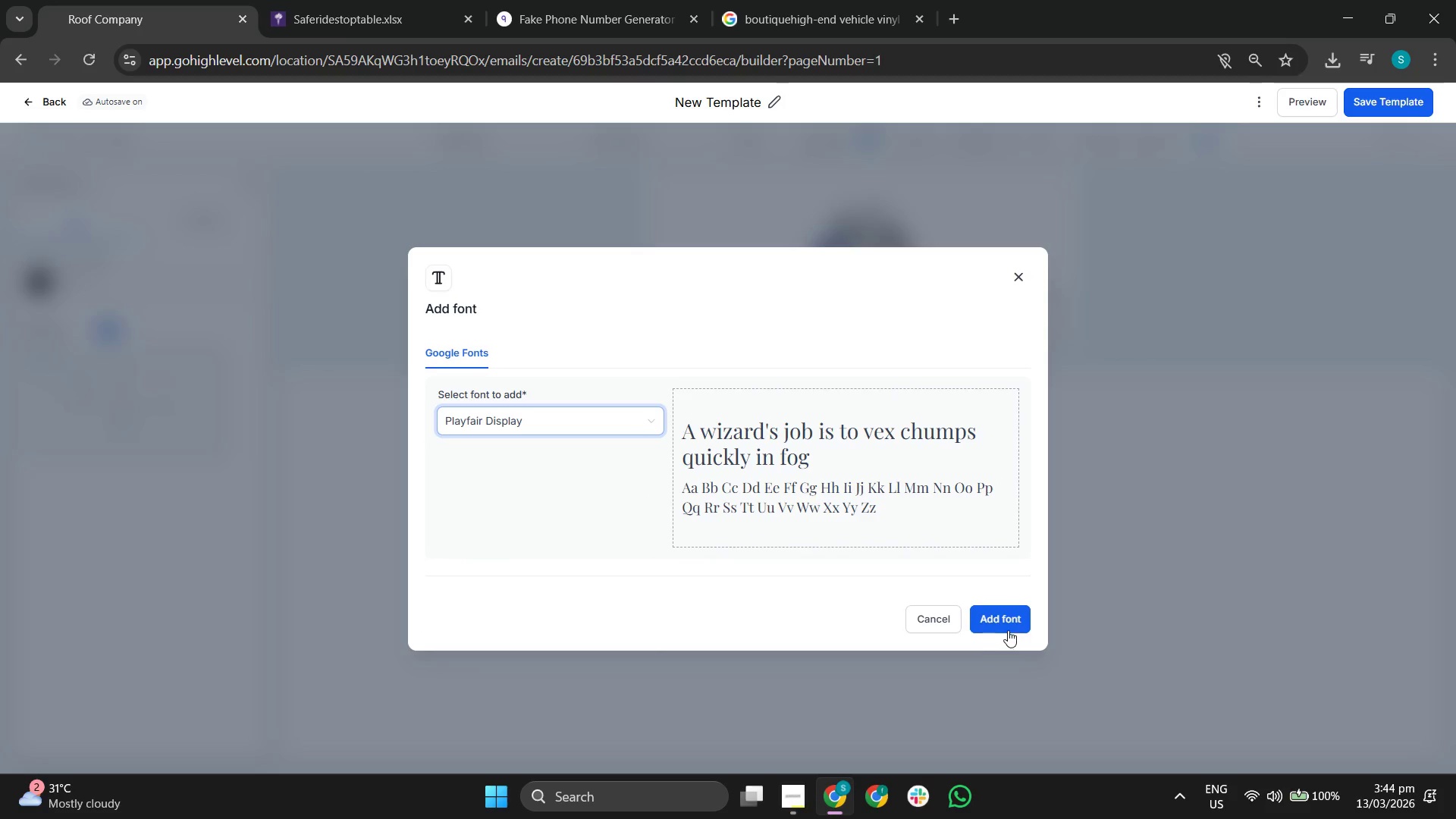 
left_click([1010, 625])
 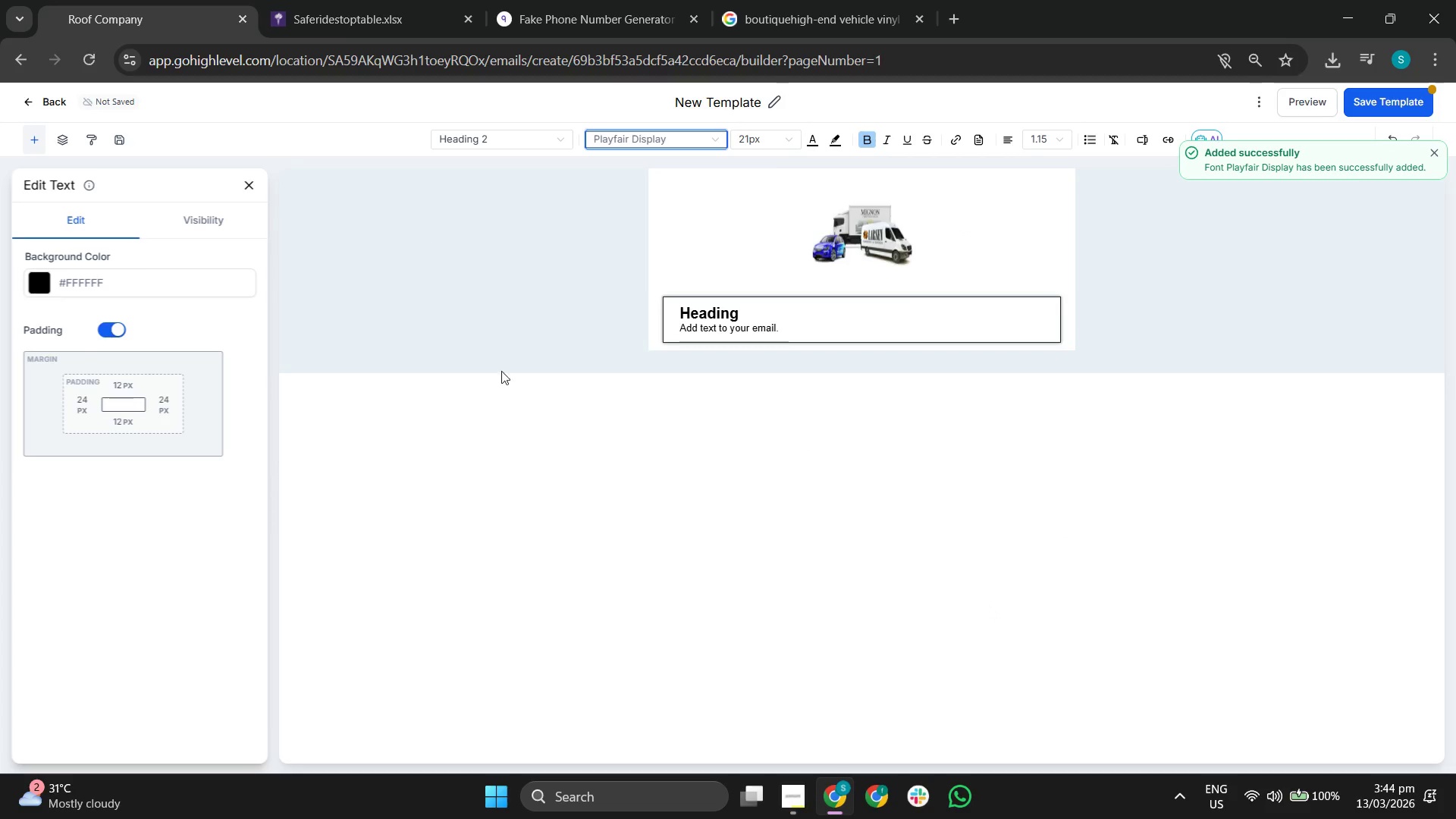 
left_click([255, 181])
 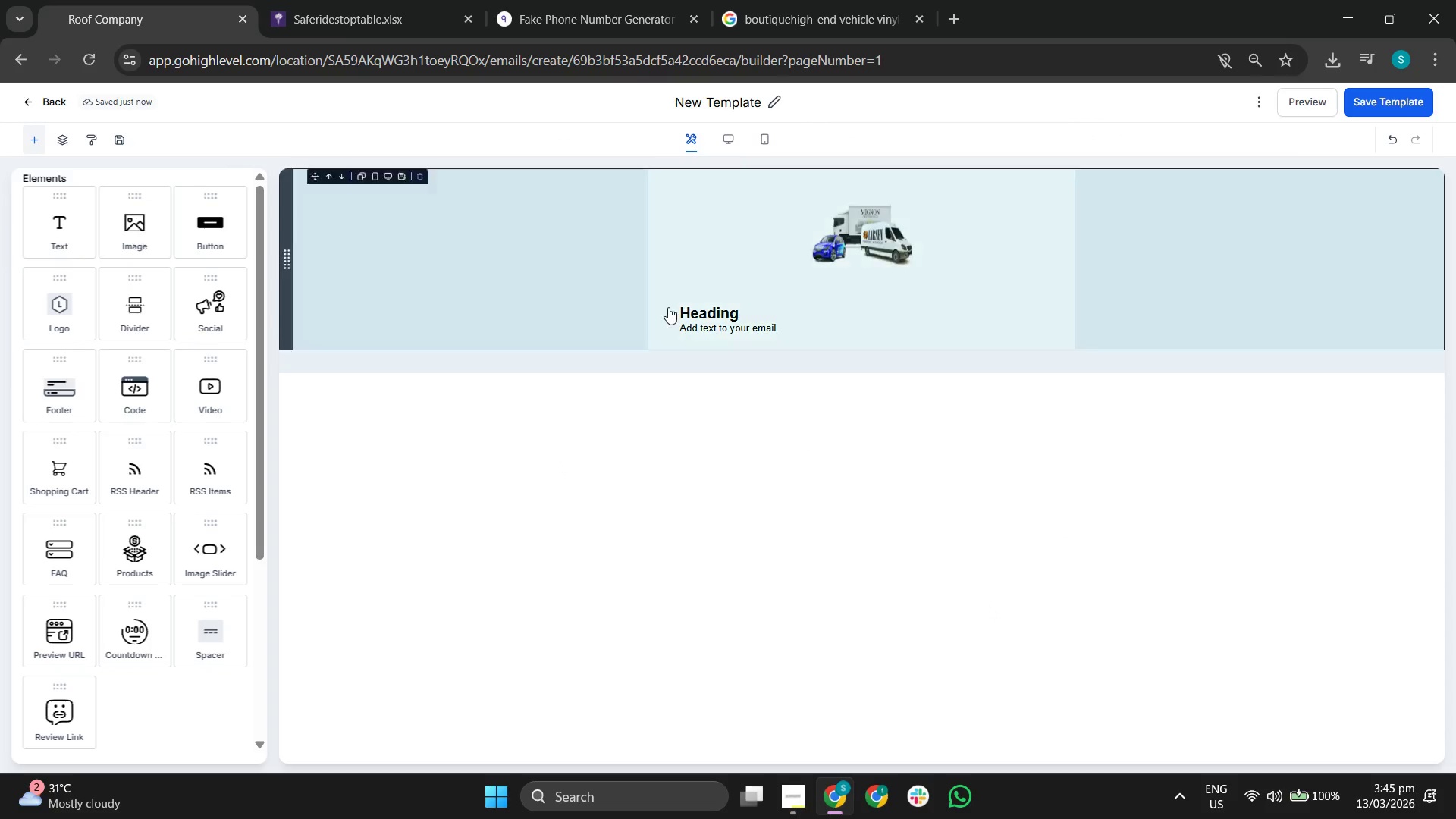 
left_click([725, 105])
 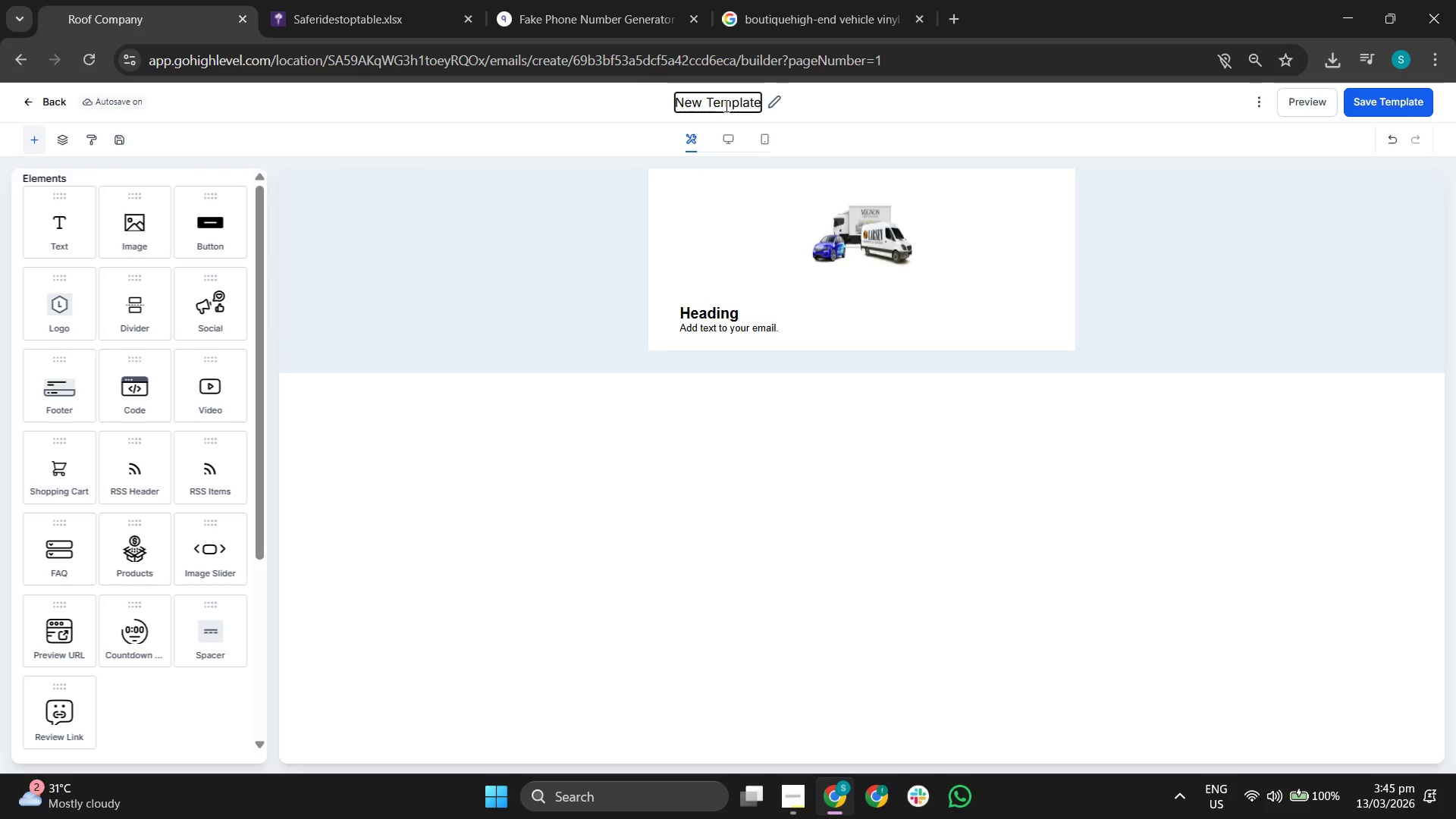 
double_click([725, 105])
 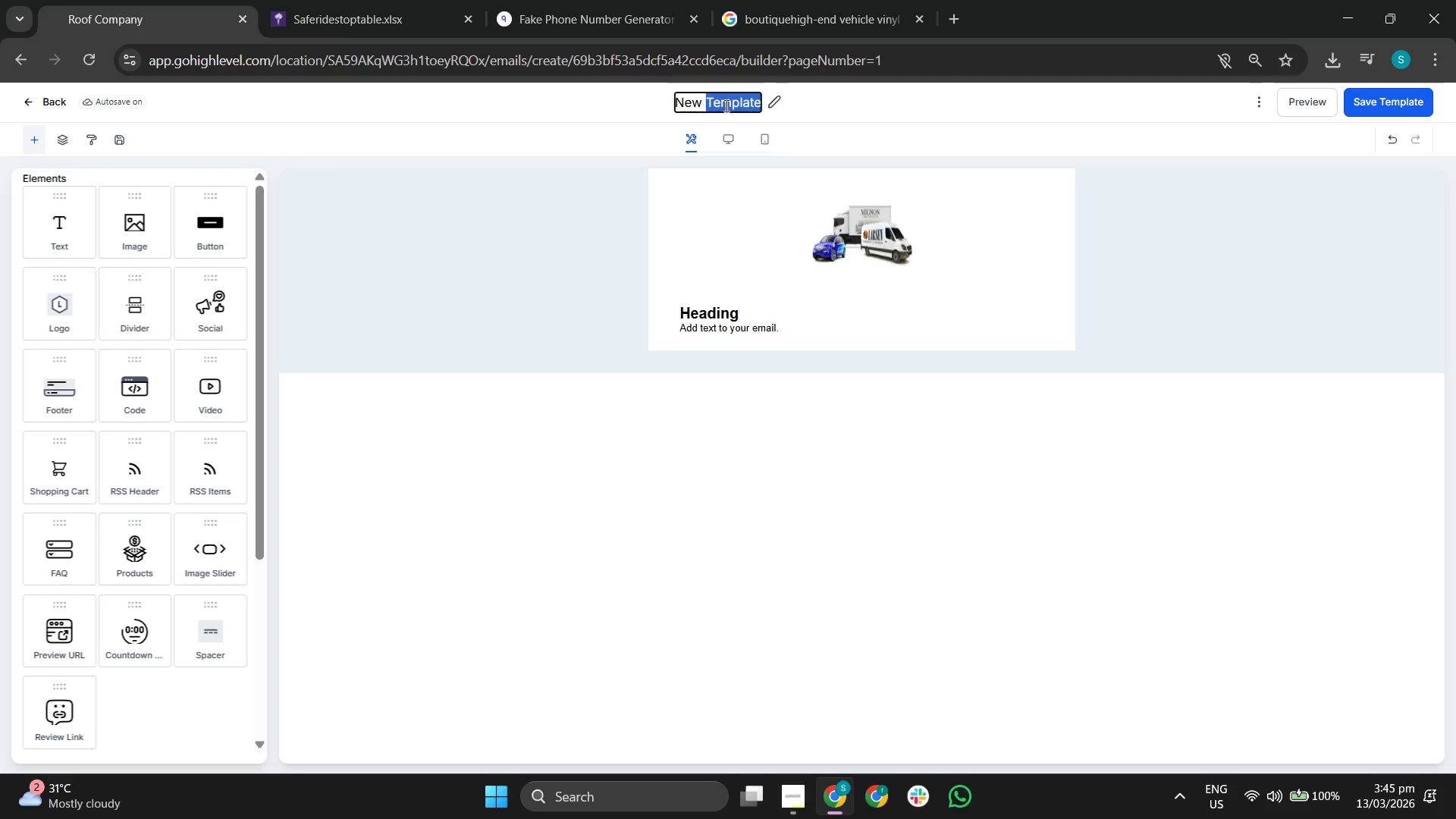 
hold_key(key=Backspace, duration=0.42)
 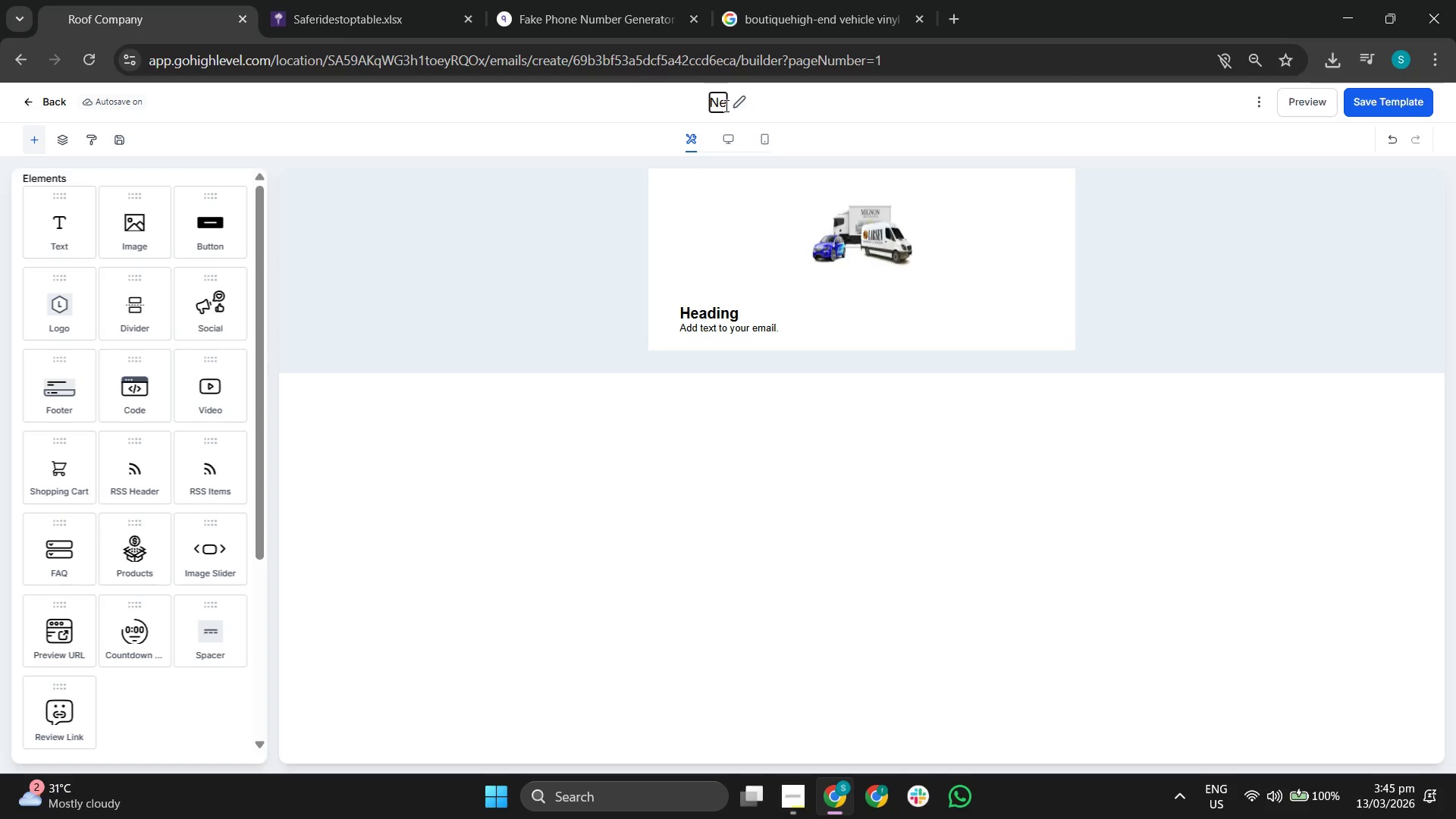 
key(Backspace)
key(Backspace)
key(Backspace)
type(Email 1: The Mobile)
key(Backspace)
key(Backspace)
key(Backspace)
key(Backspace)
key(Backspace)
key(Backspace)
type("Mobile Billboard" Concept)
 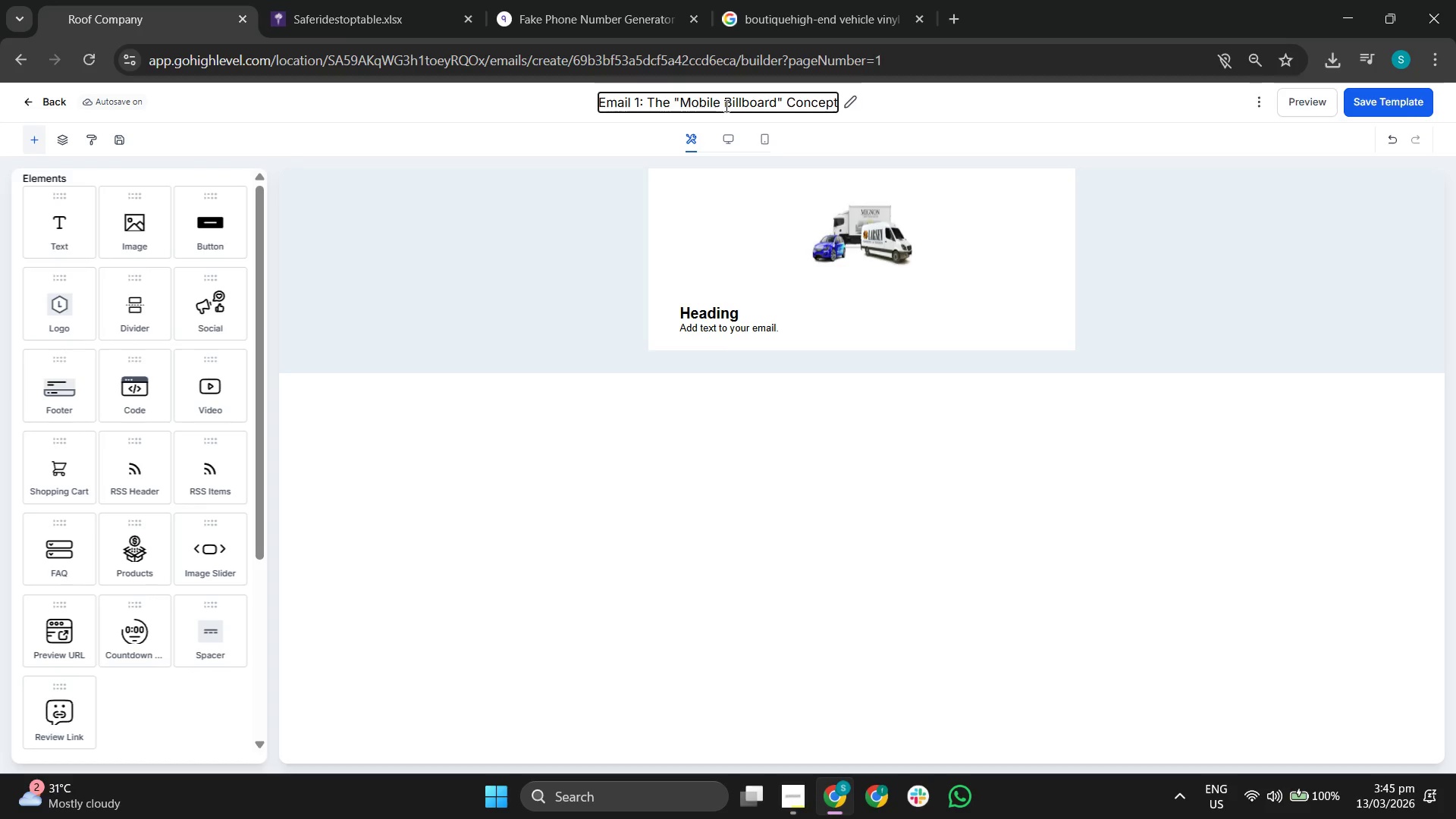 
left_click([712, 315])
 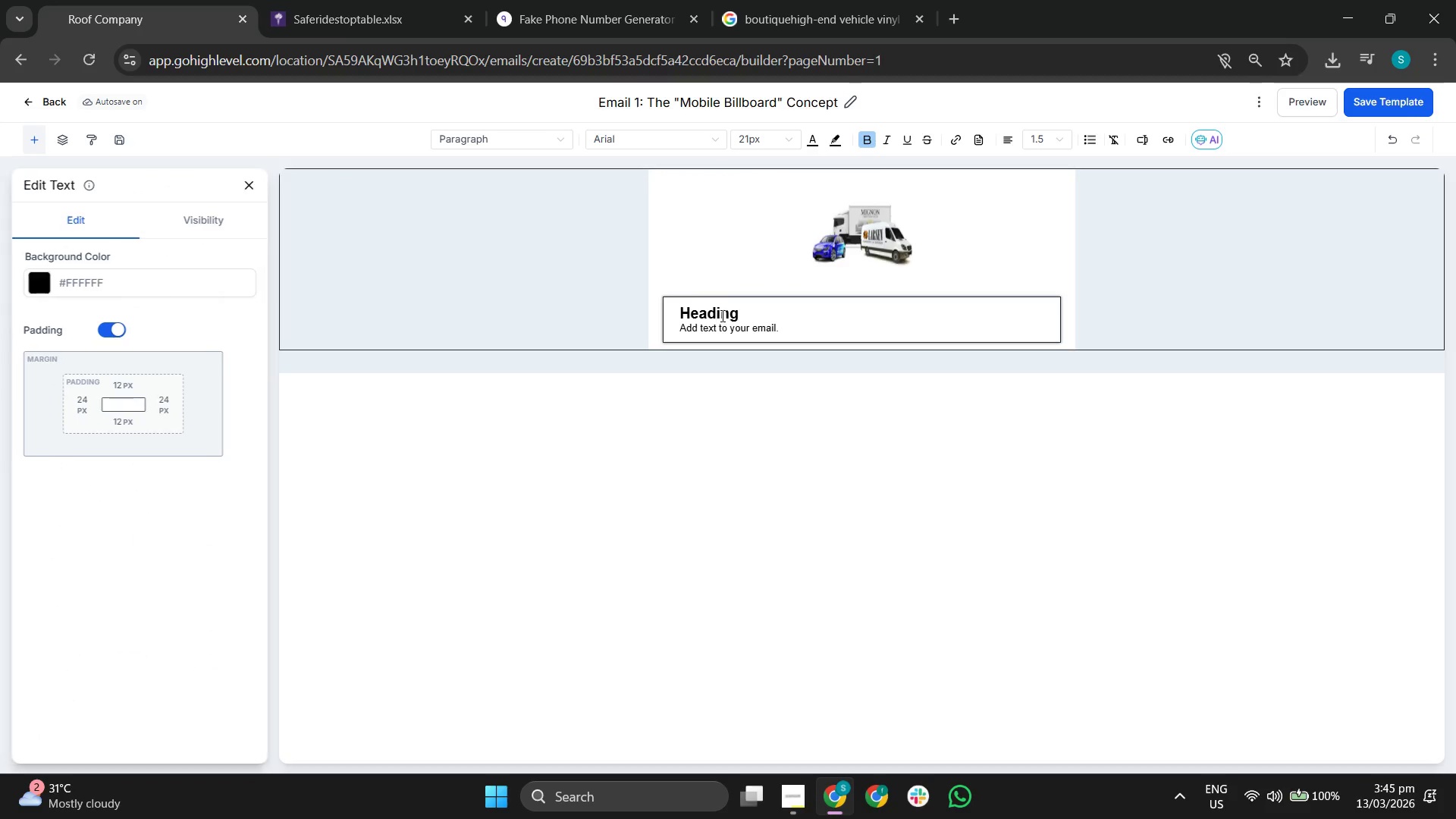 
double_click([721, 315])
 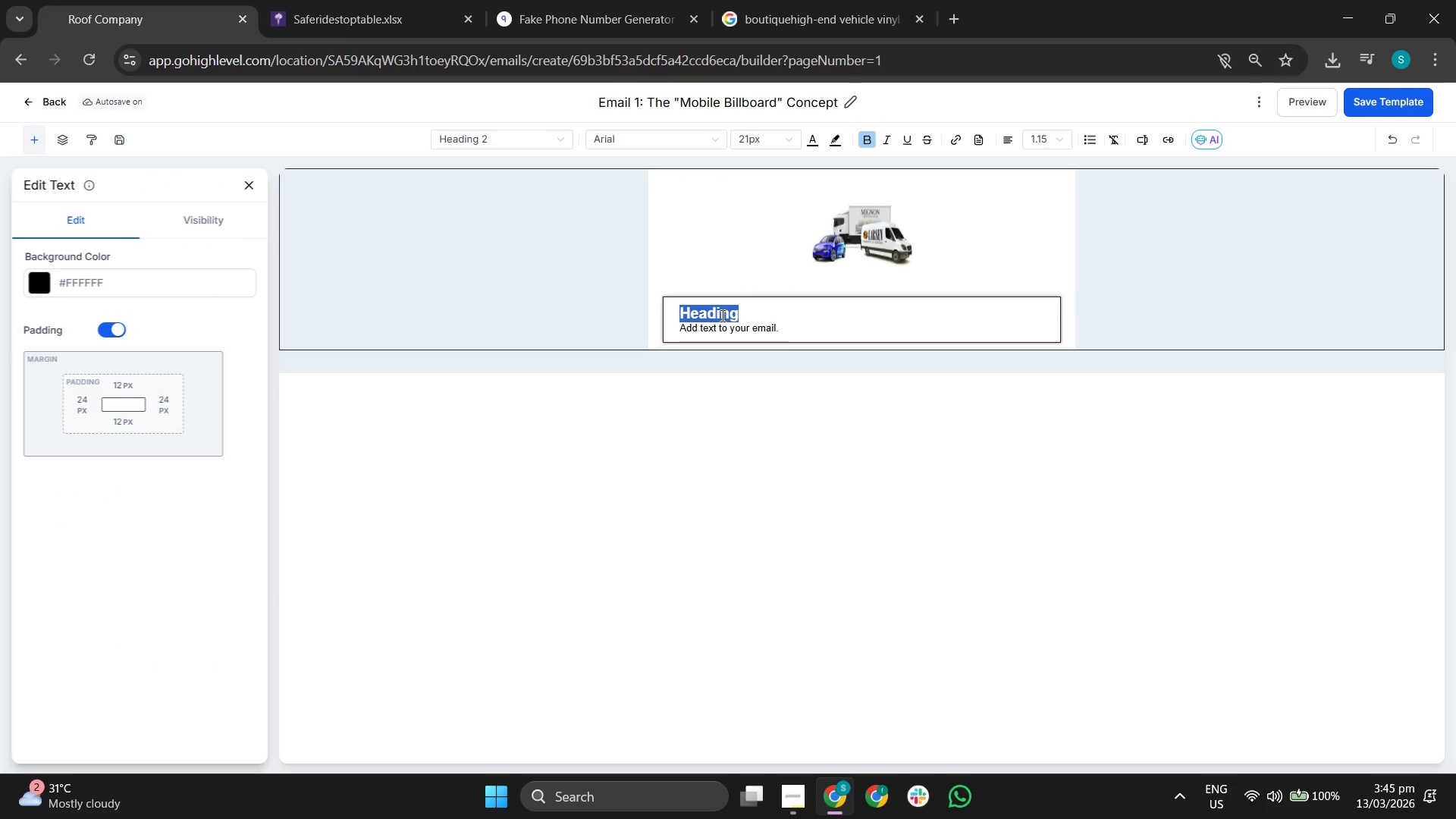 
triple_click([721, 315])
 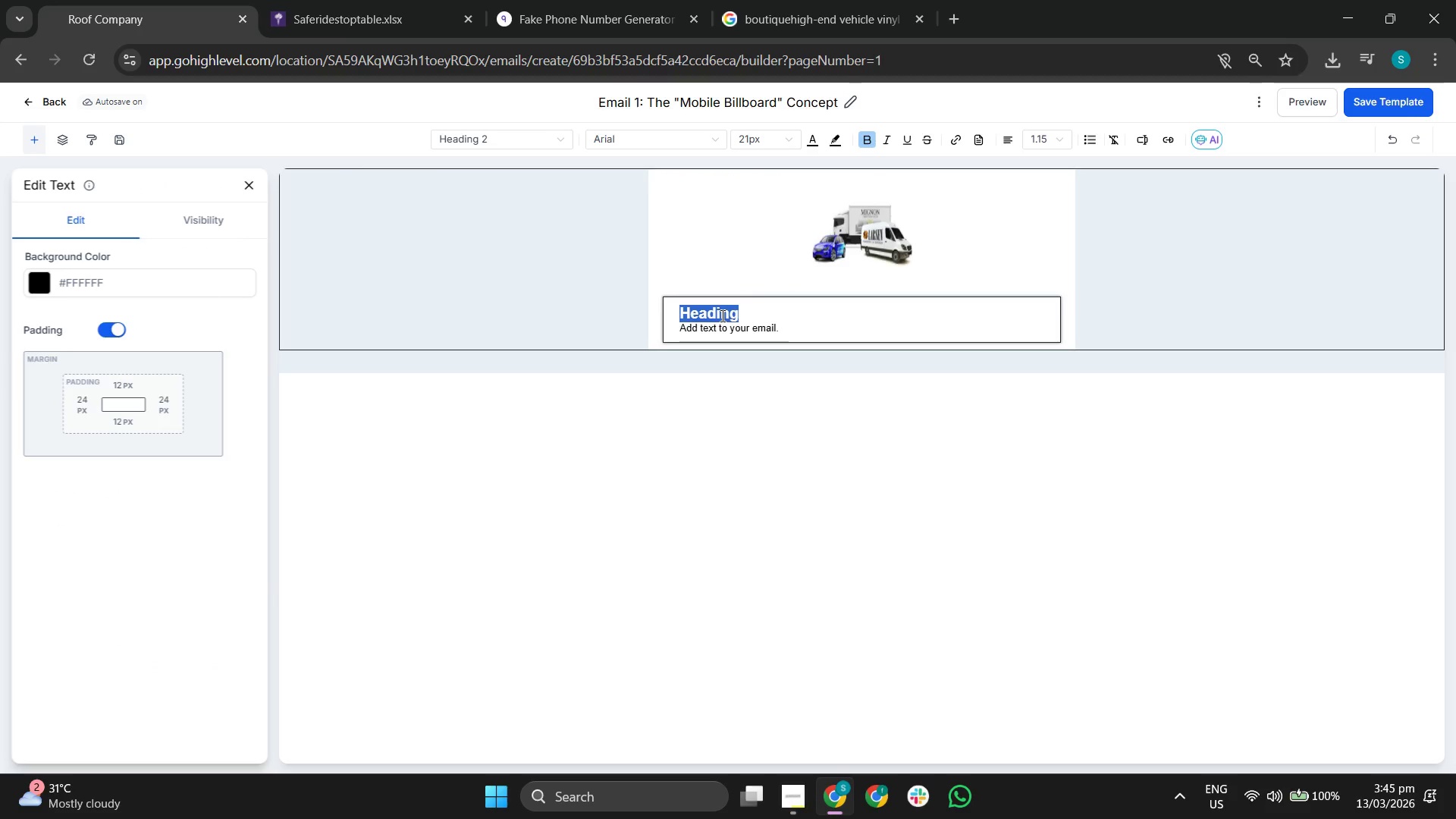 
key(Backspace)
type(Hi {{contact.first_name}},)
 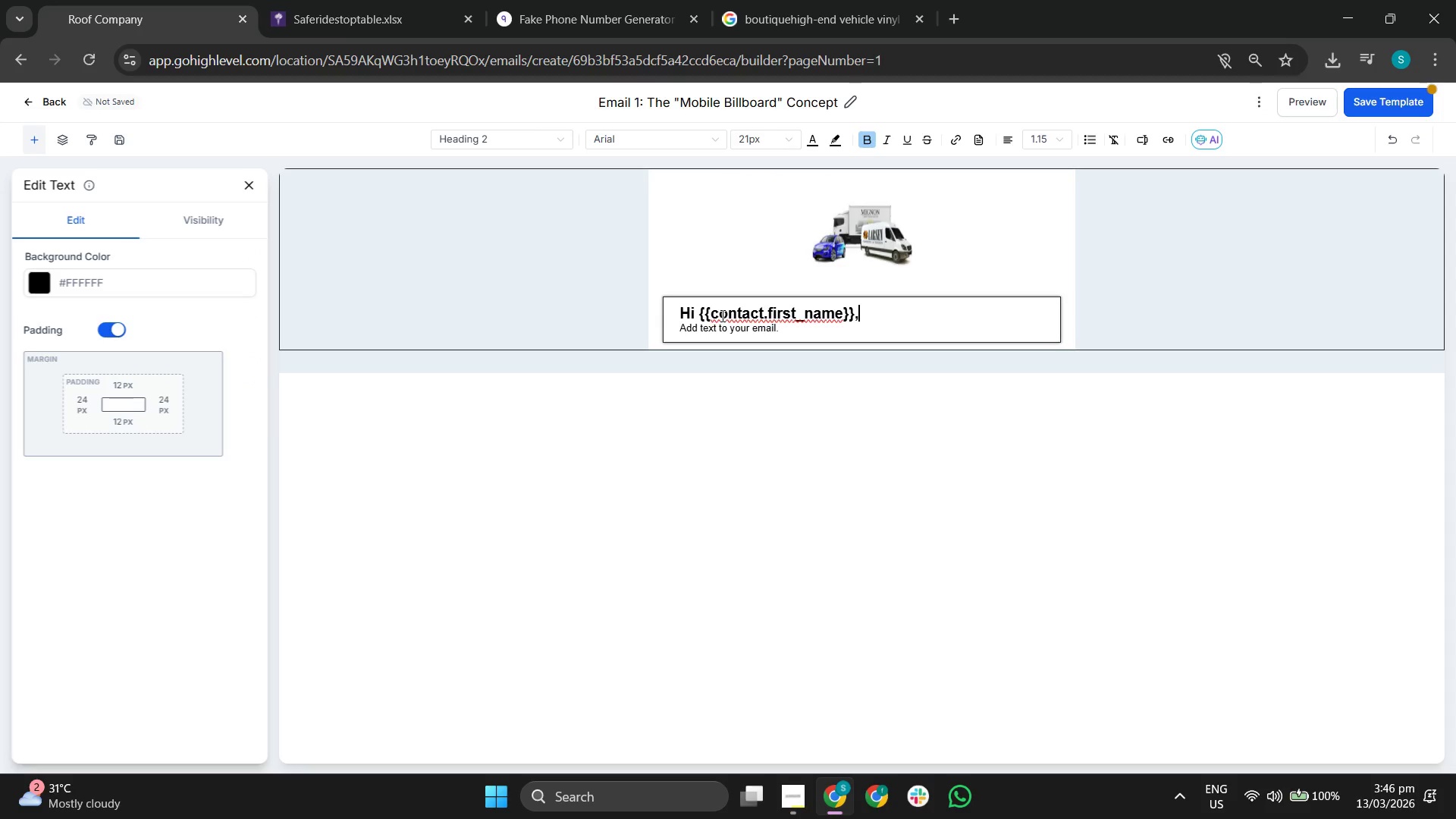 
left_click([732, 317])
 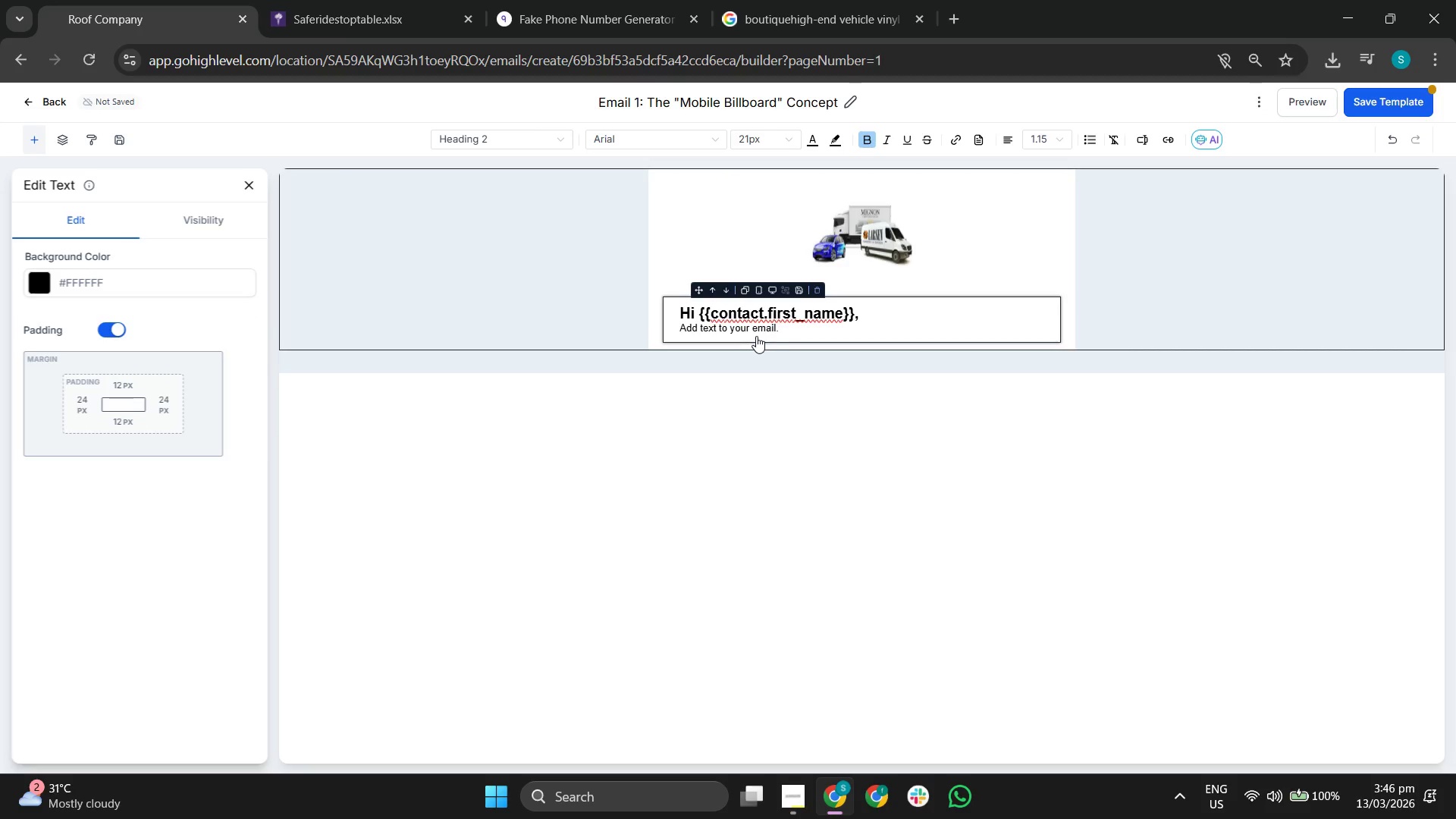 
double_click([798, 333])
 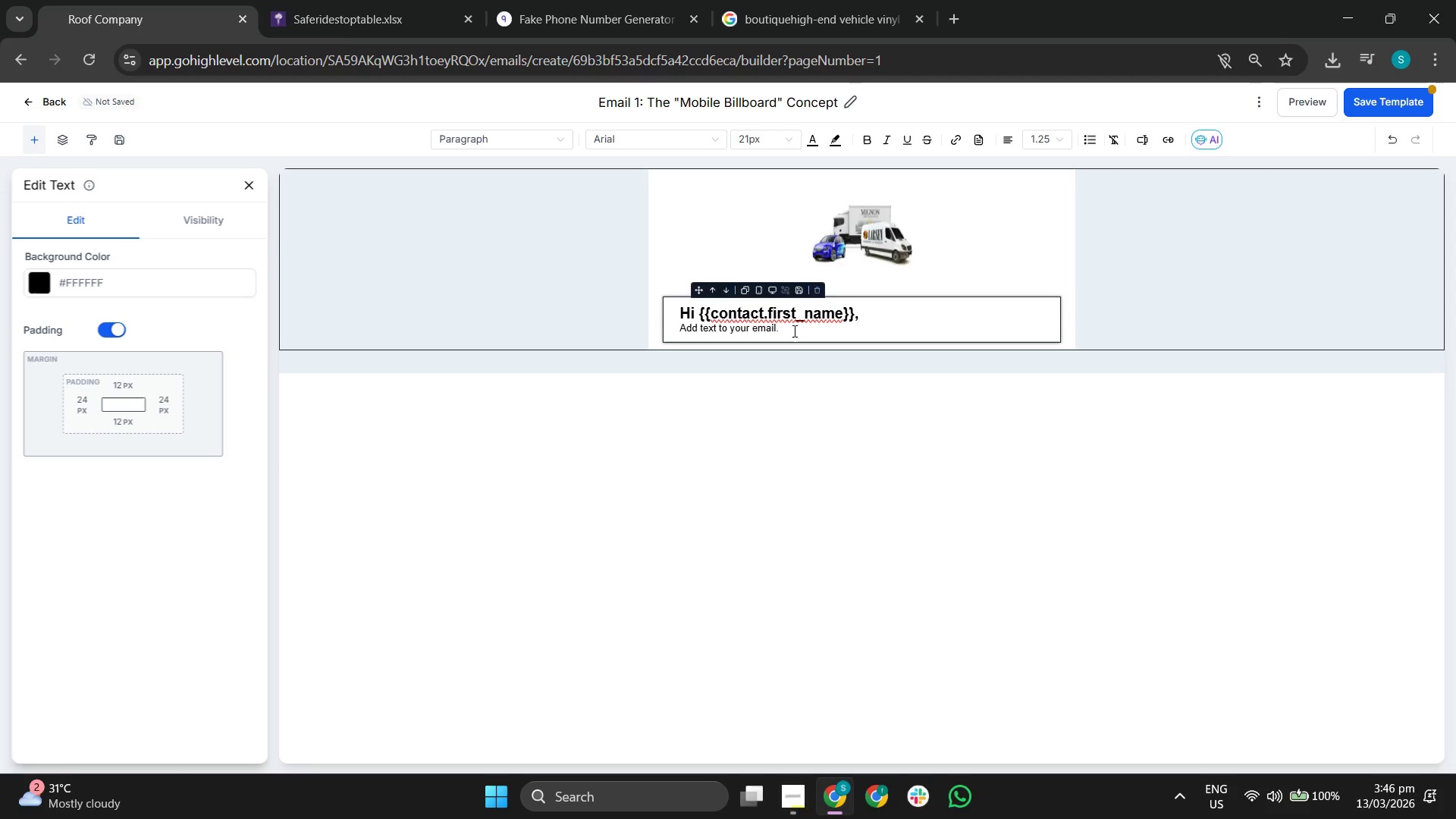 
key(Backspace)
 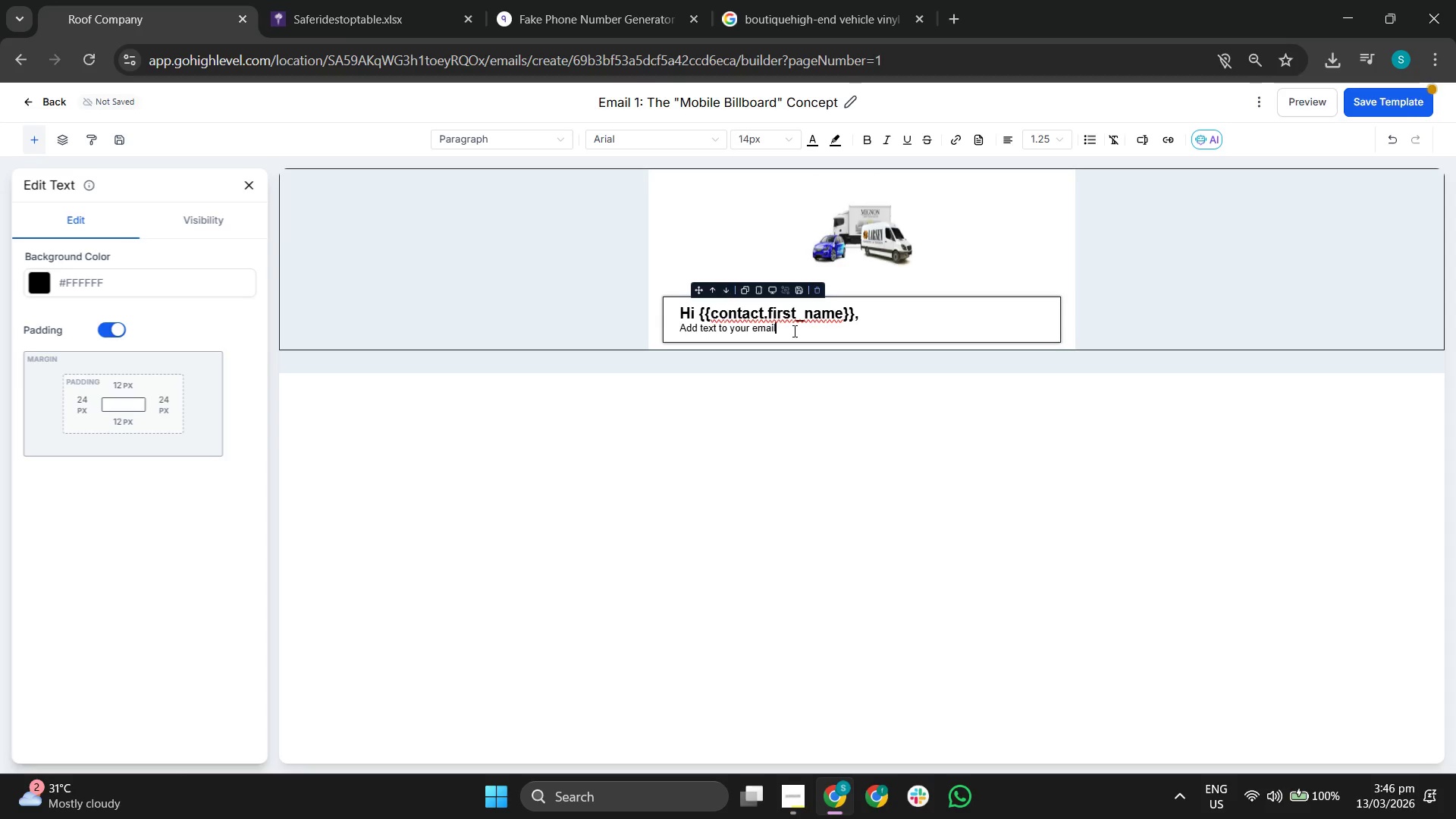 
key(Backspace)
 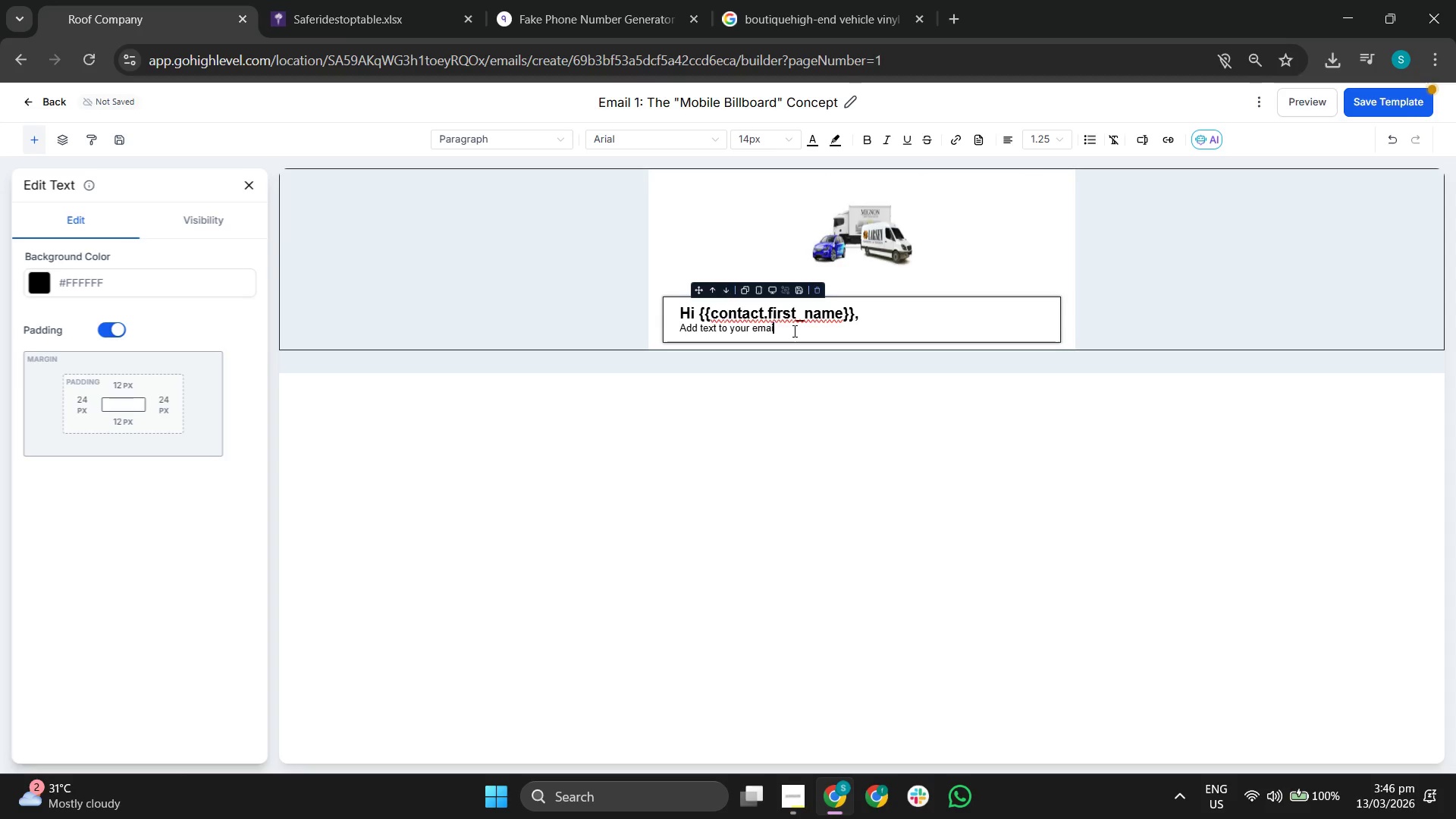 
key(Backspace)
 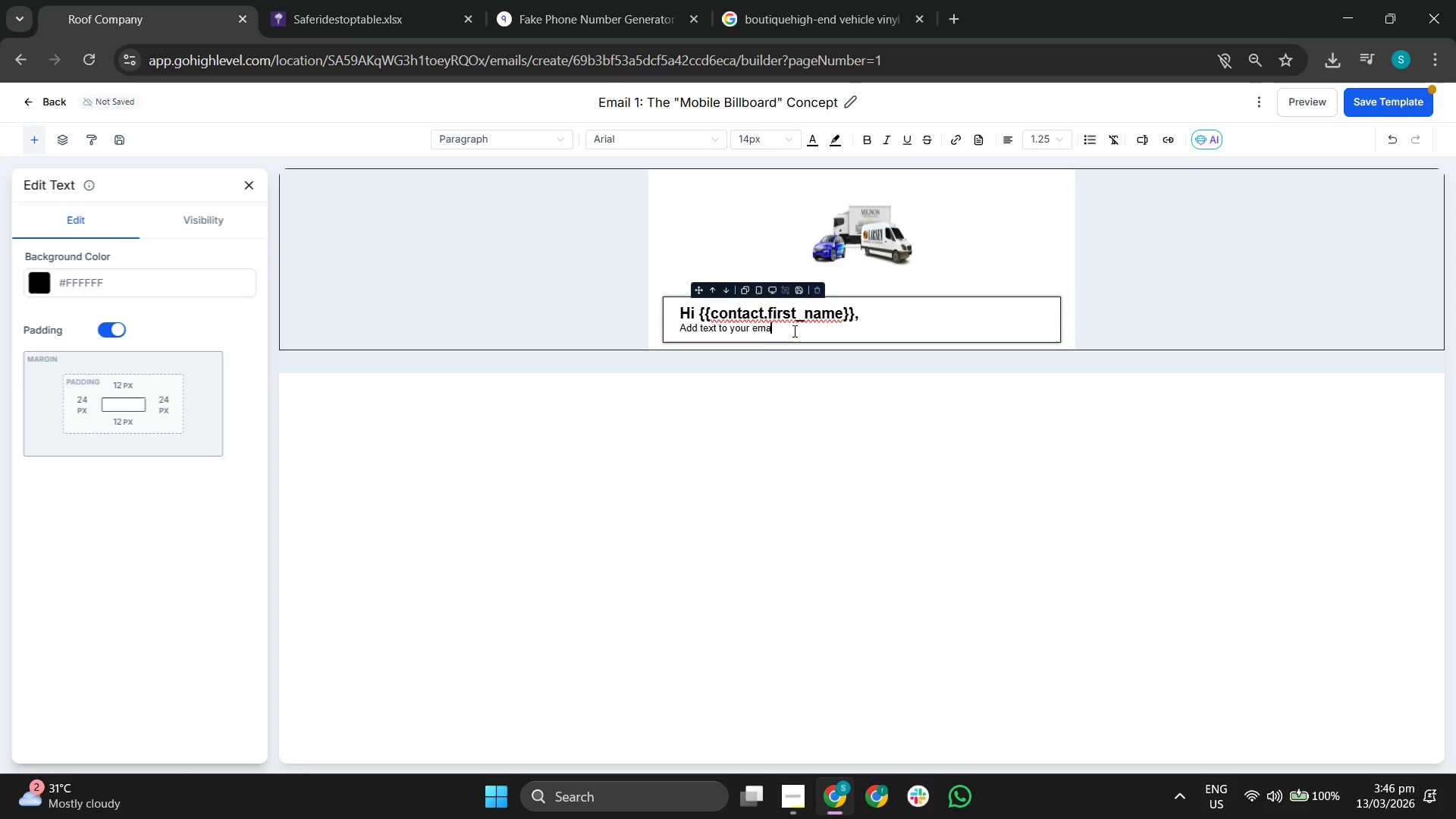 
key(Backspace)
 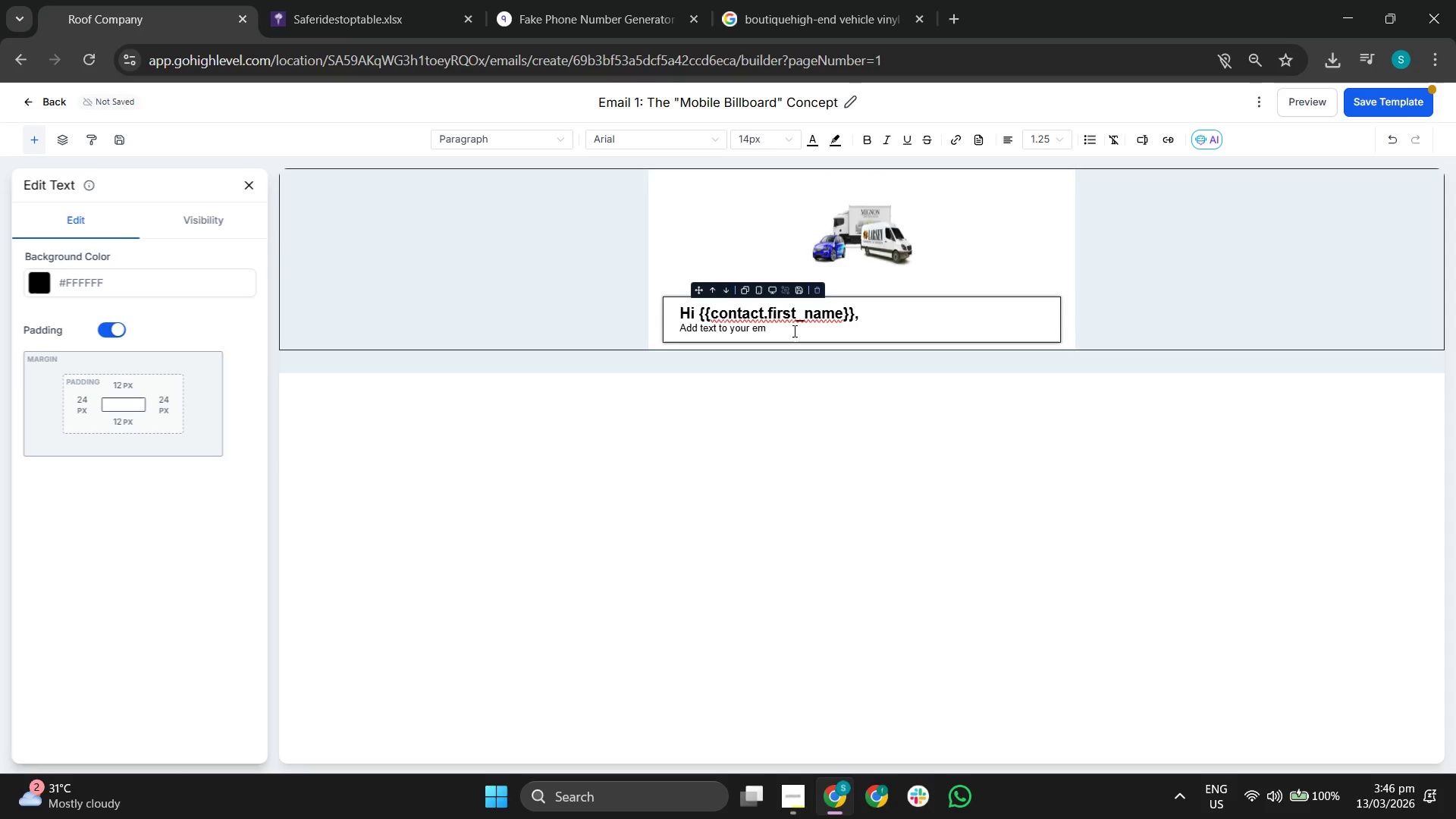 
key(Backspace)
 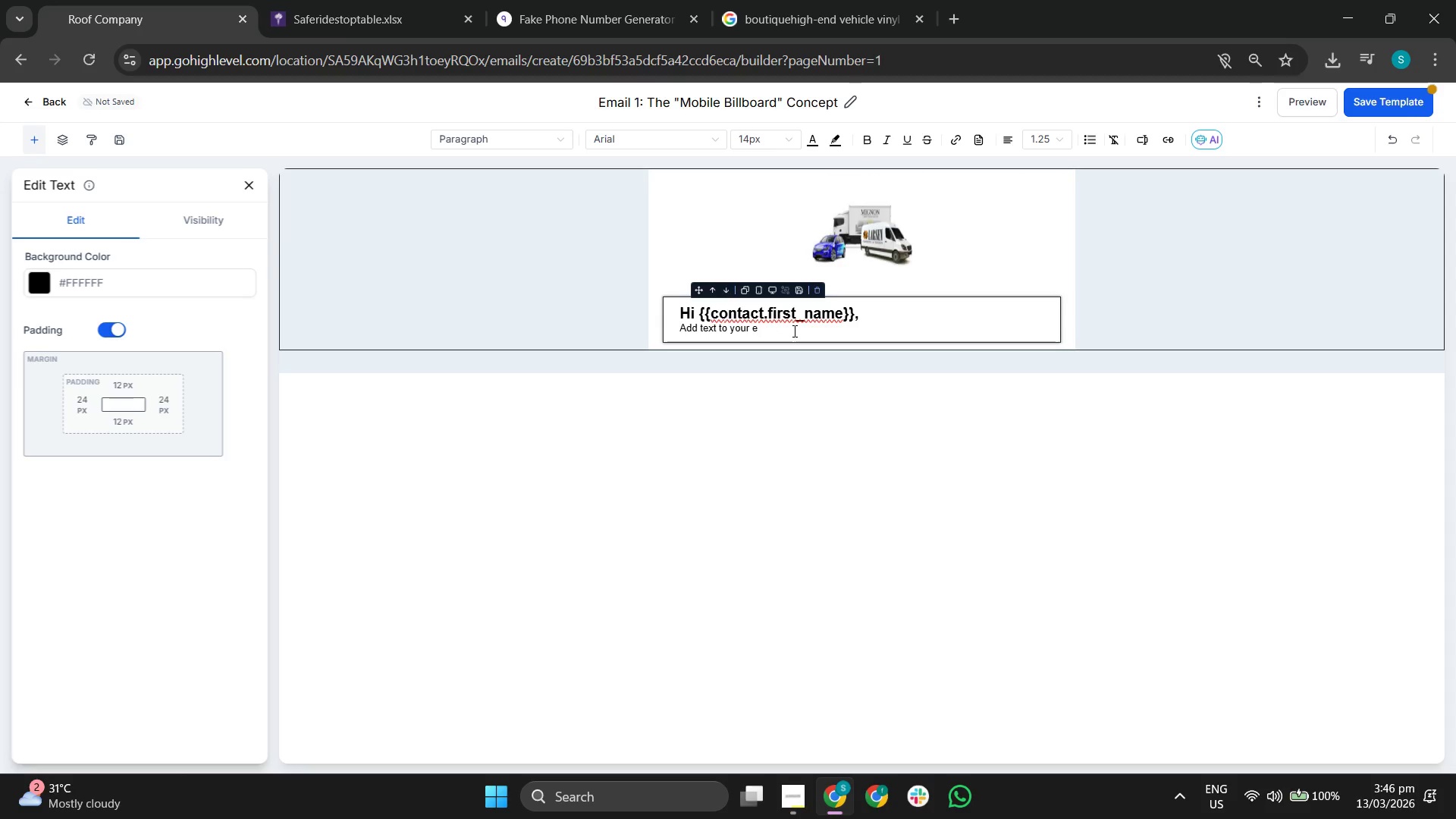 
key(Backspace)
 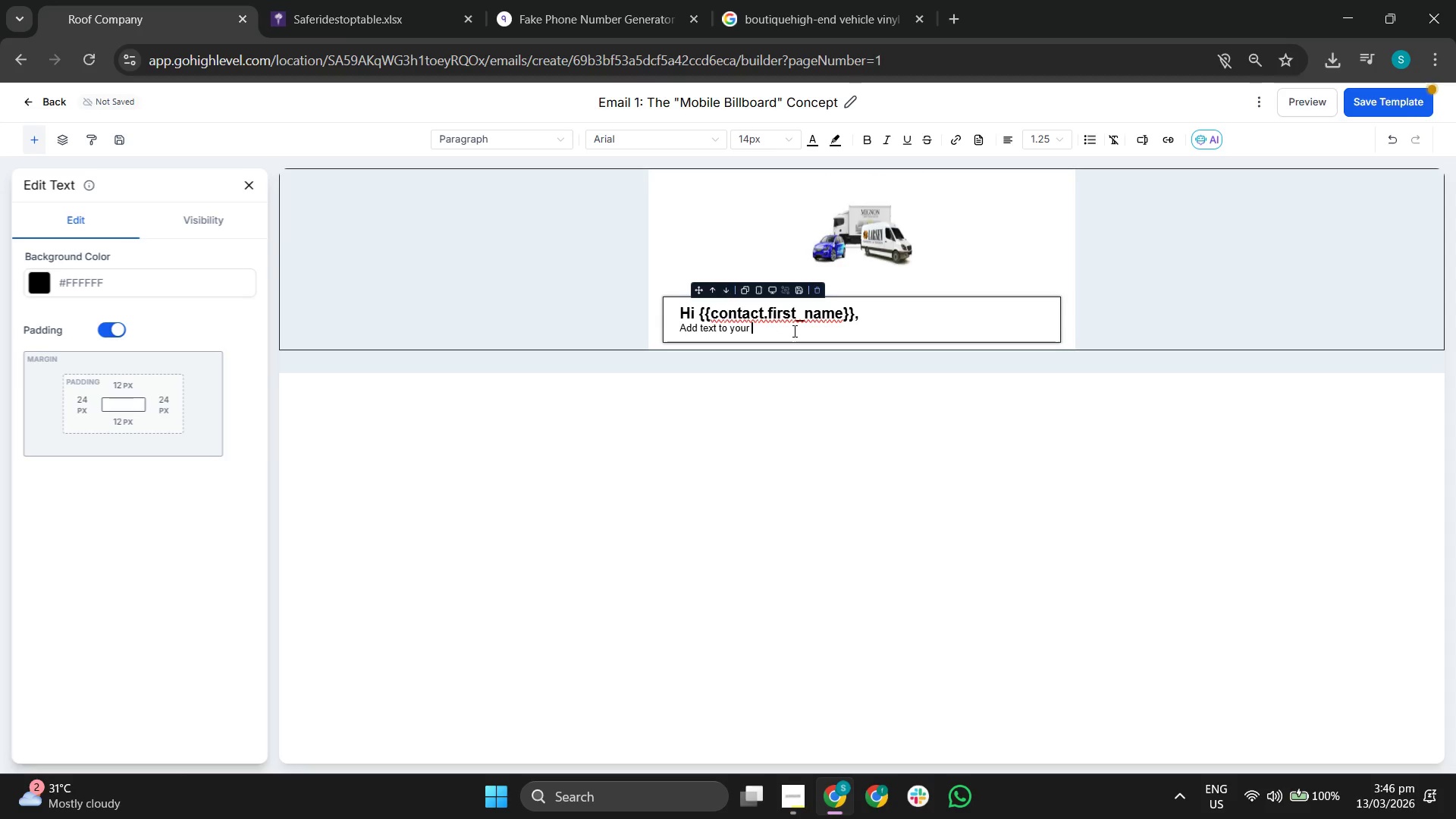 
key(Backspace)
 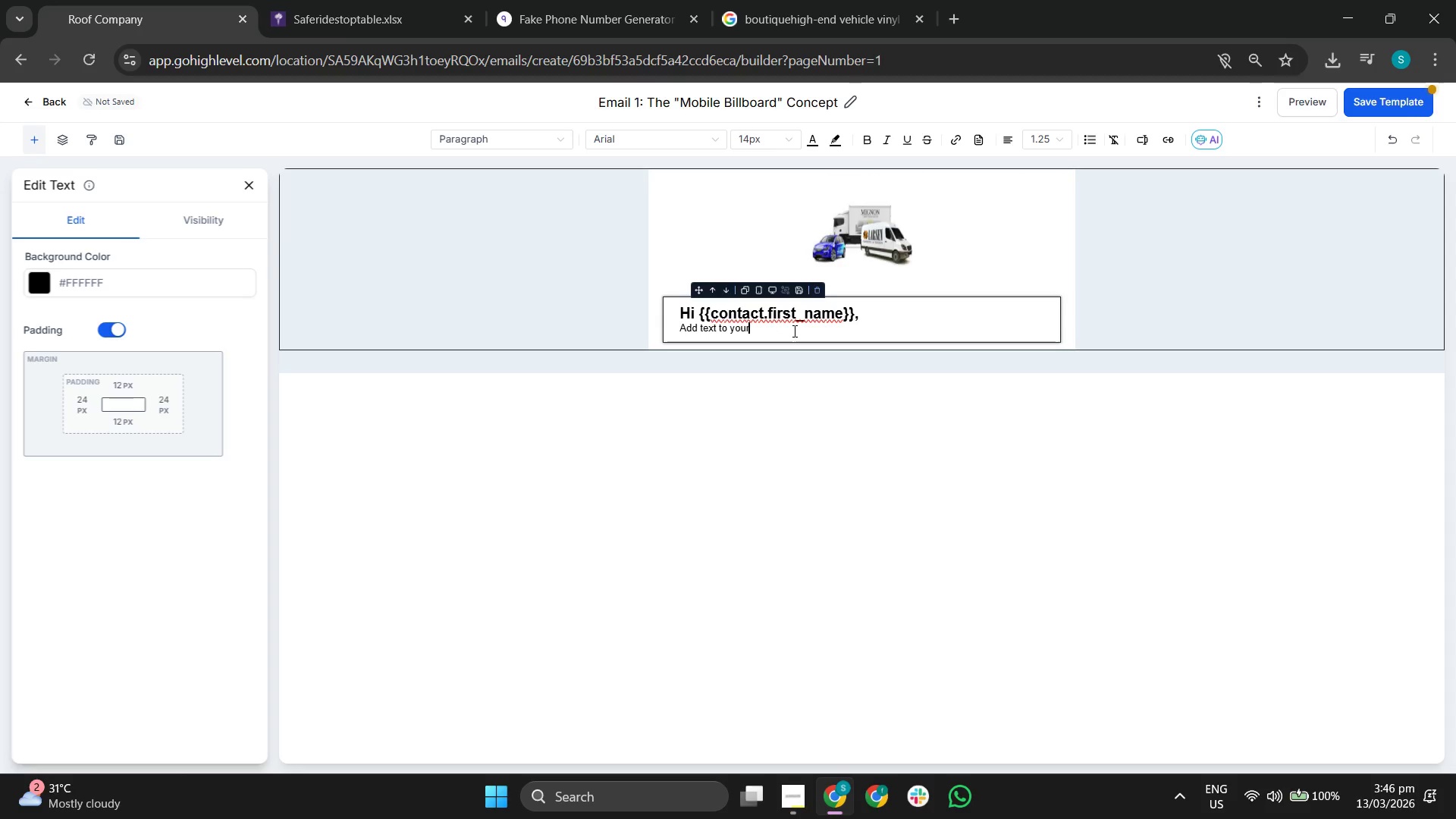 
key(Backspace)
 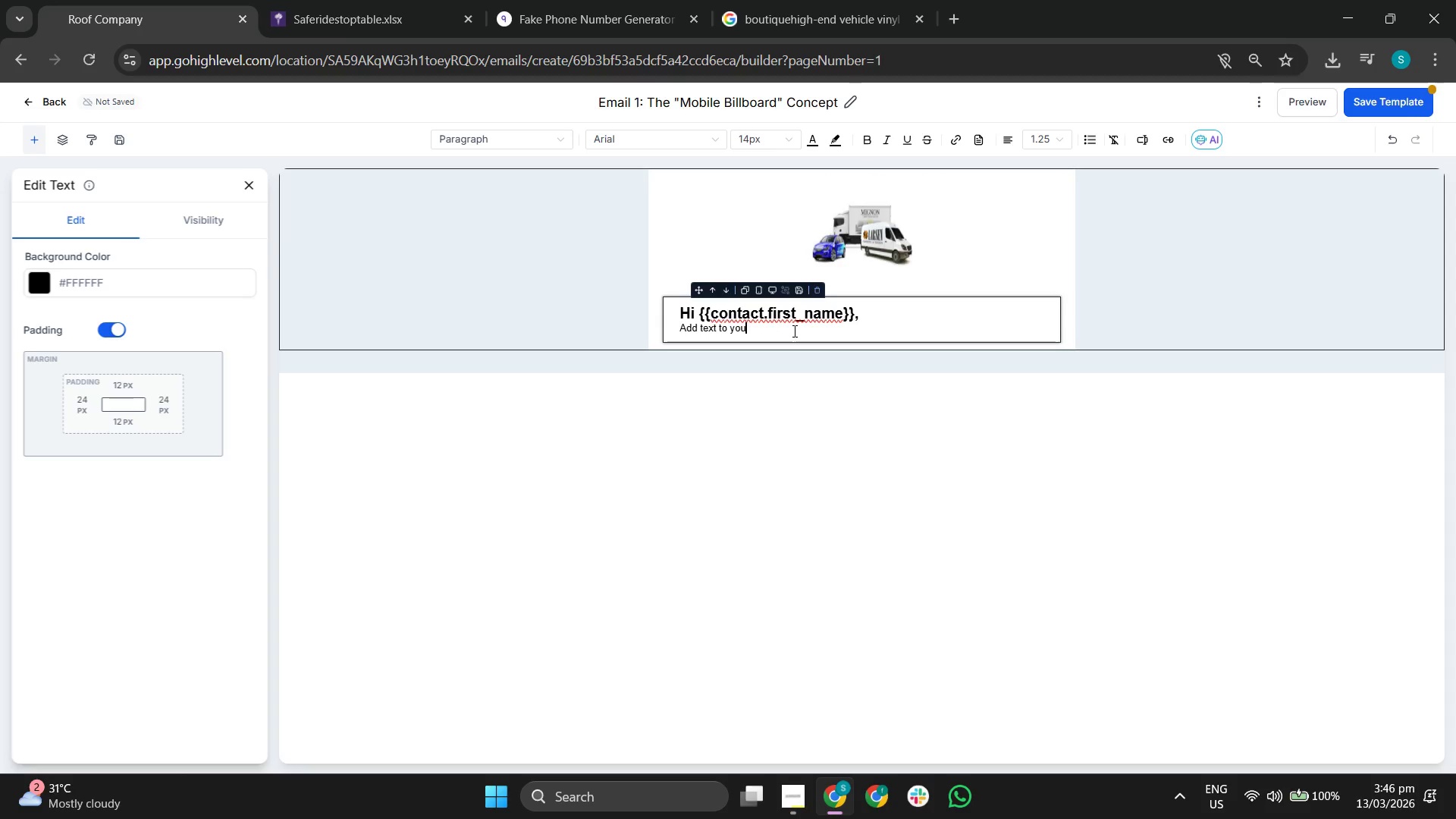 
key(Backspace)
 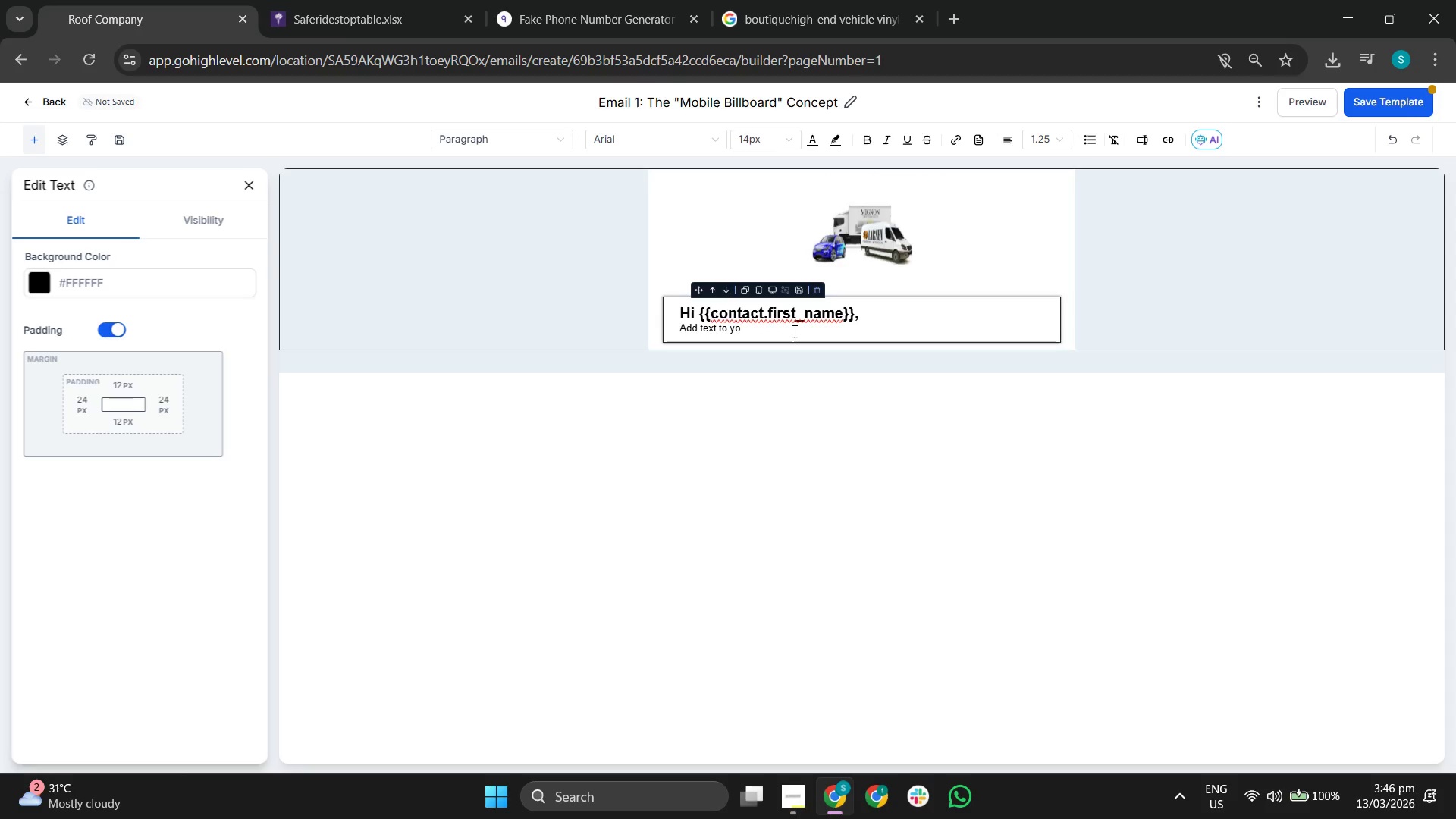 
key(Backspace)
 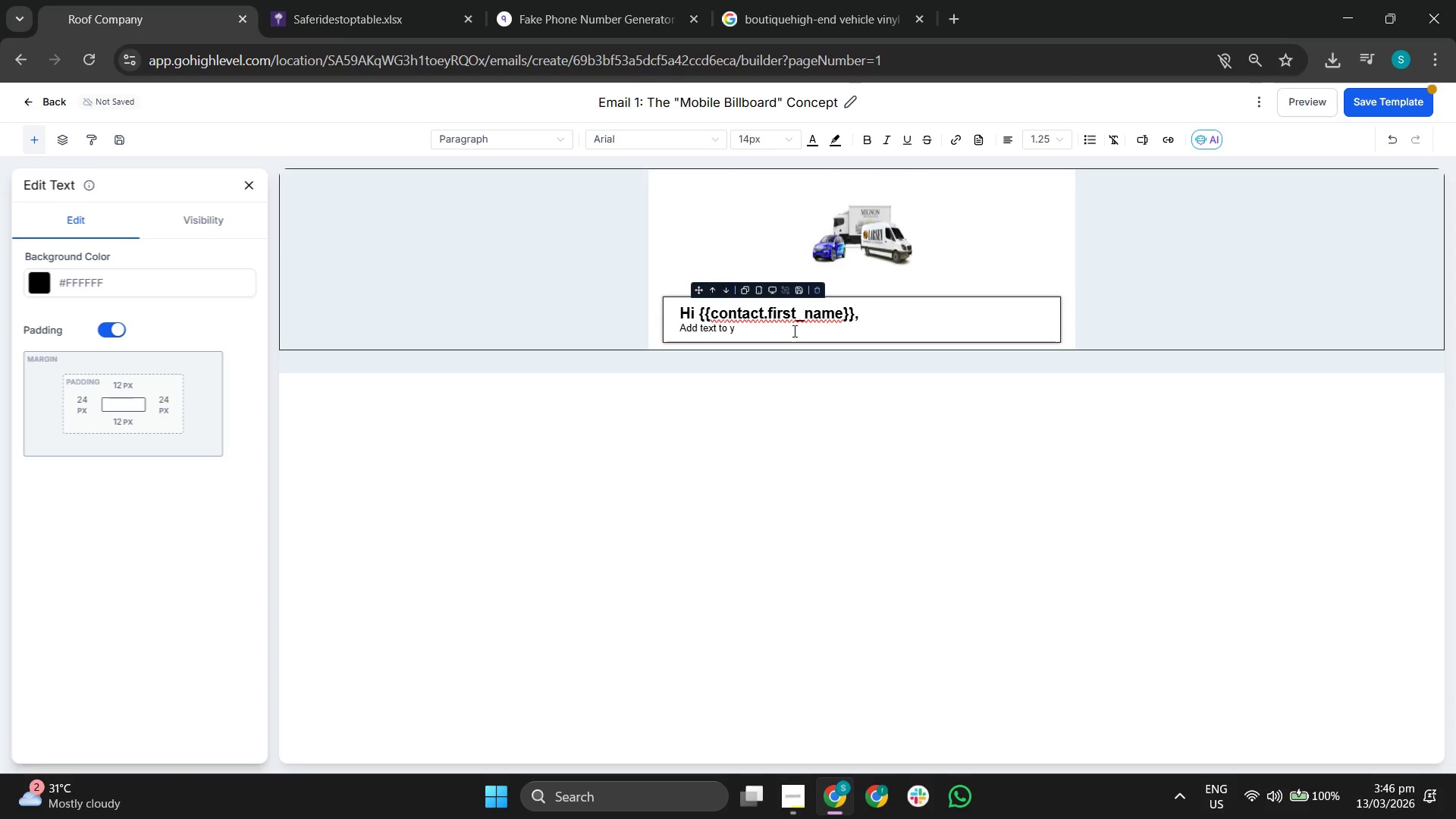 
key(Backspace)
 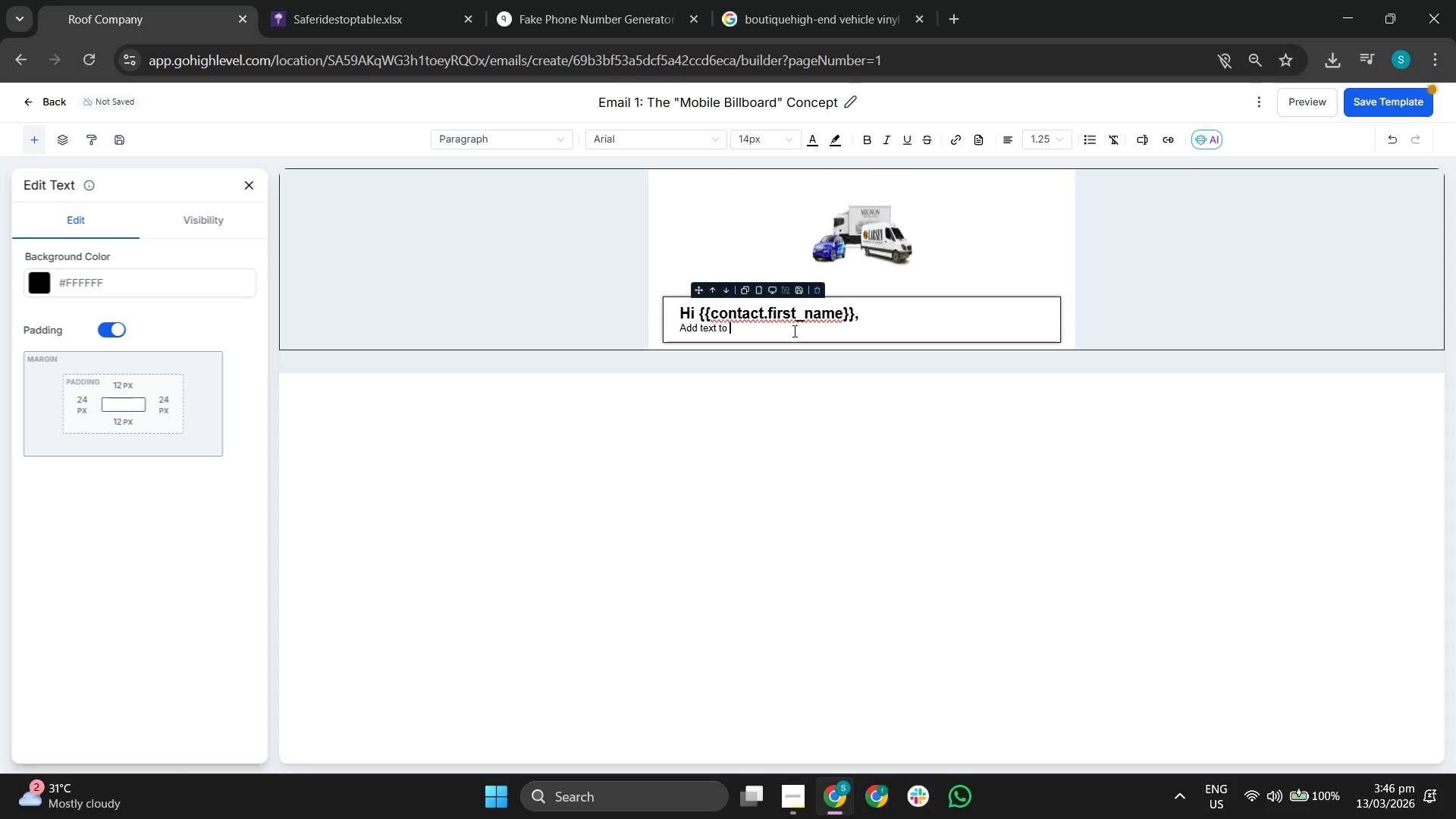 
key(Backspace)
 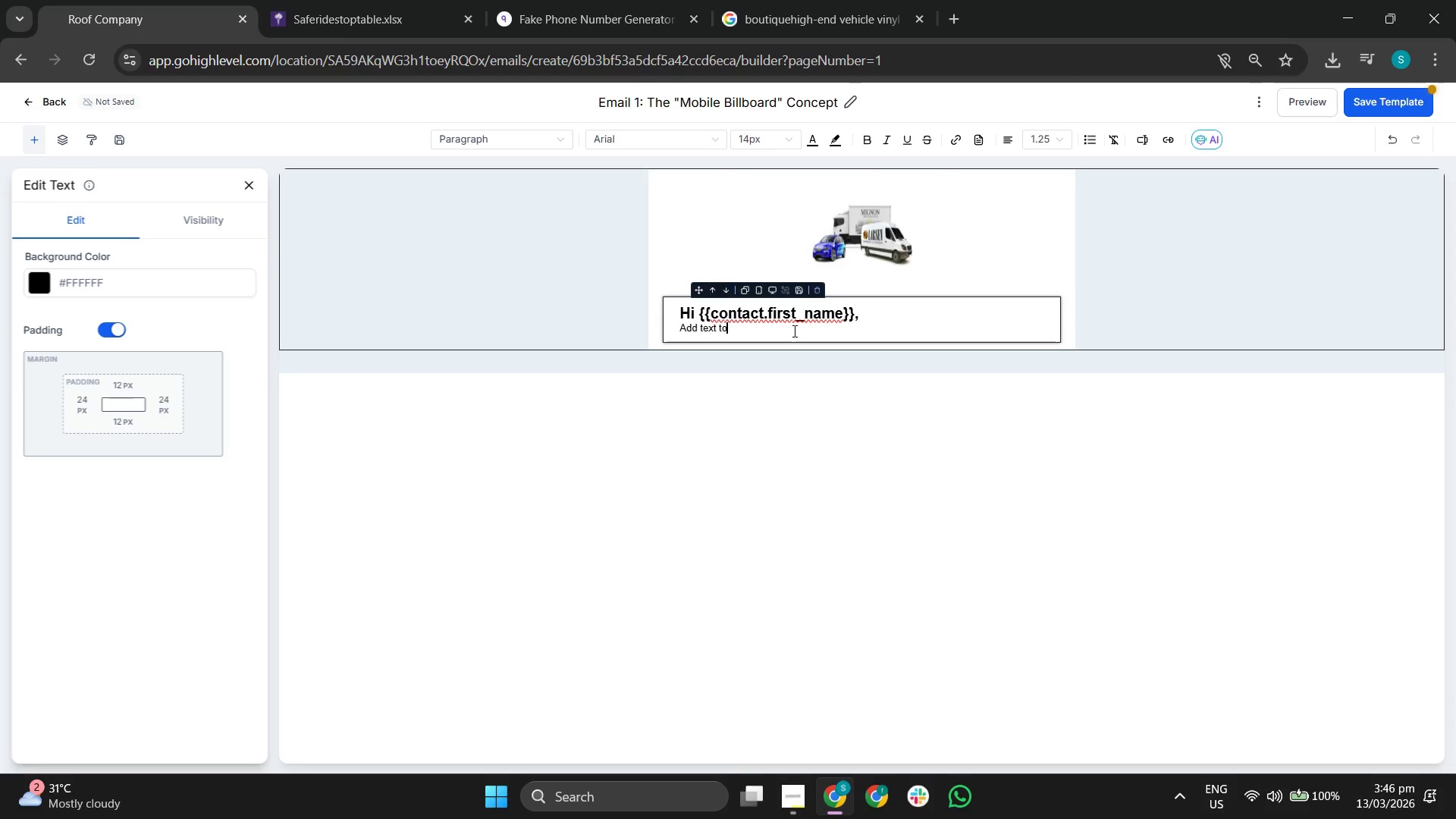 
key(Backspace)
 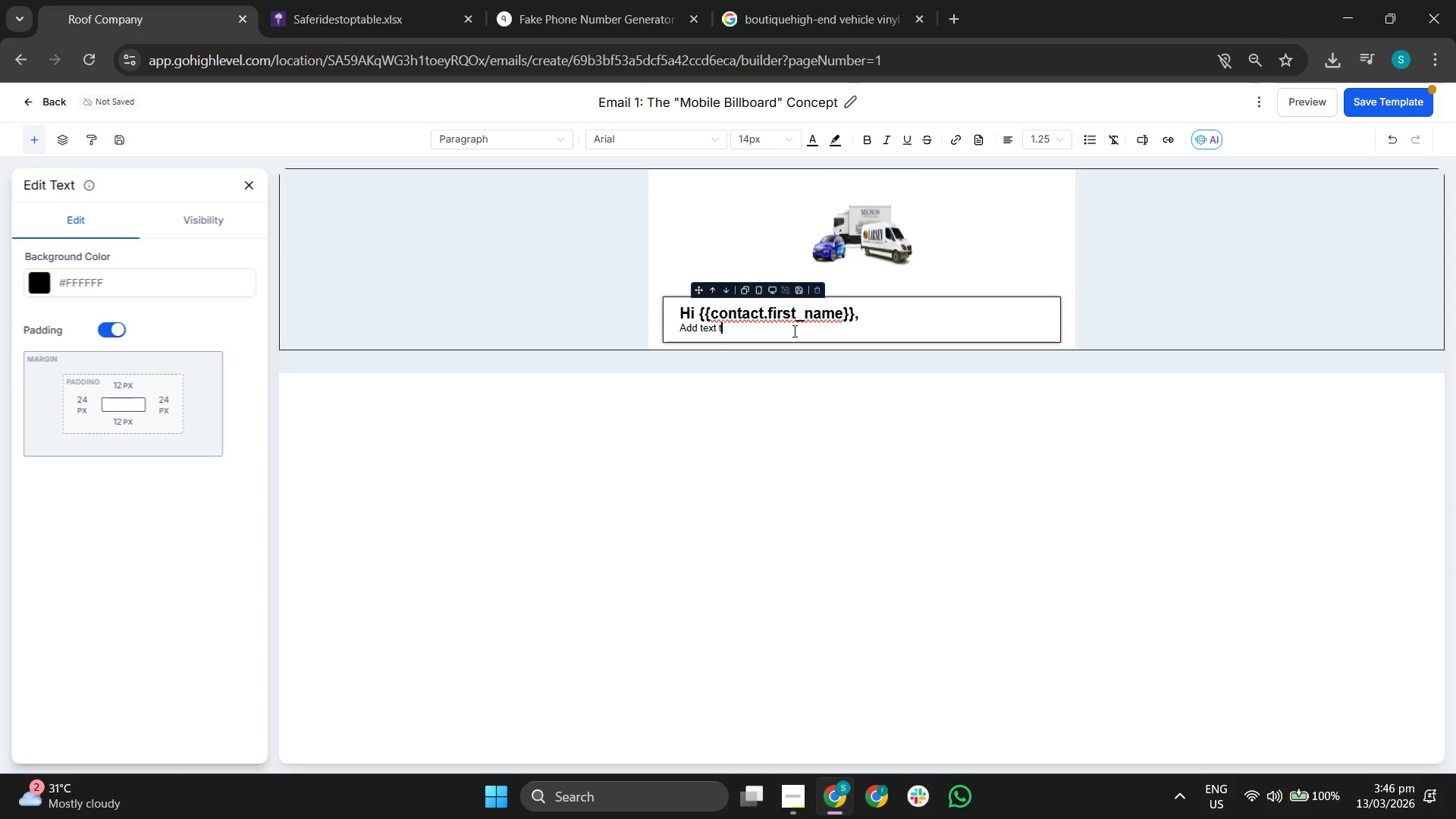 
key(Backspace)
 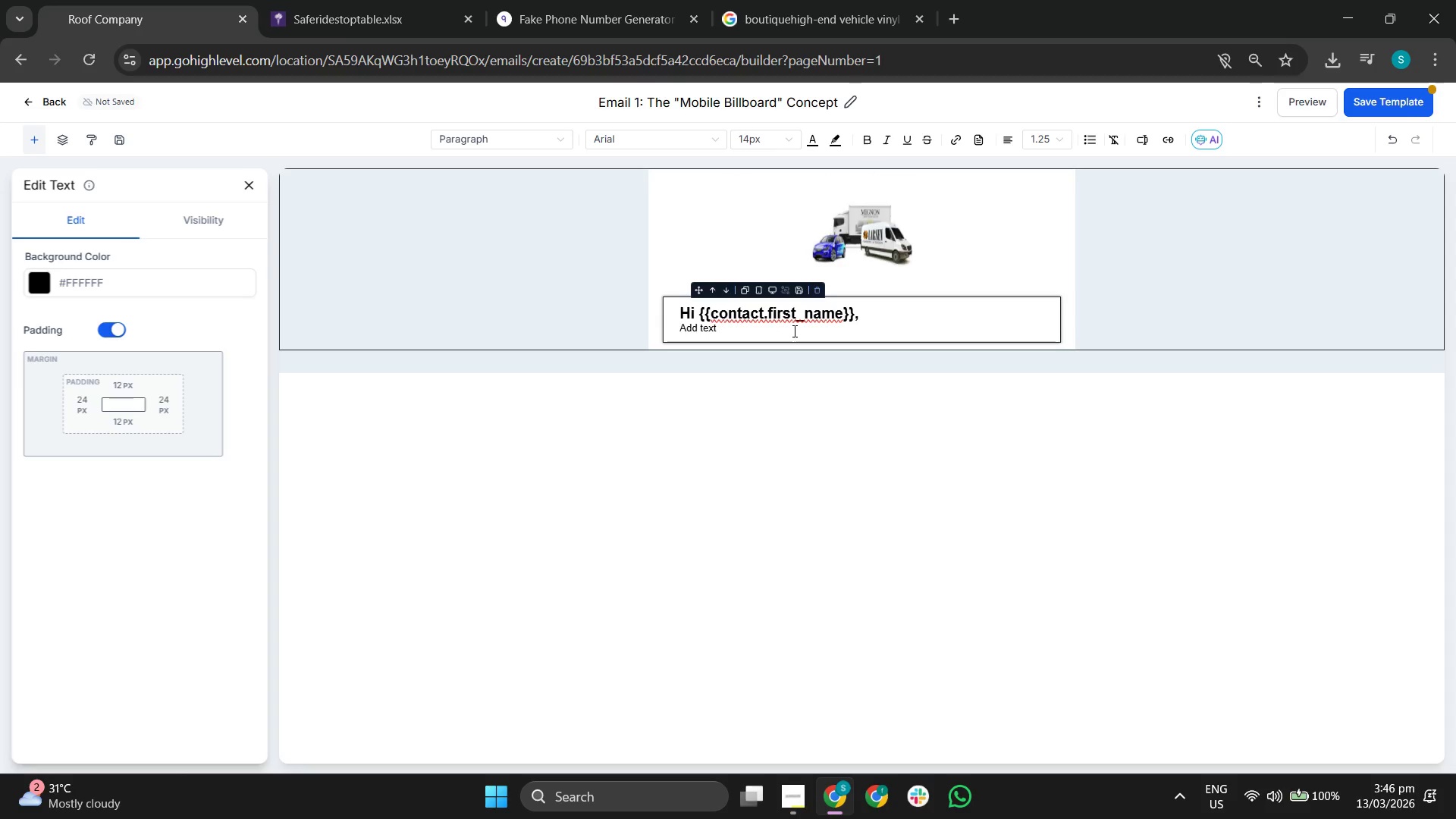 
key(Backspace)
 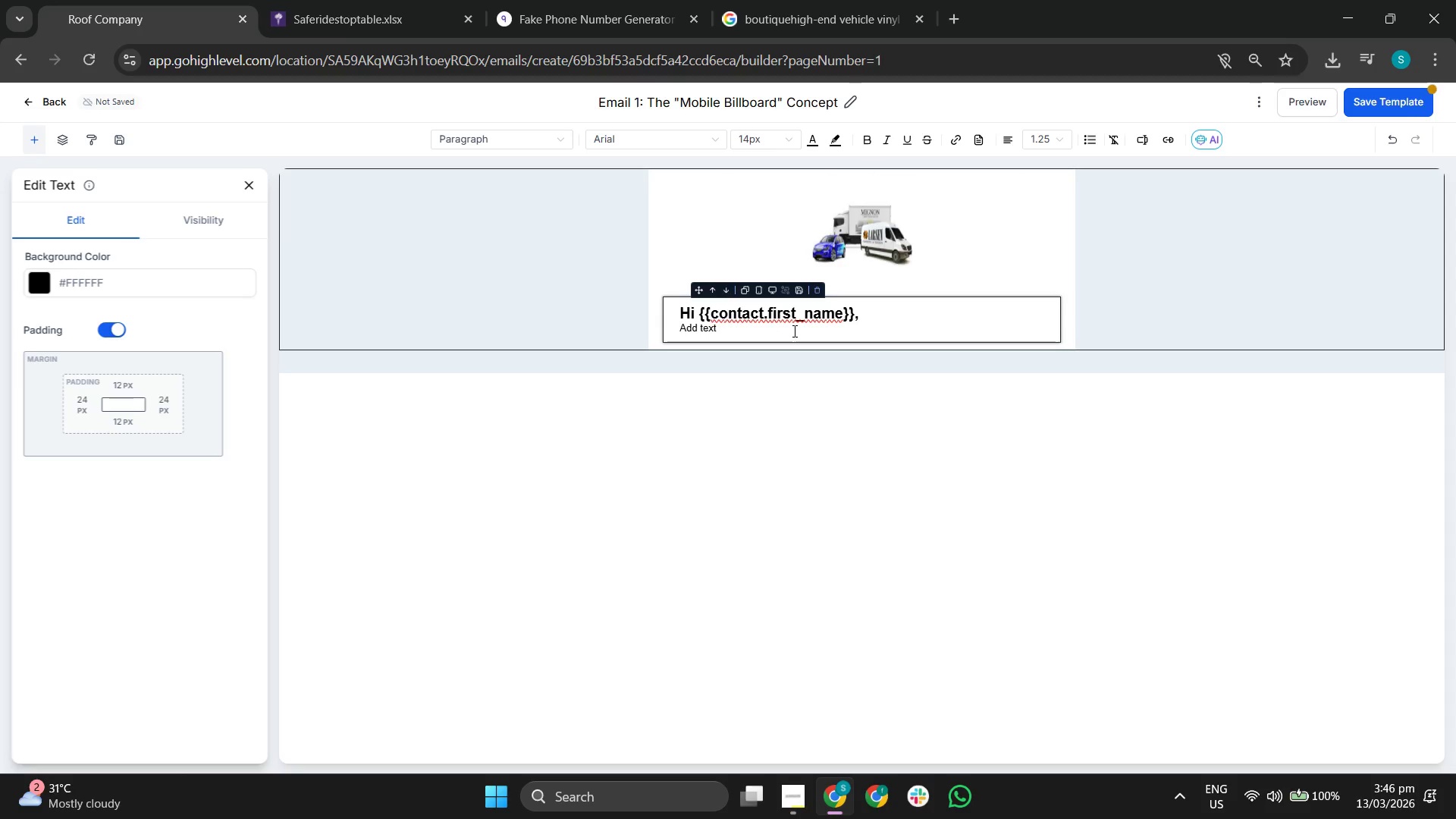 
key(Backspace)
 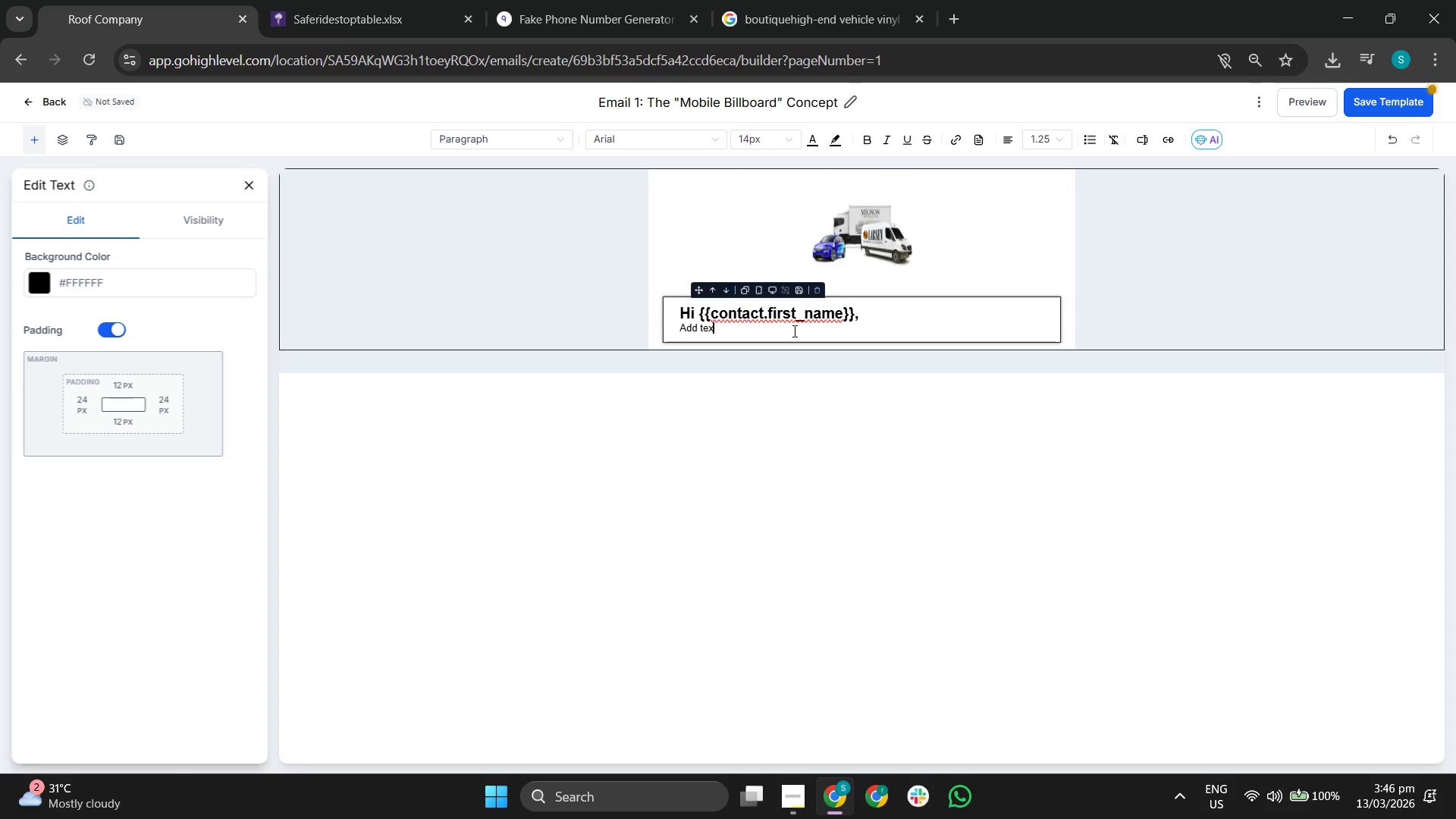 
key(Backspace)
 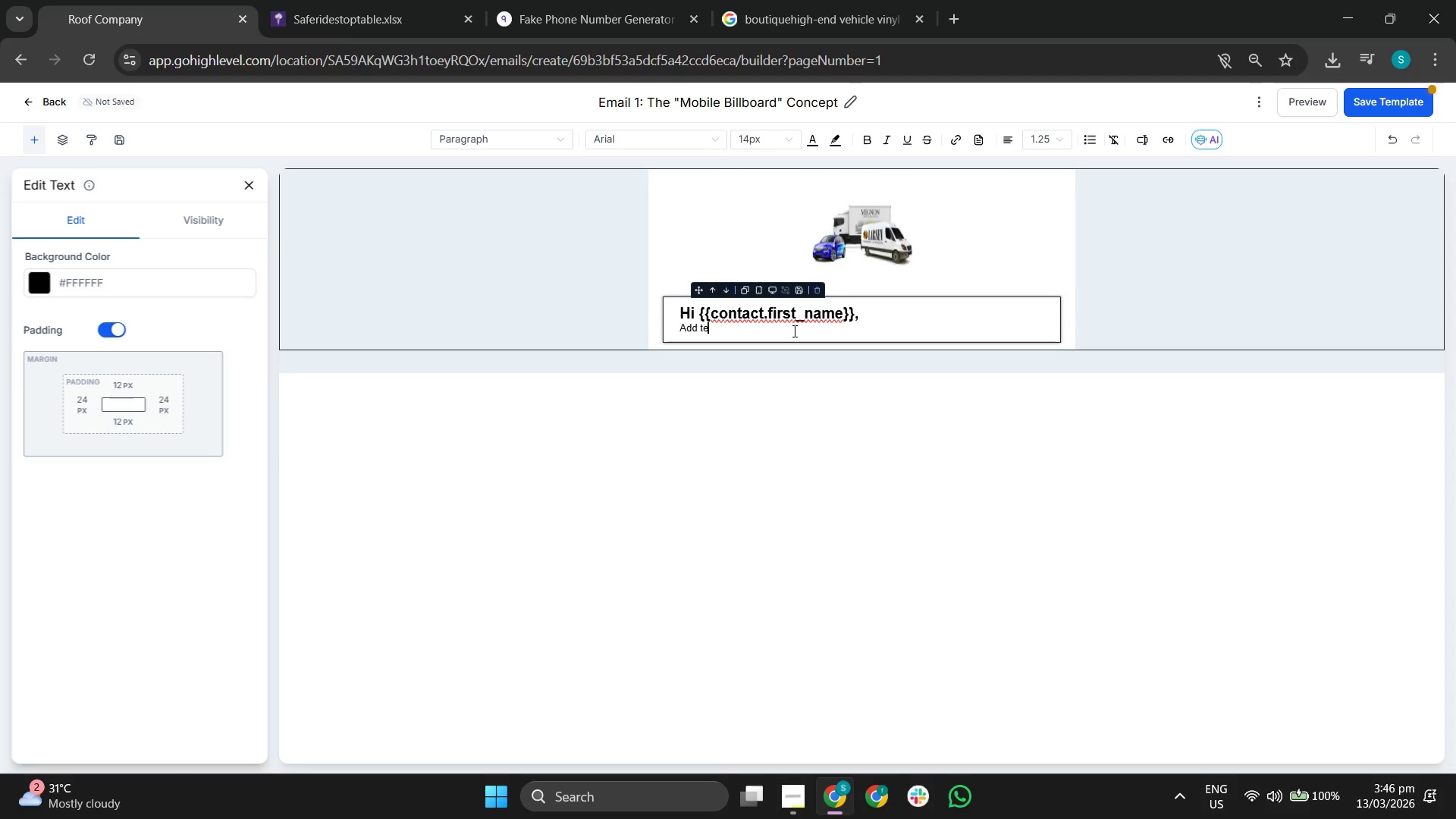 
key(Backspace)
 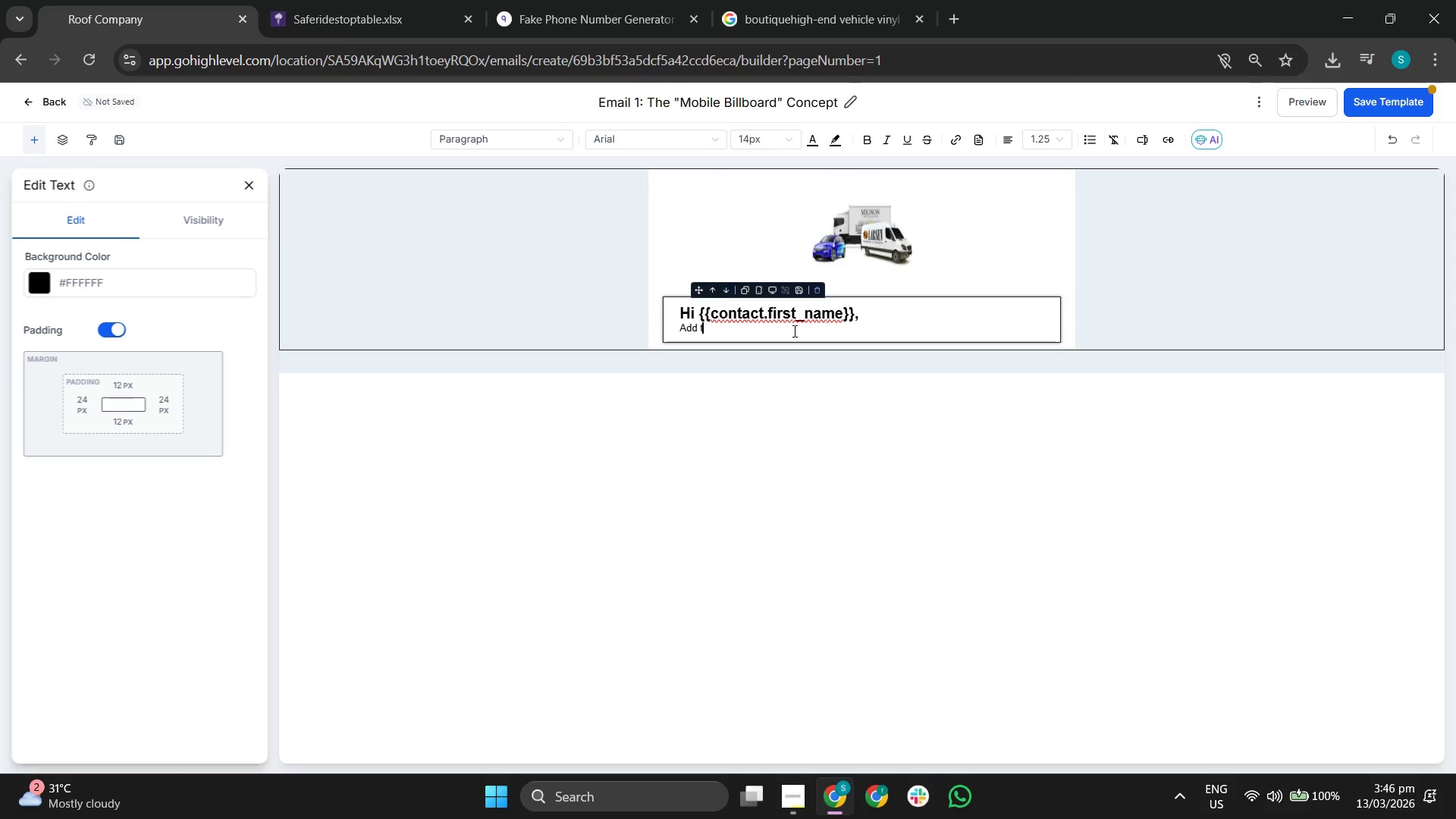 
key(Backspace)
 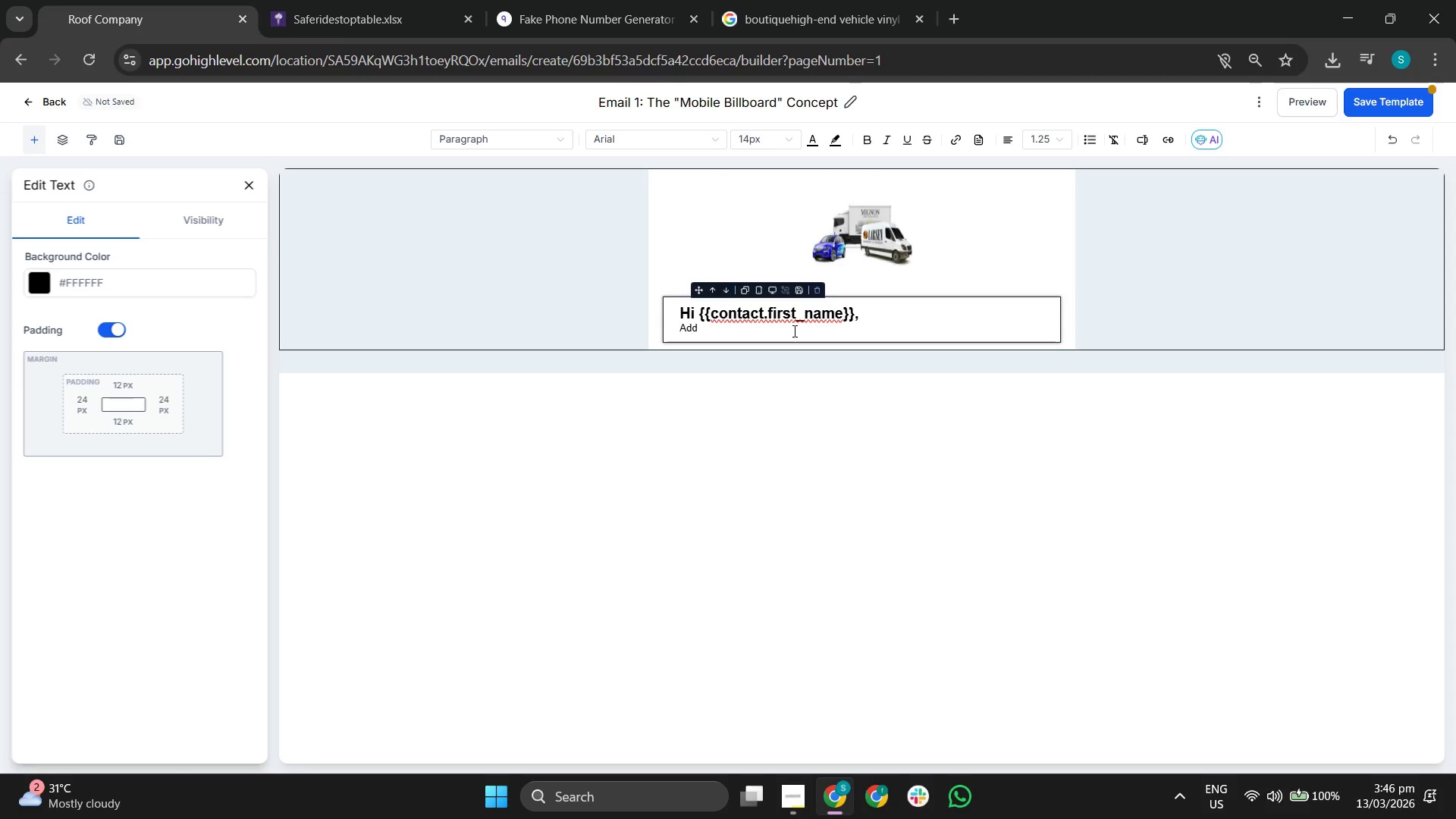 
key(Backspace)
 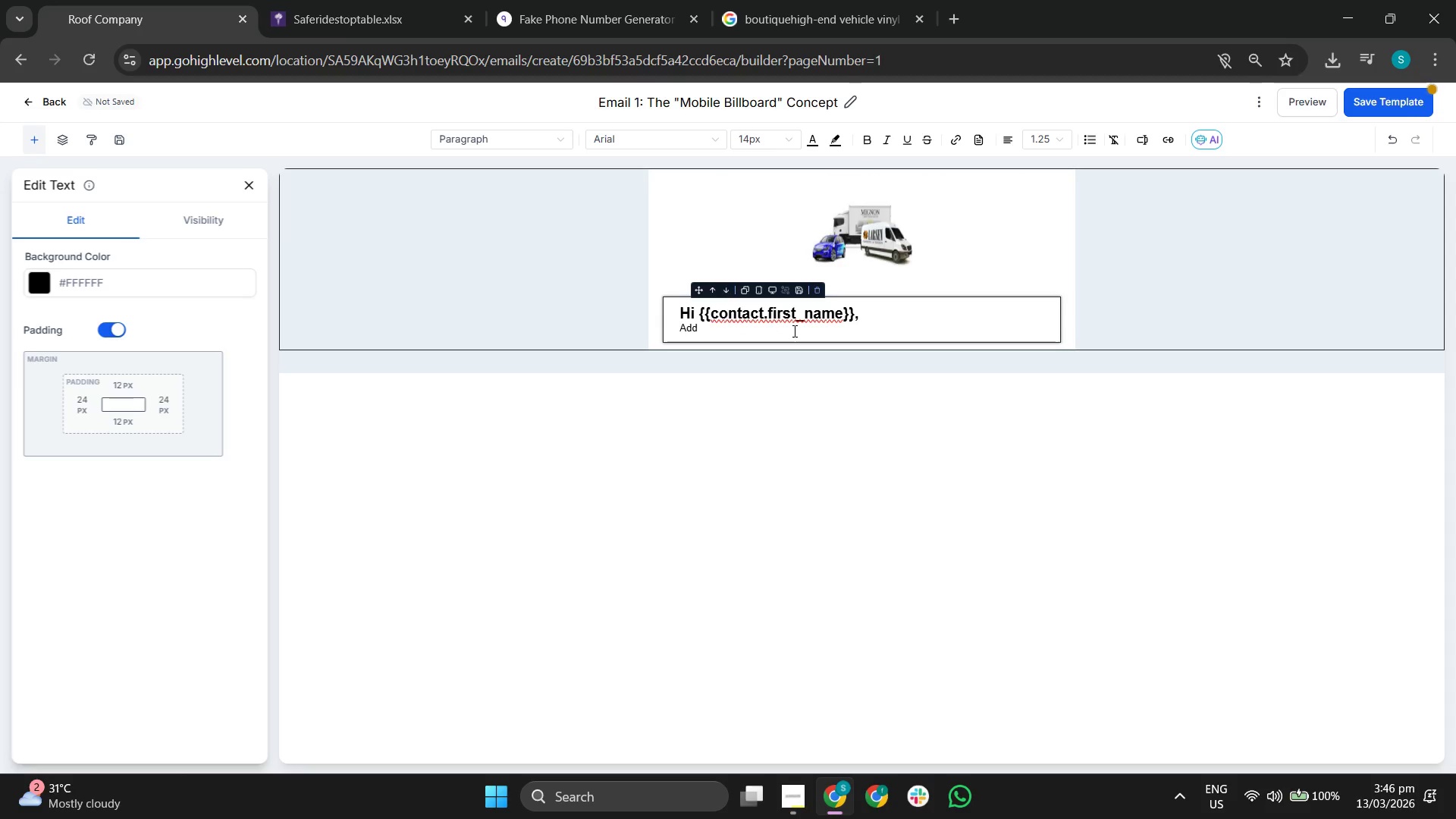 
key(Backspace)
 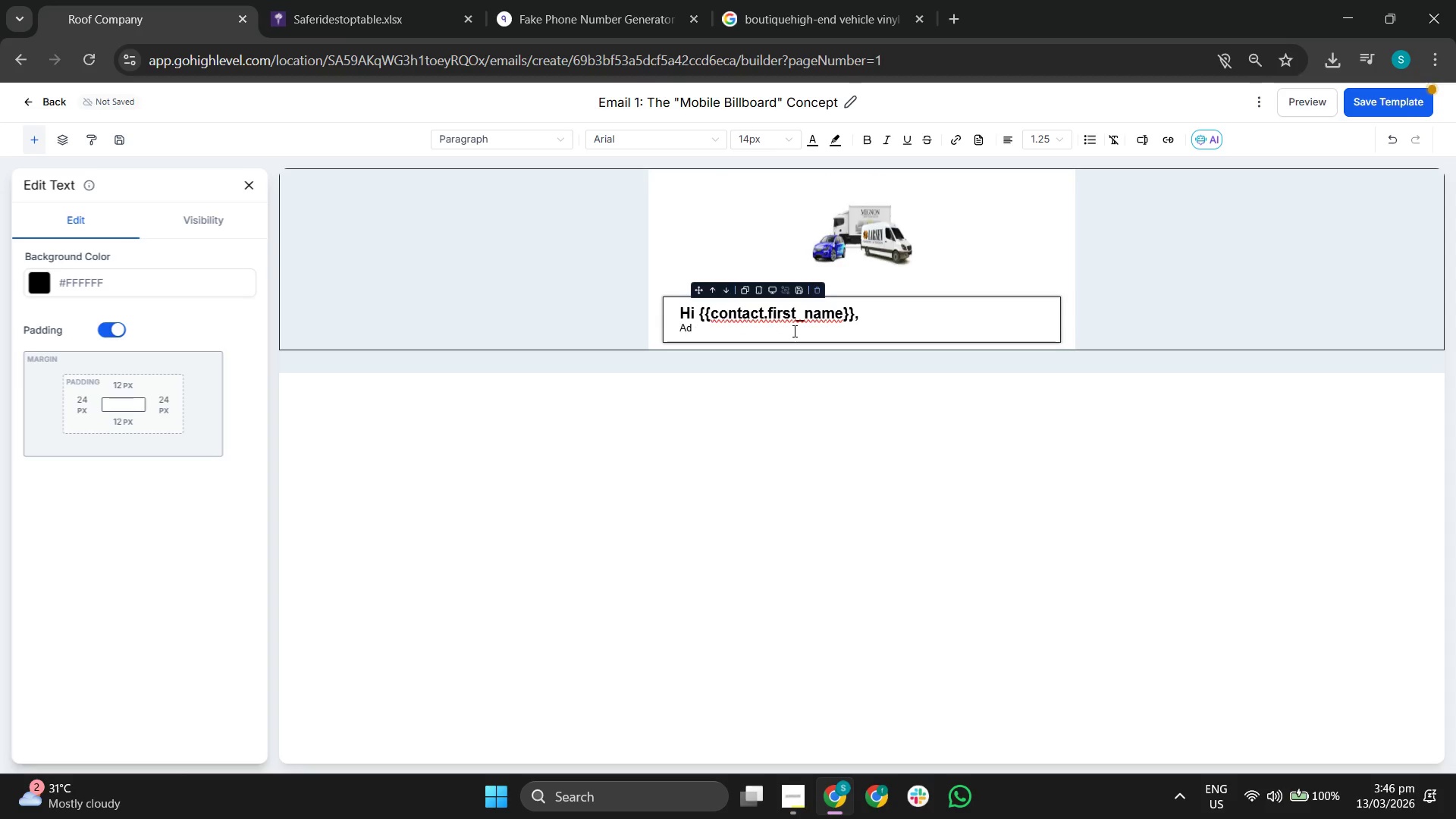 
key(Backspace)
 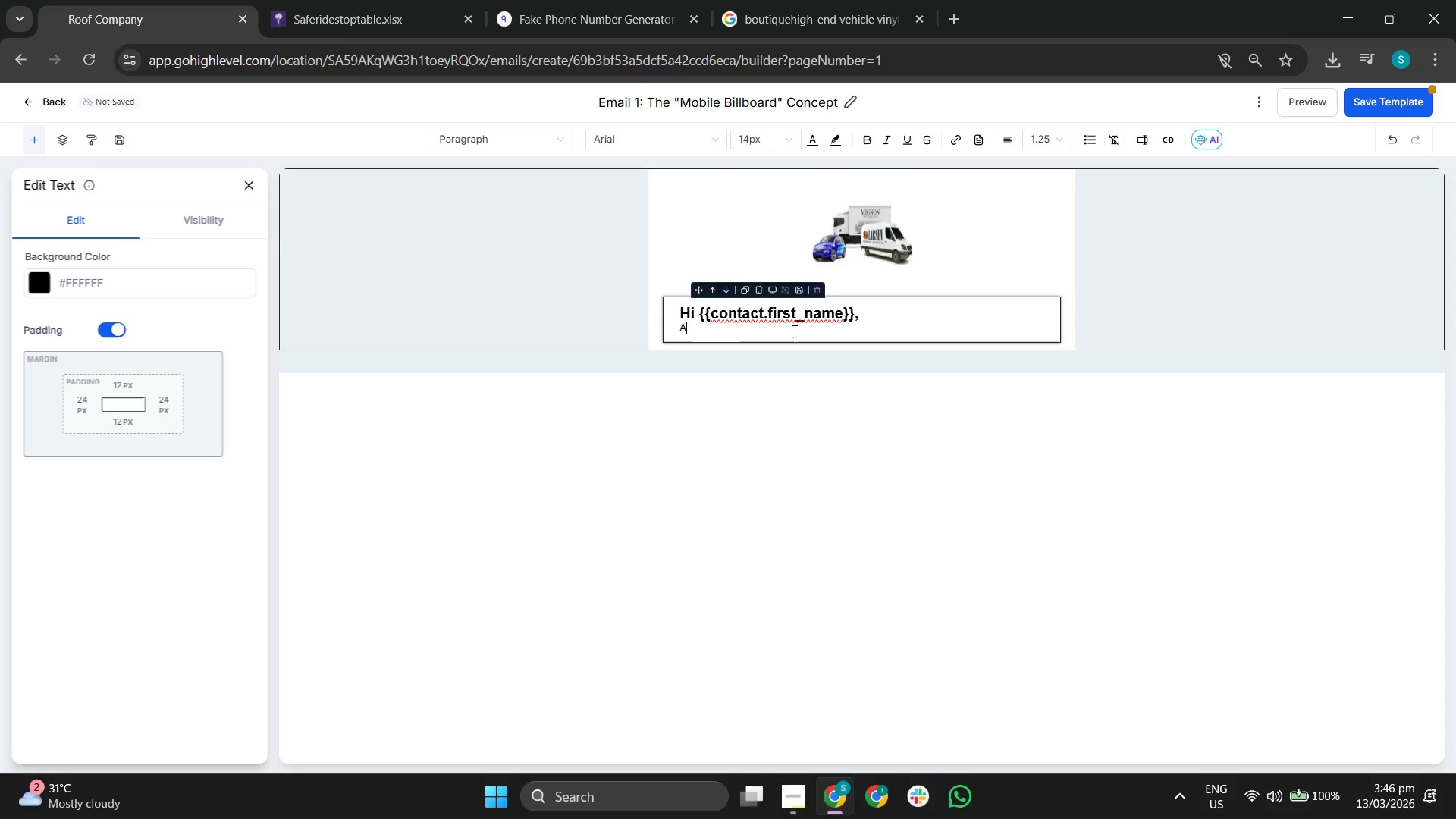 
key(Backspace)
 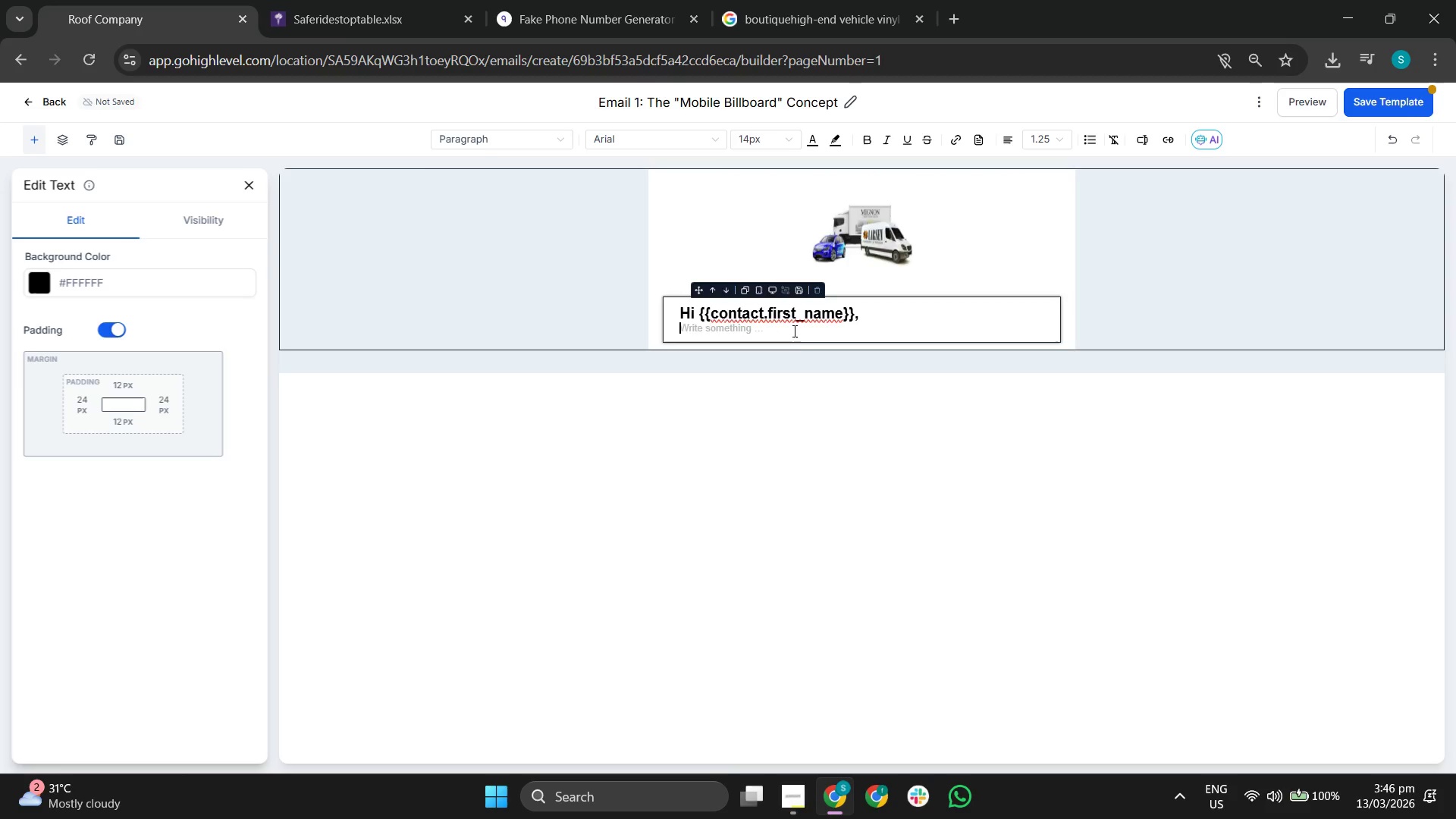 
key(Backspace)
 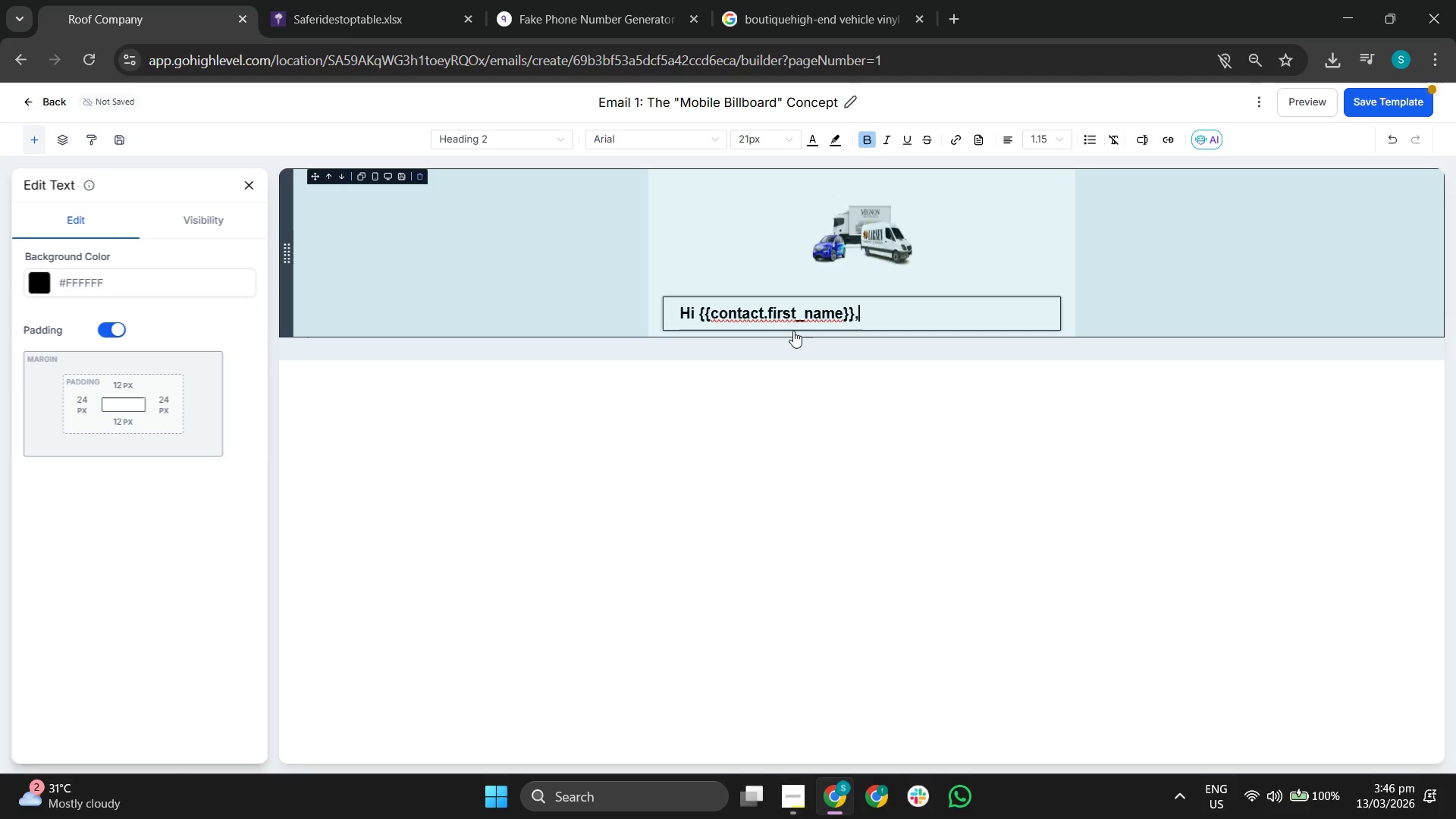 
key(Enter)
 